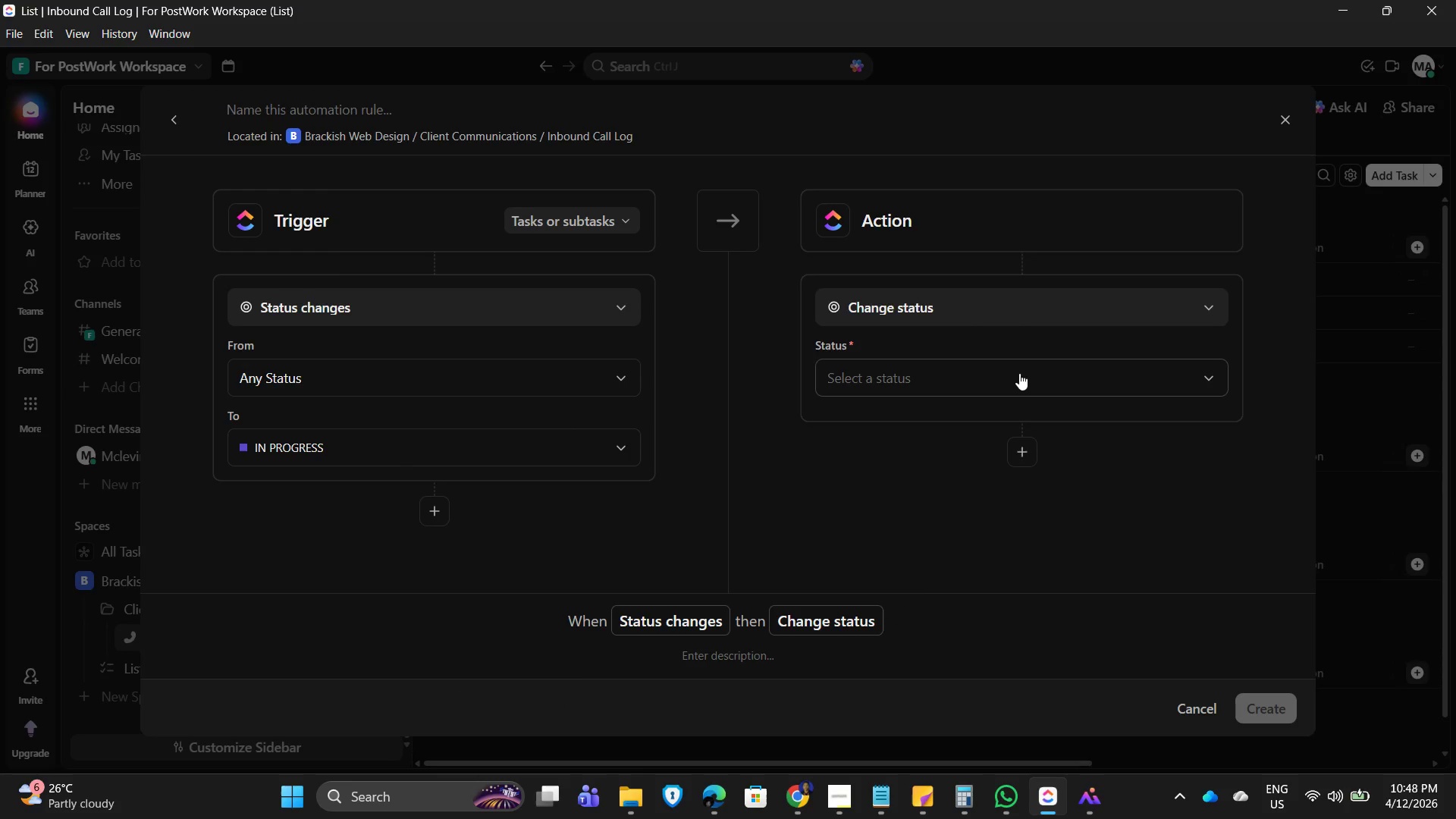 
left_click([1043, 307])
 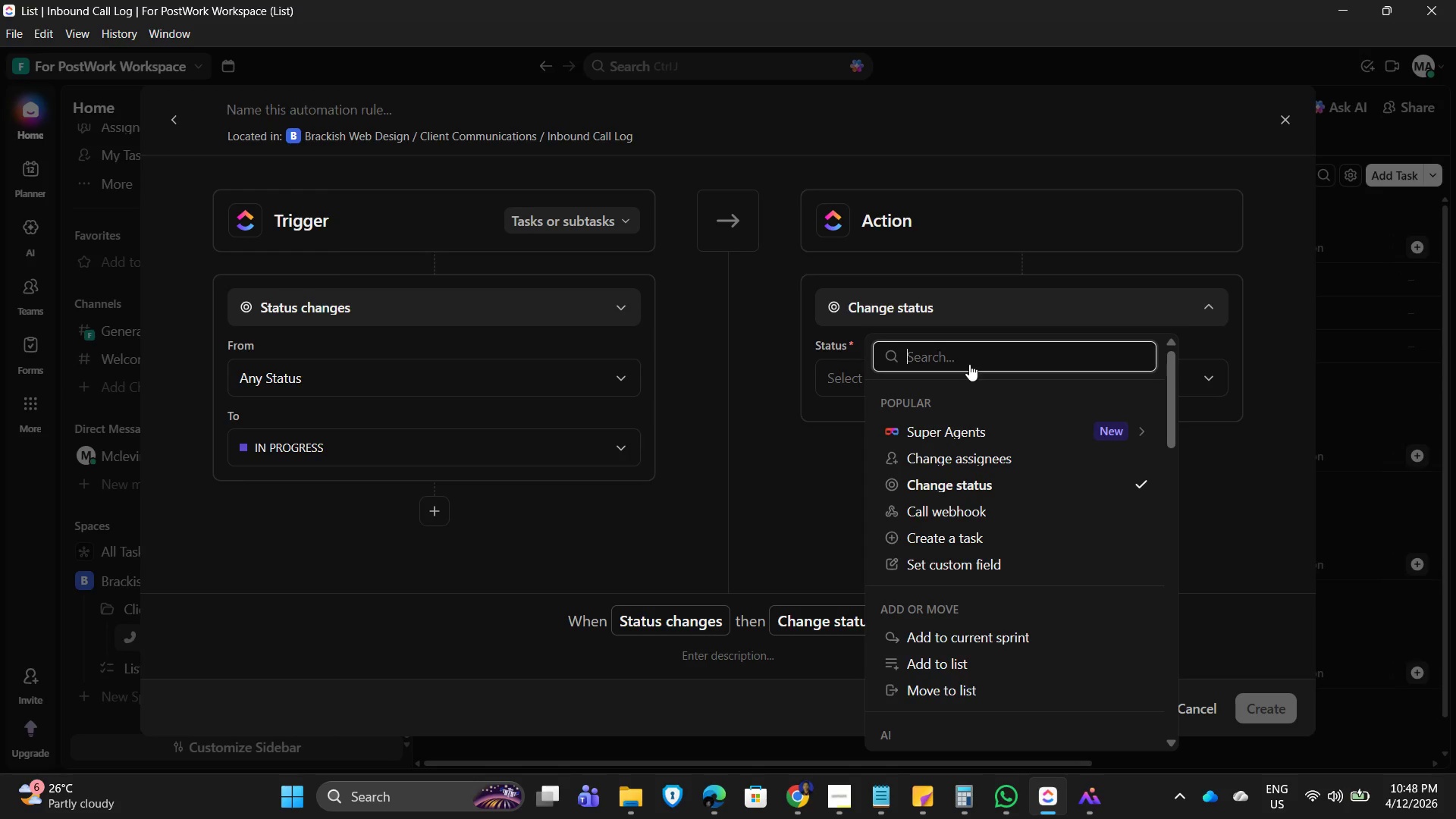 
type(set)
 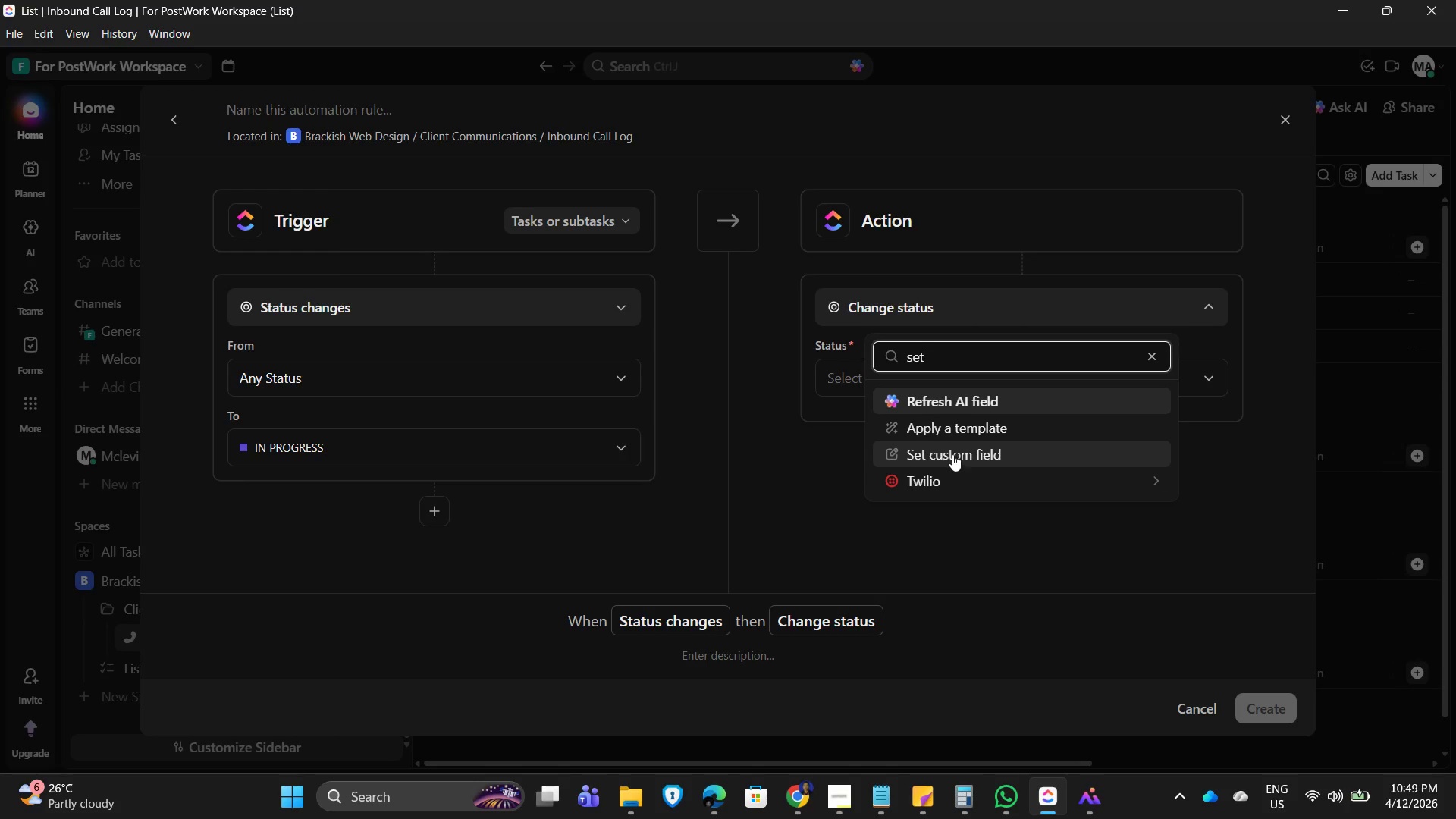 
wait(19.02)
 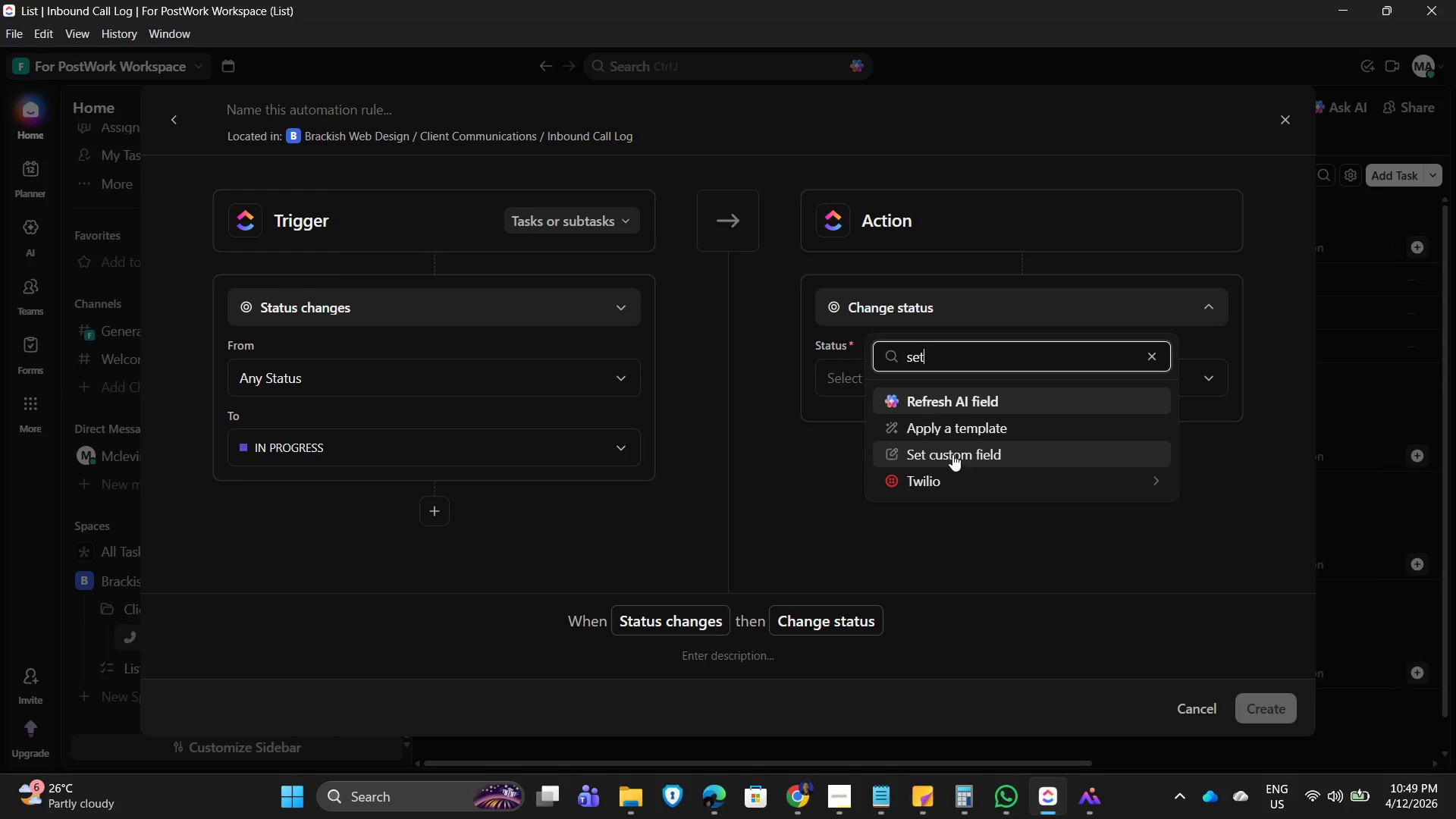 
left_click([1009, 447])
 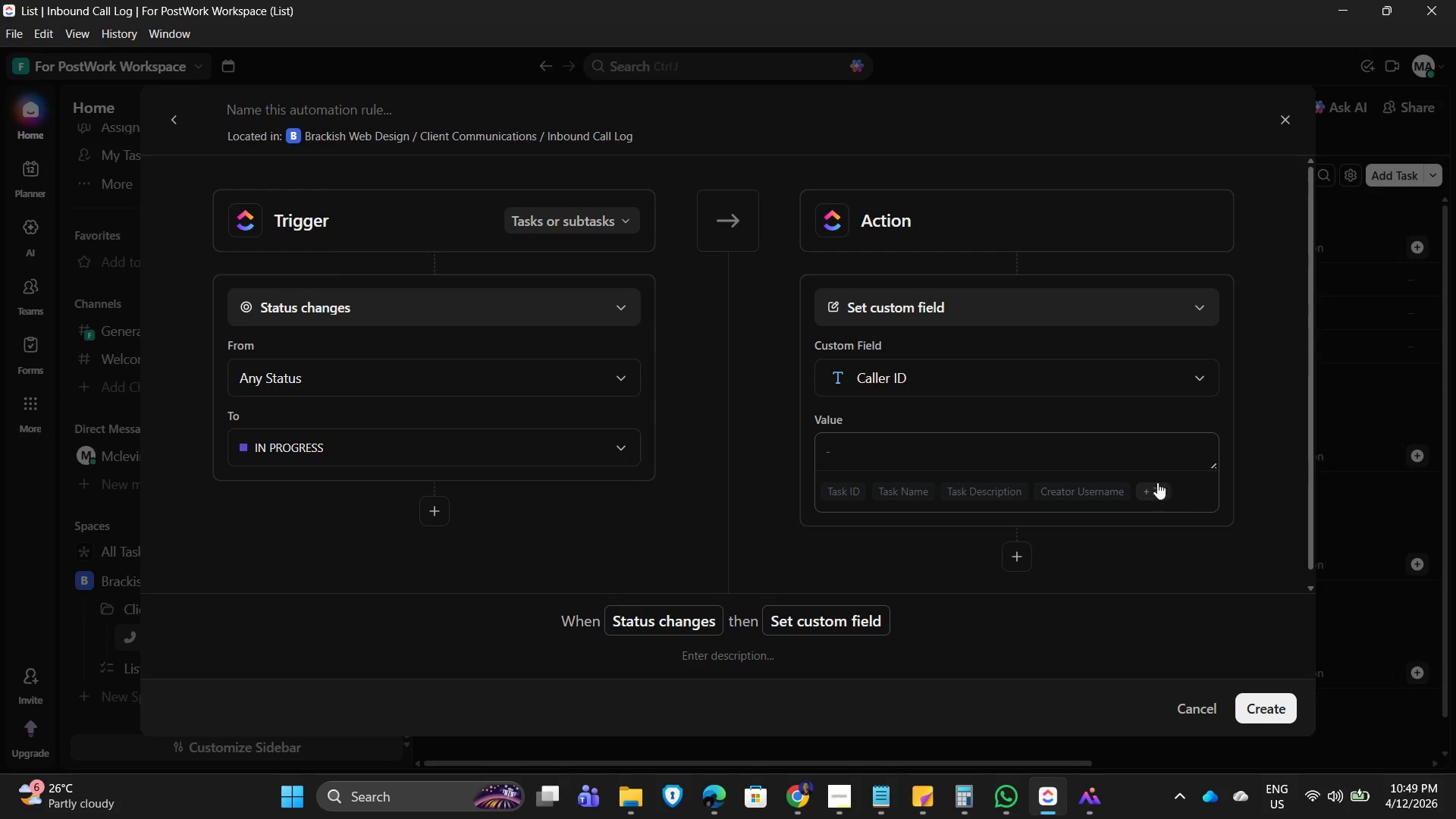 
left_click([1034, 372])
 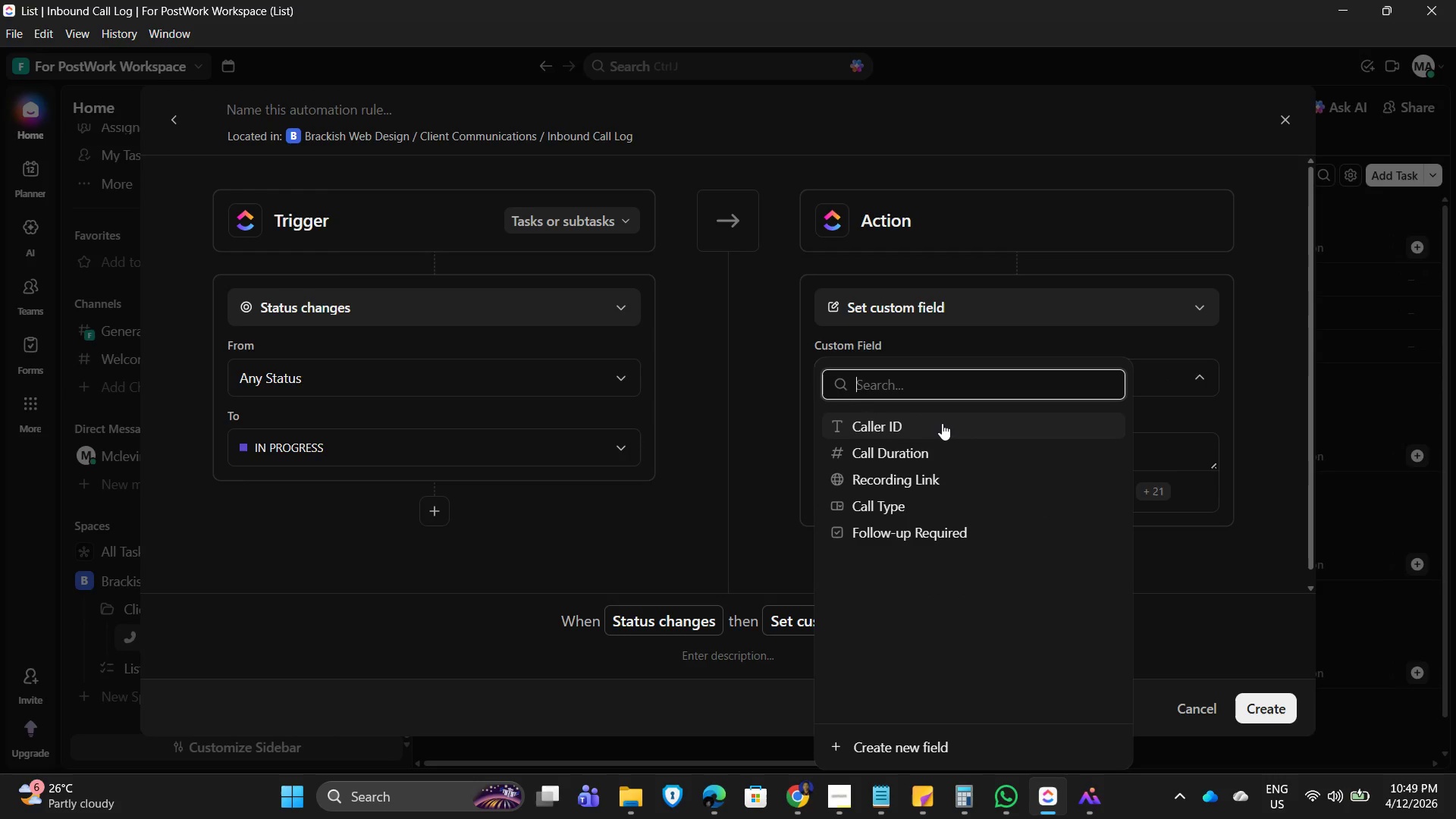 
left_click([1239, 424])
 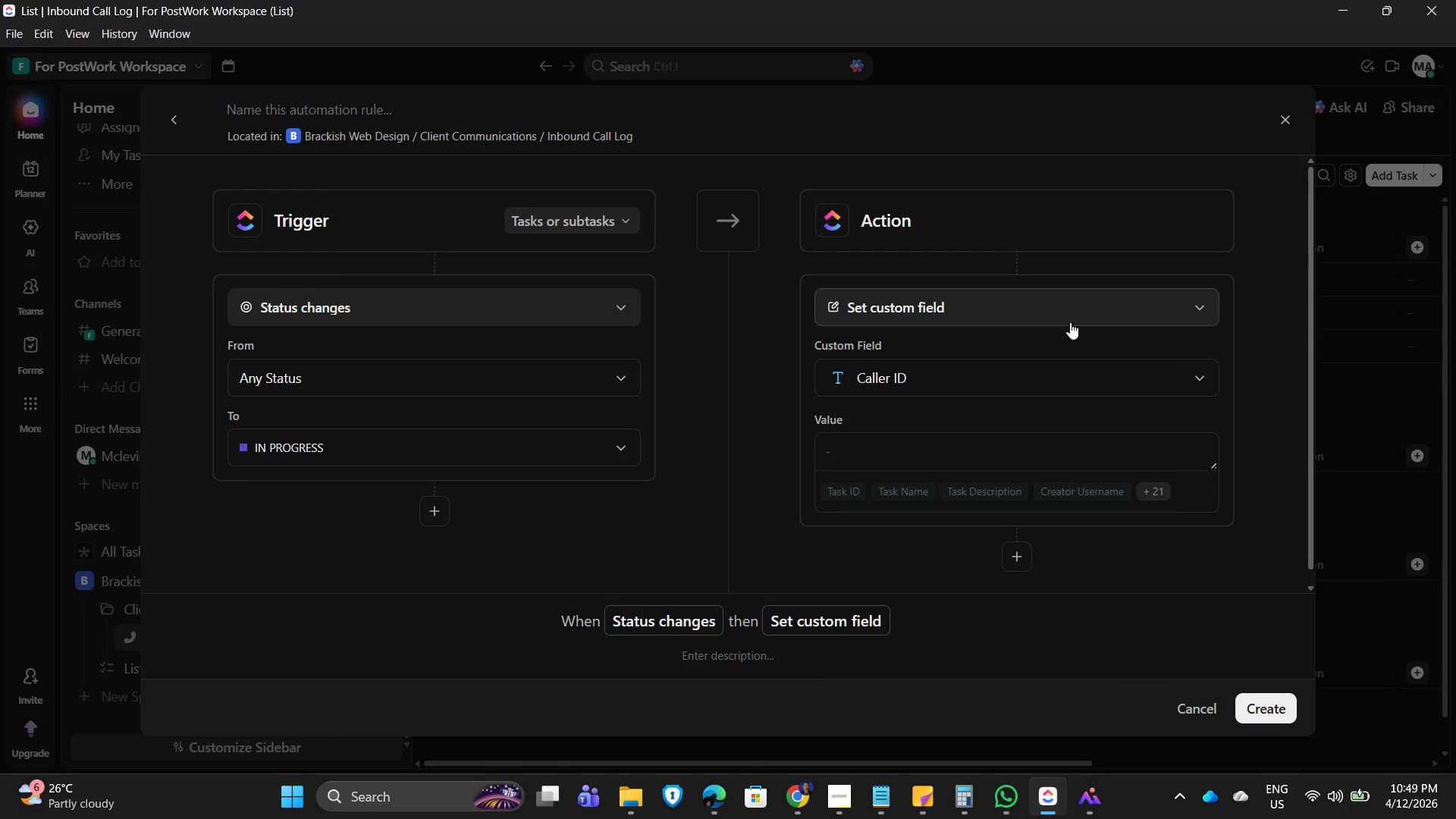 
left_click([1046, 294])
 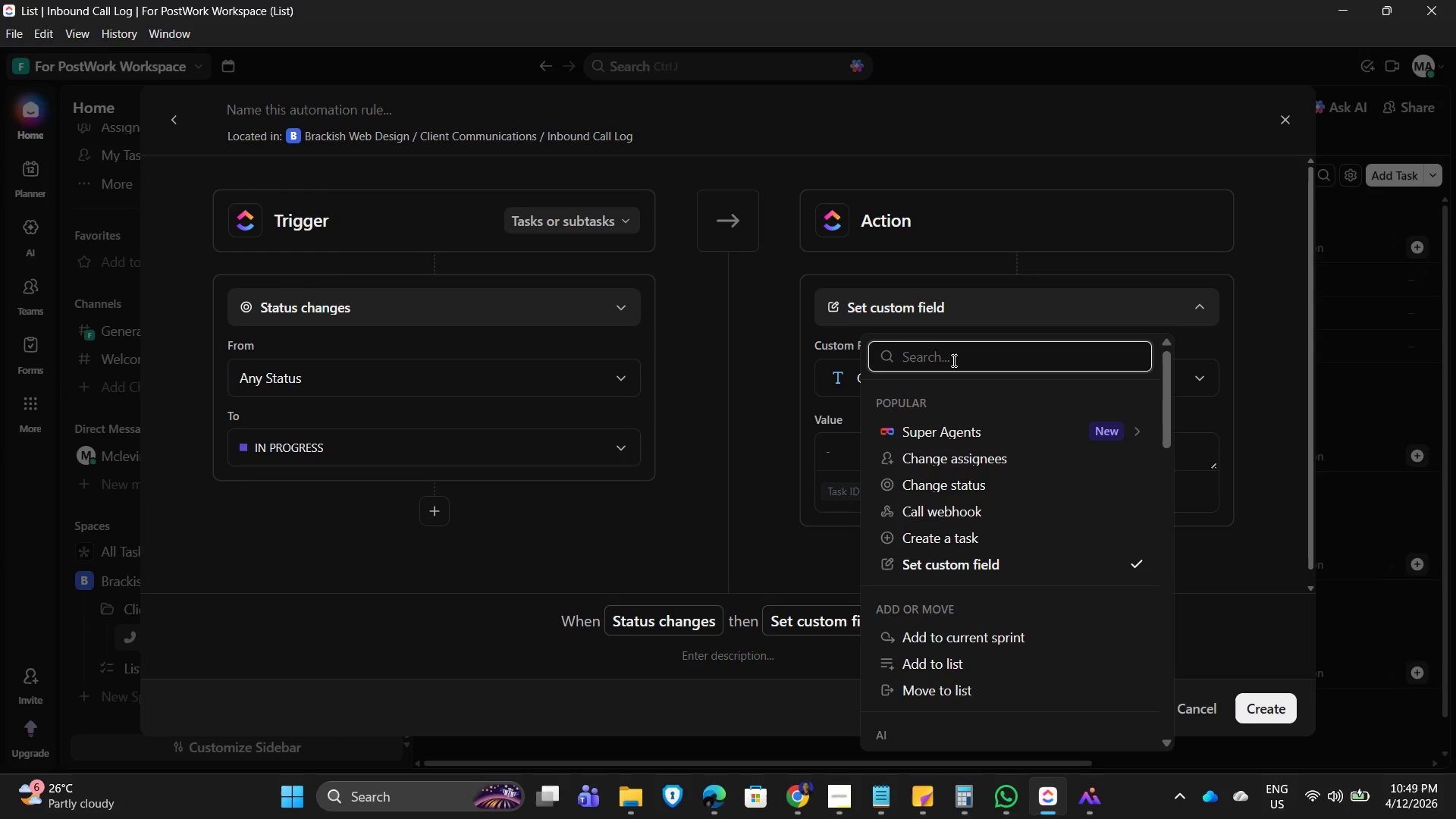 
type(prio)
 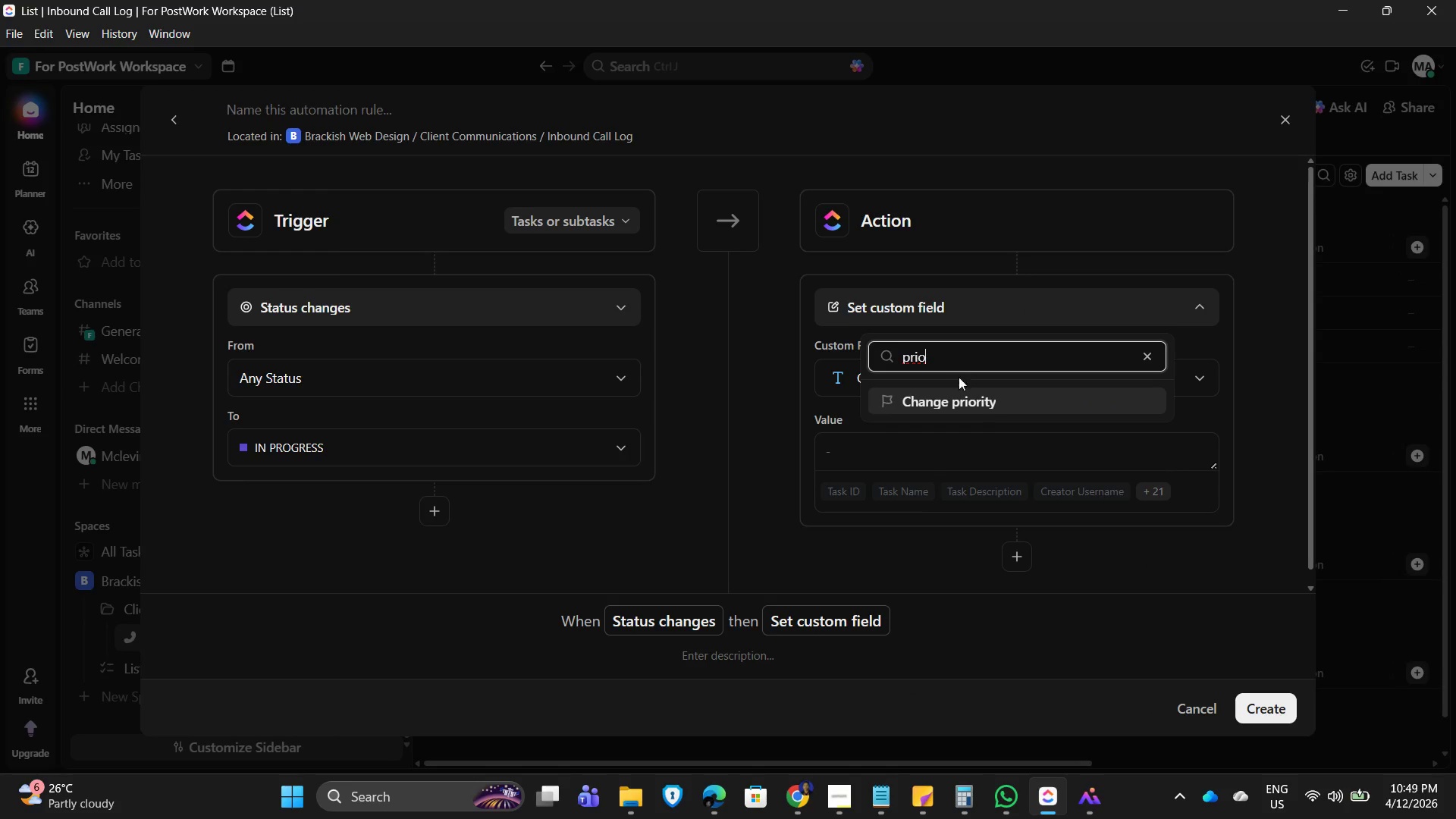 
left_click([987, 399])
 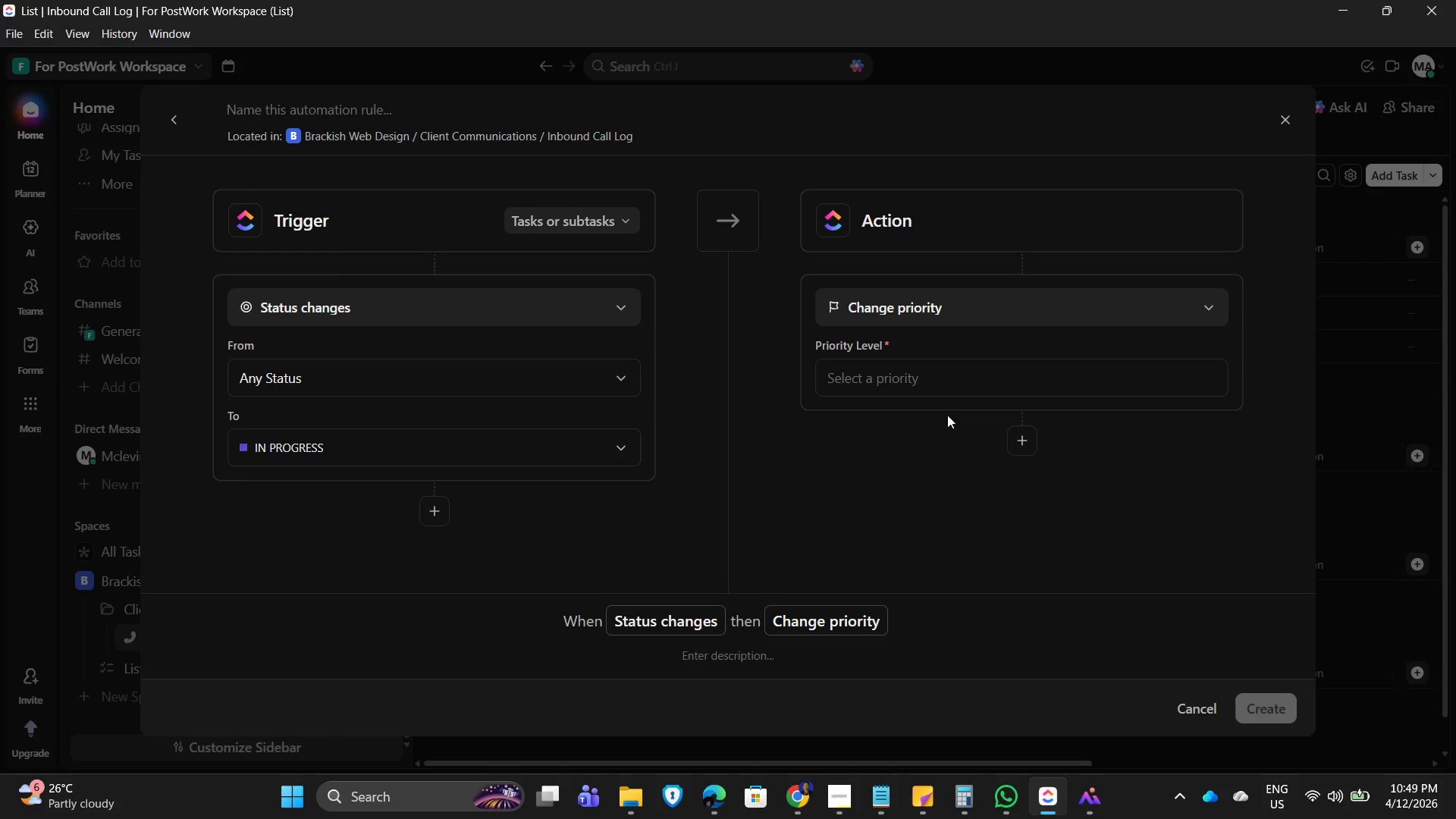 
left_click([960, 375])
 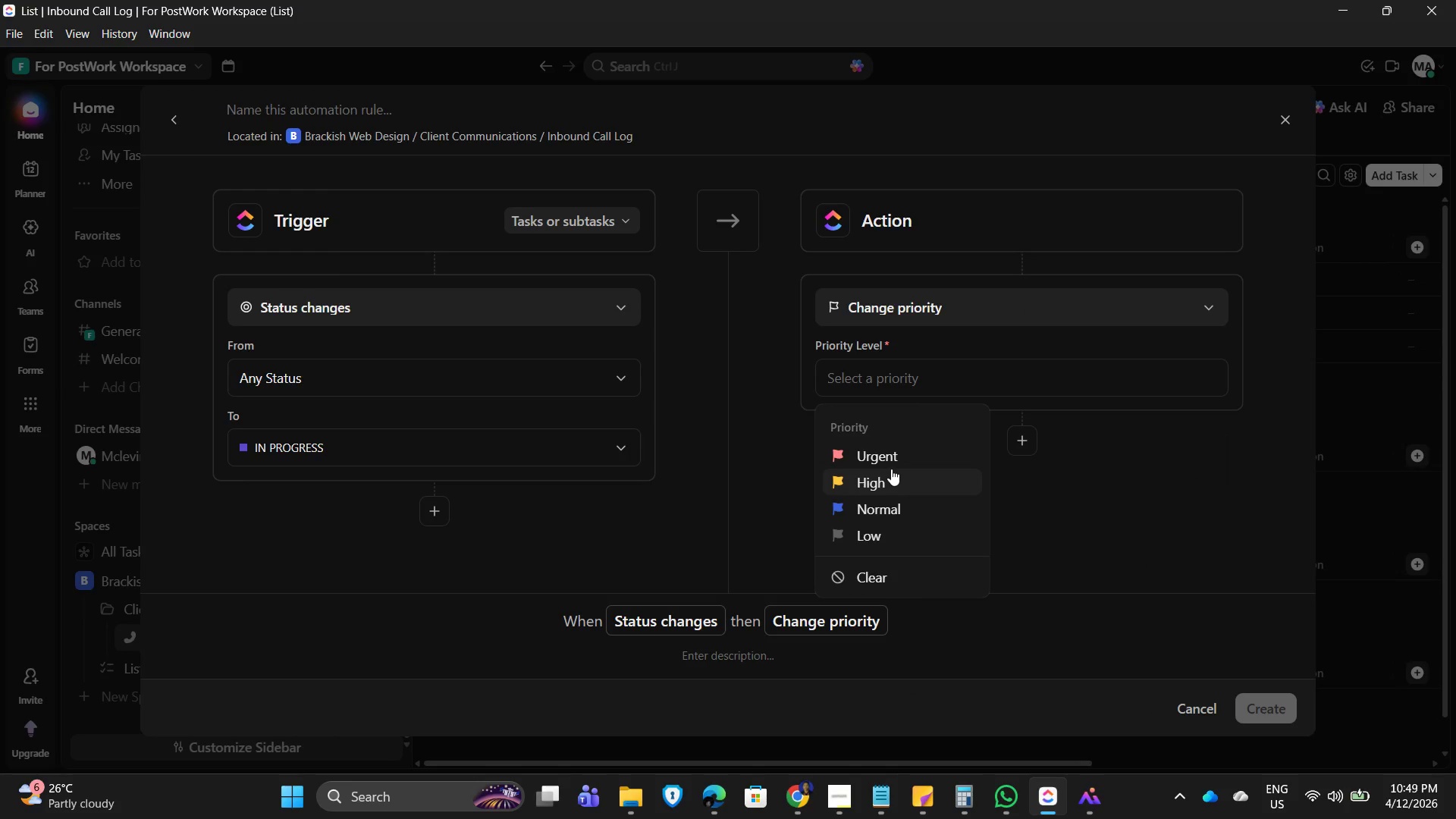 
left_click([886, 459])
 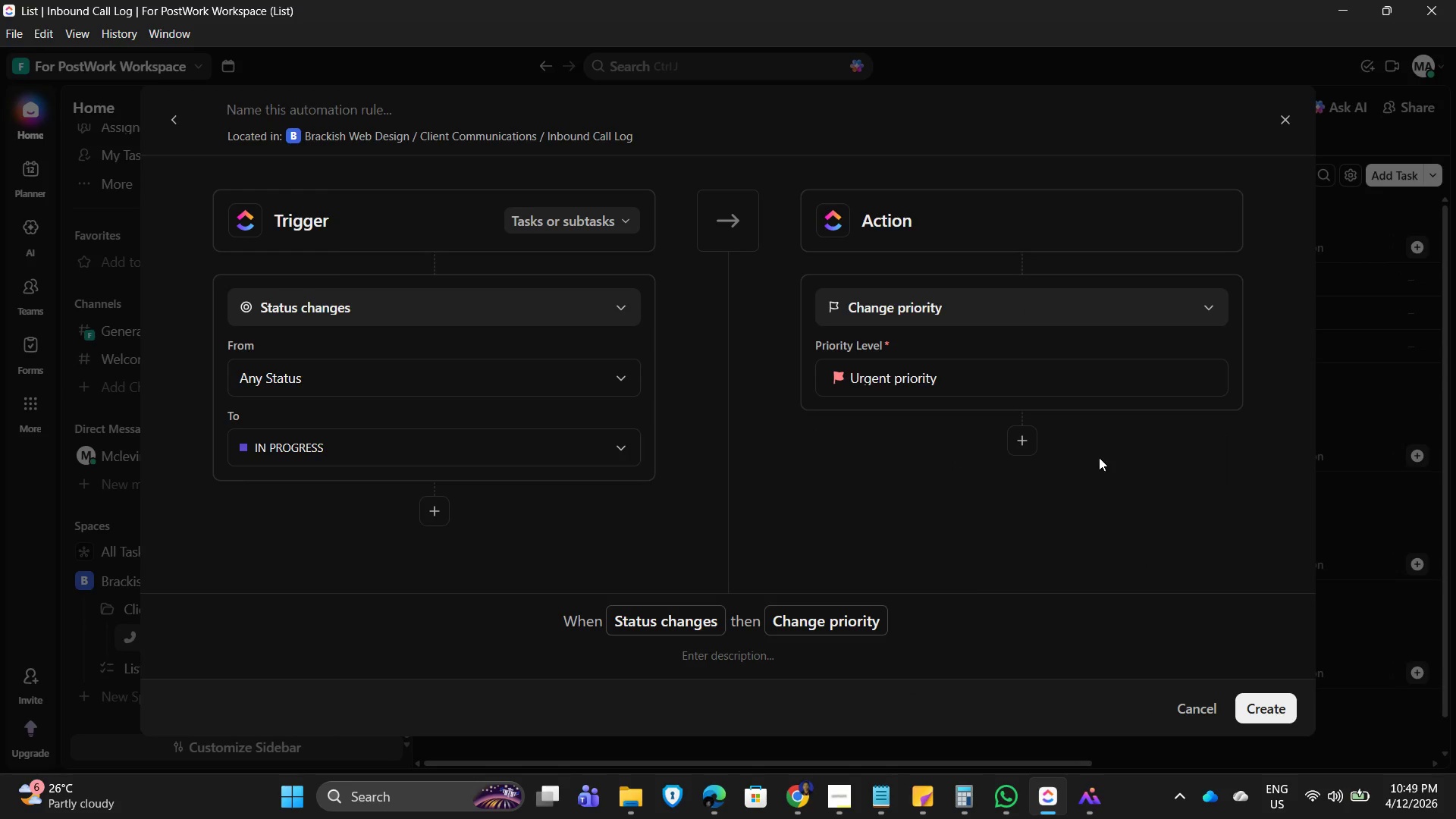 
left_click([1102, 457])
 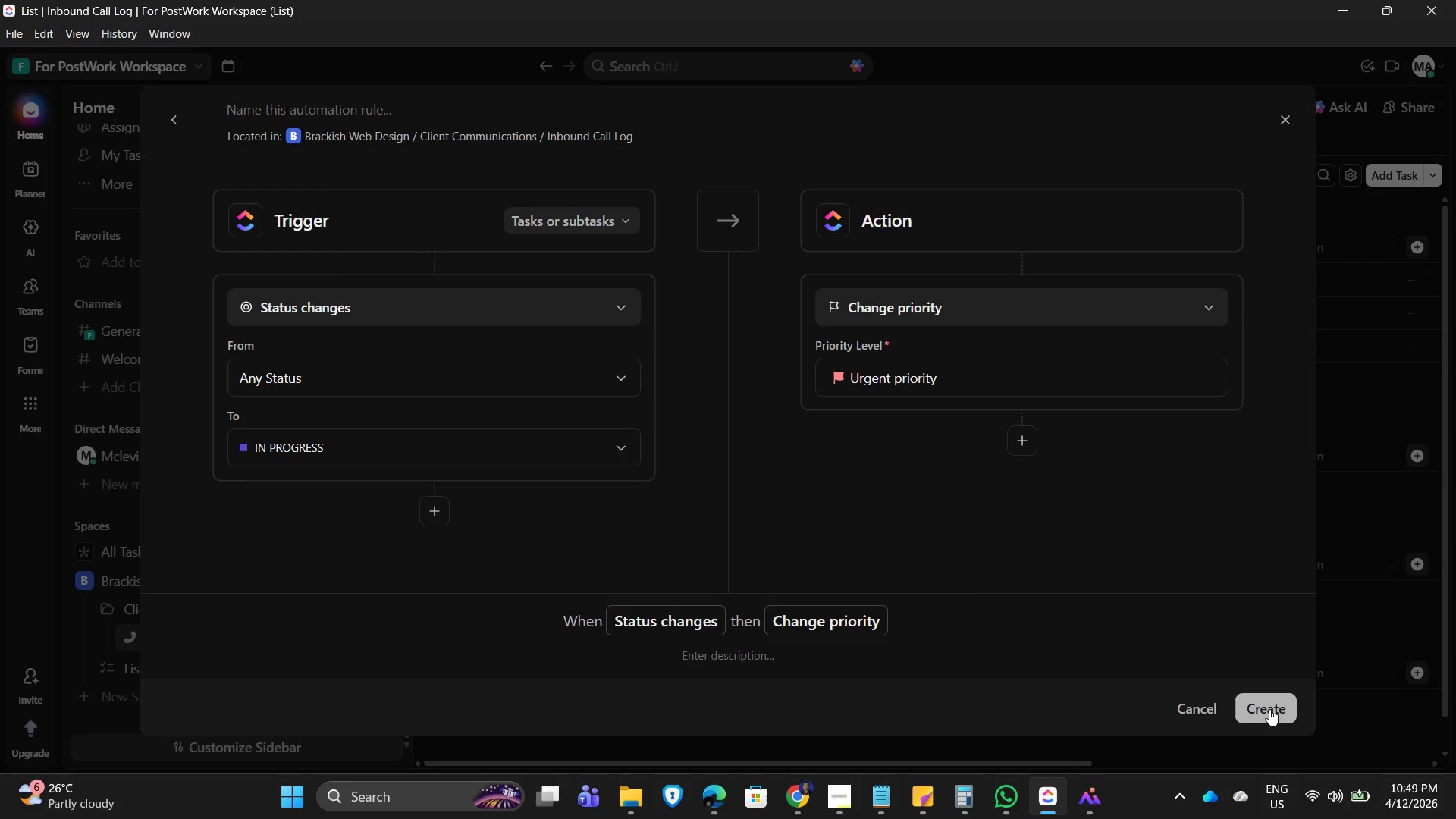 
left_click([1268, 710])
 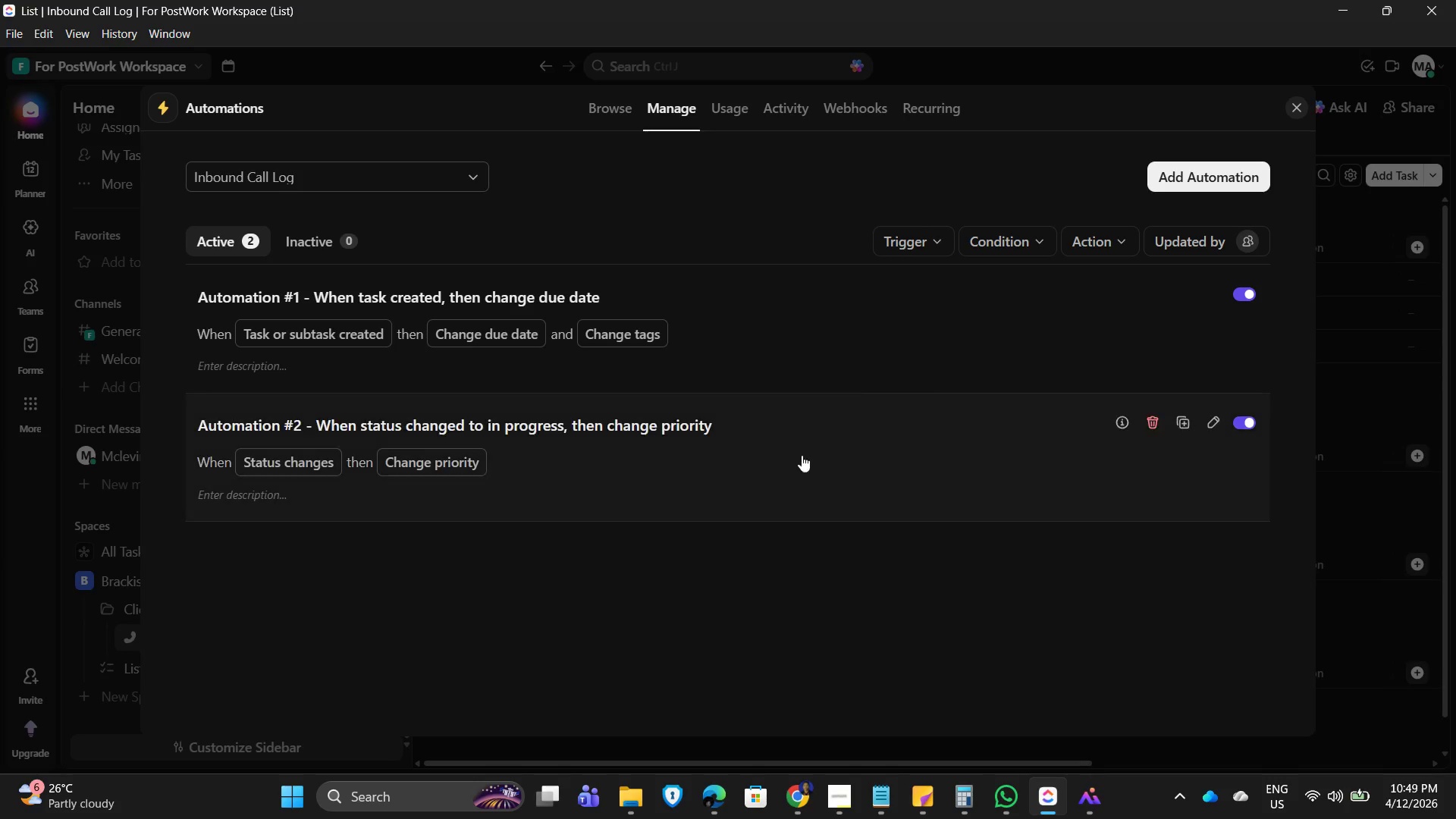 
left_click([1210, 175])
 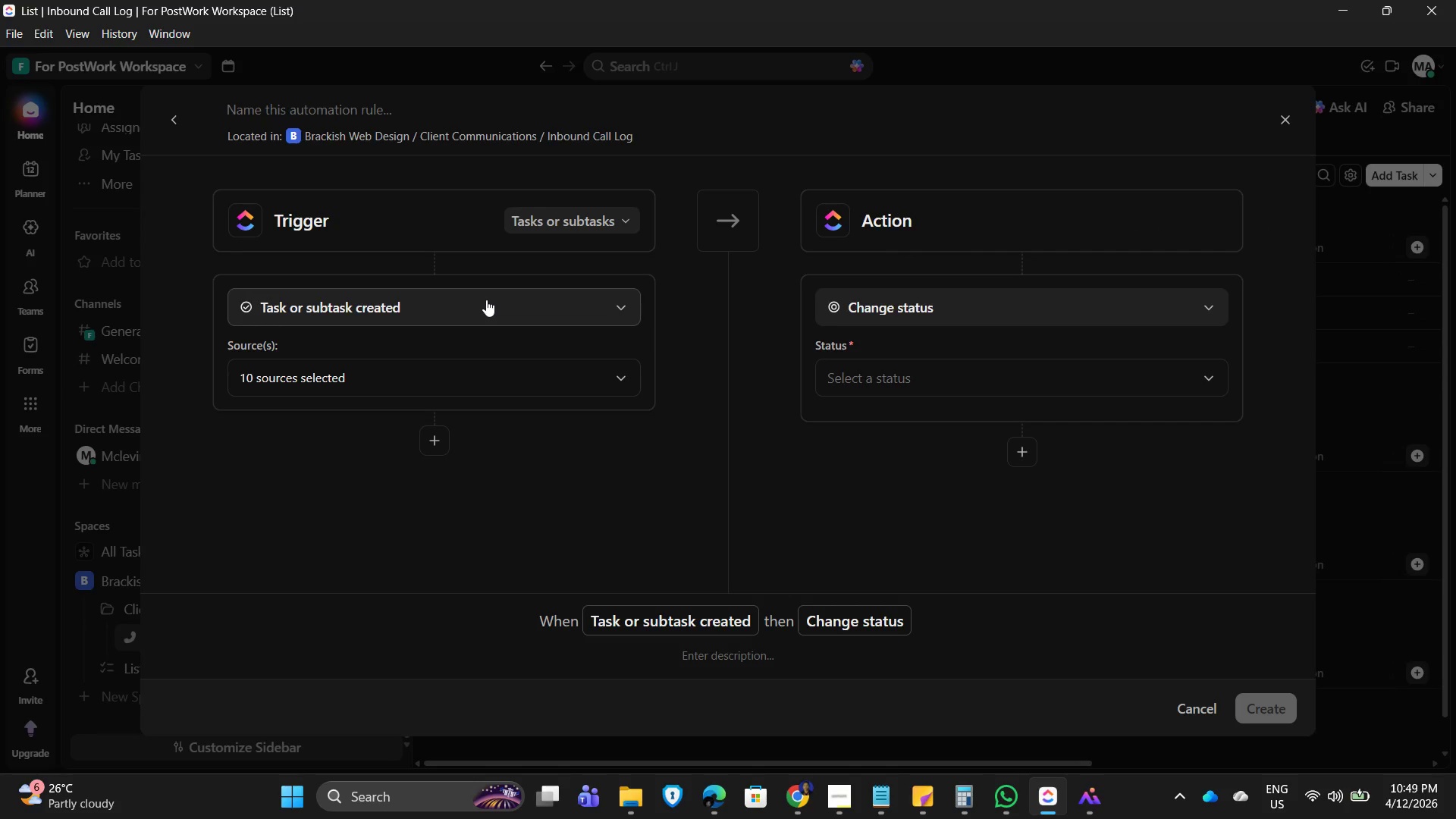 
wait(13.67)
 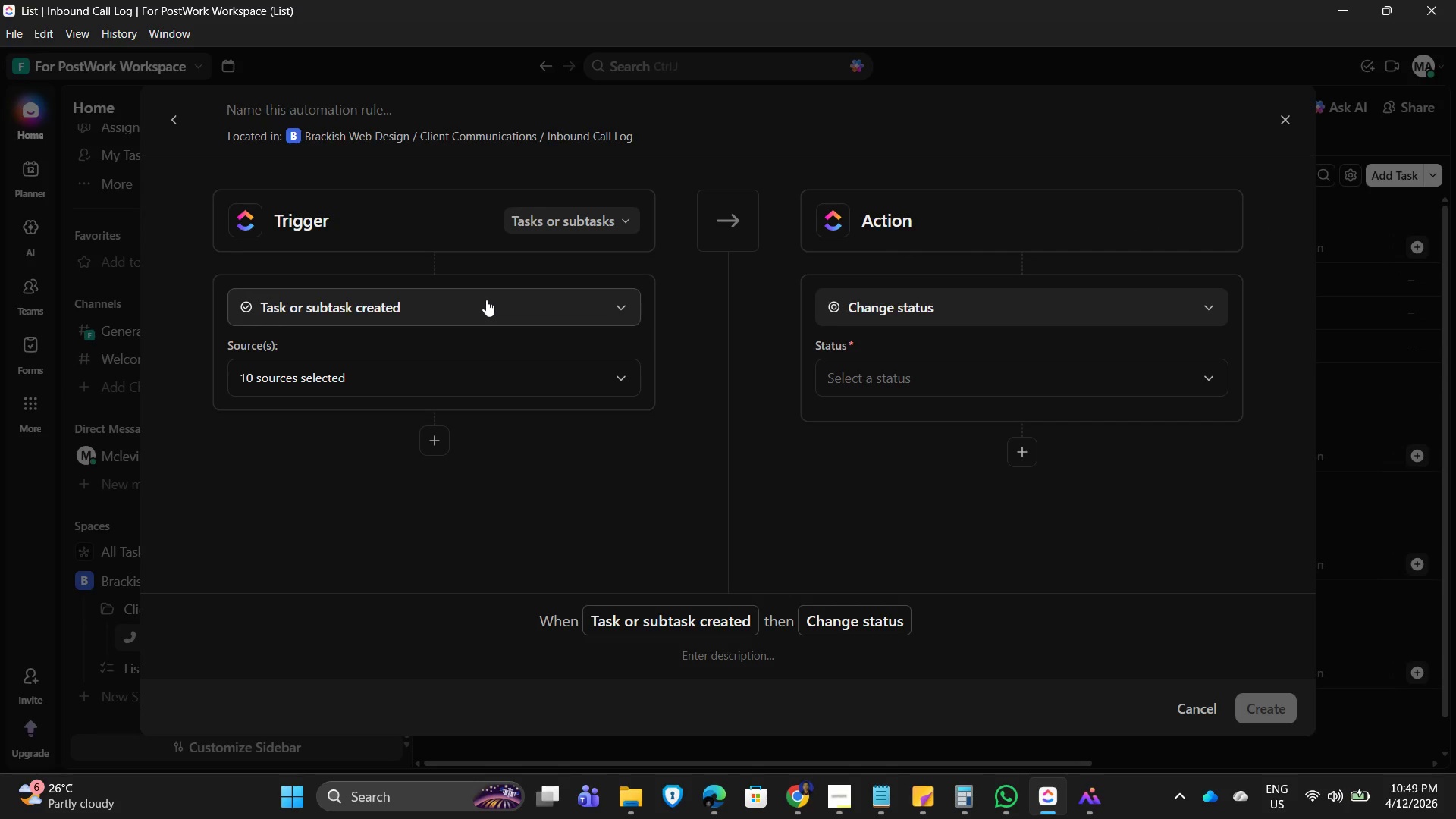 
left_click([500, 310])
 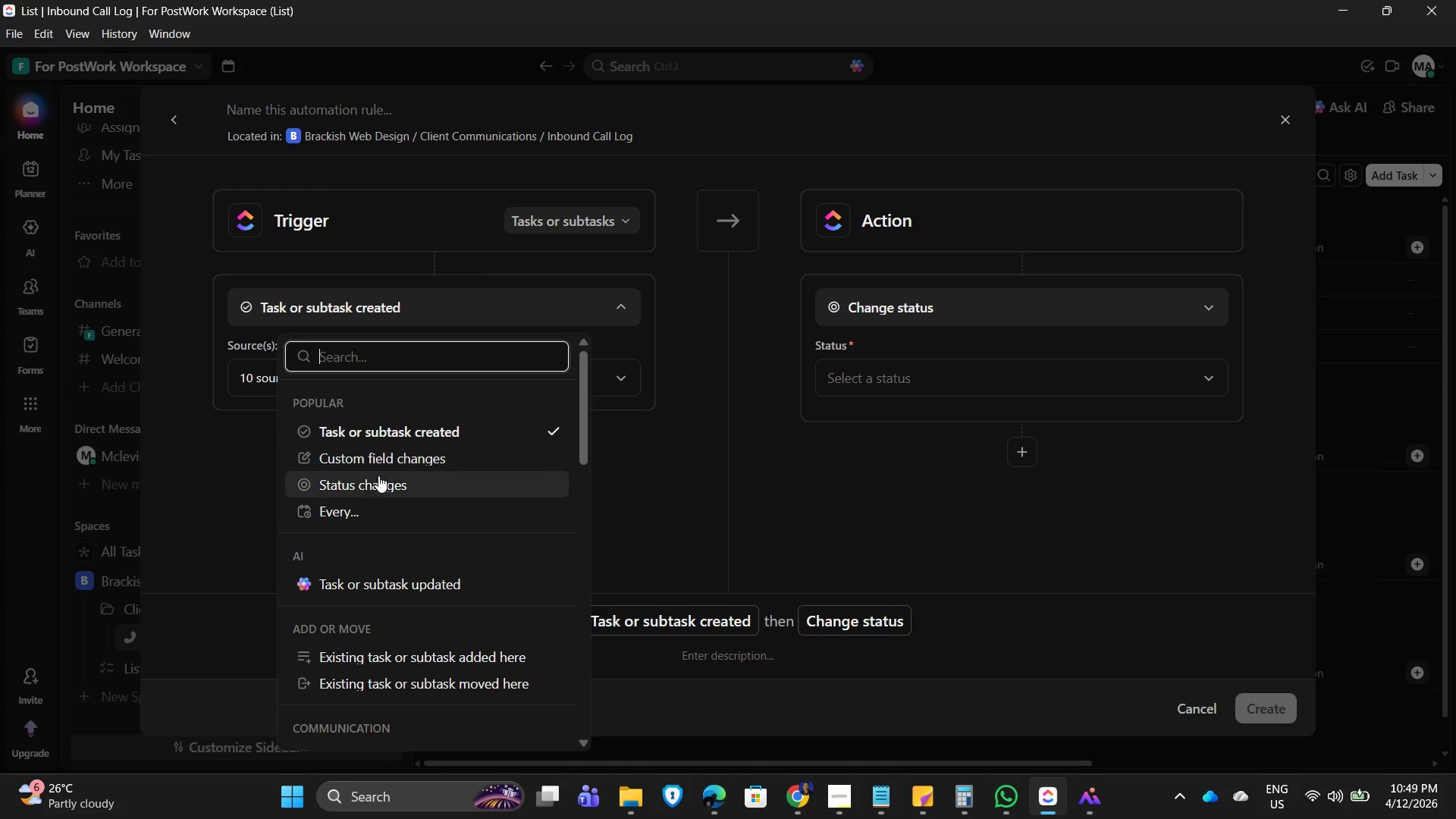 
left_click([375, 482])
 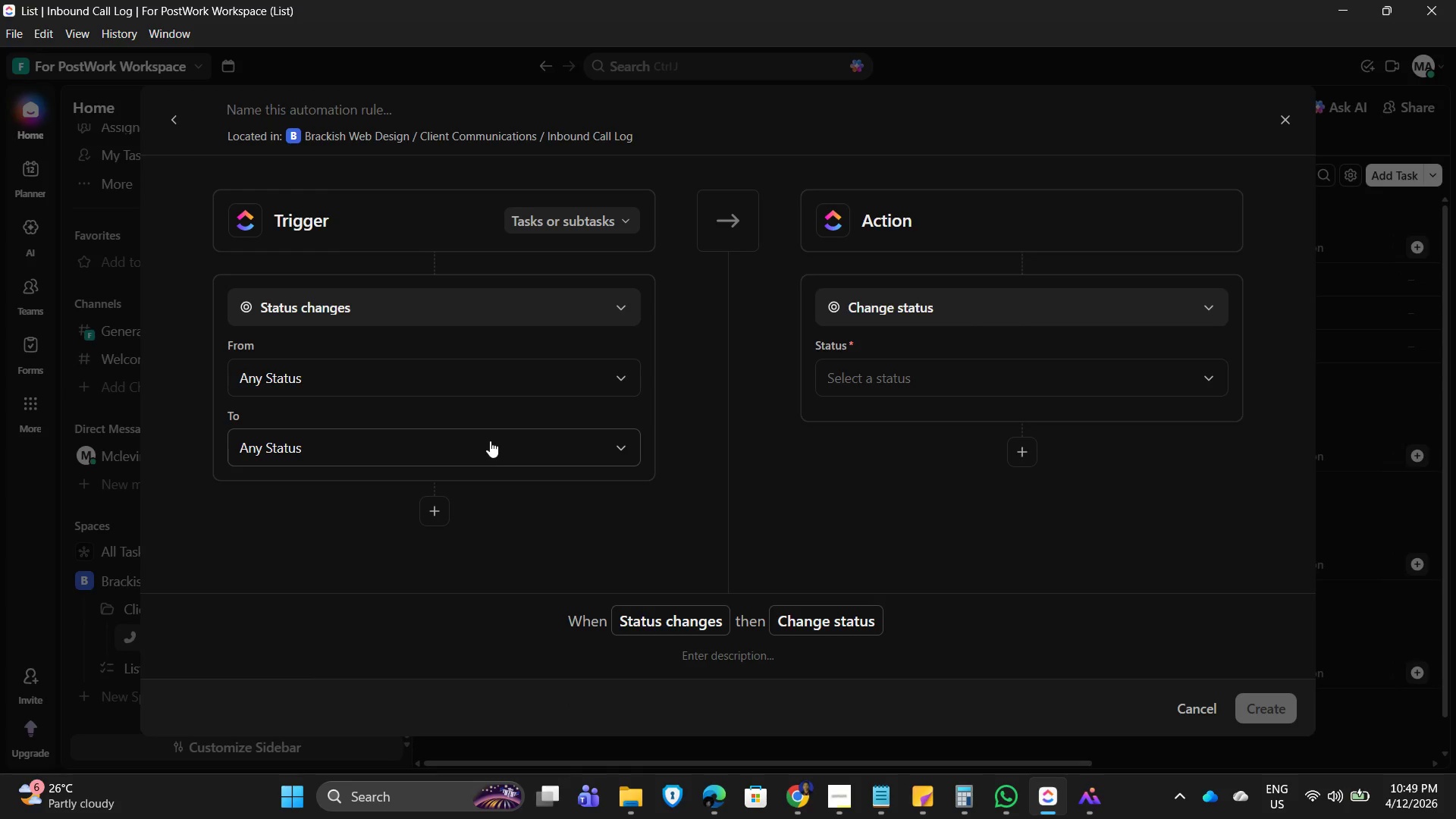 
left_click([488, 451])
 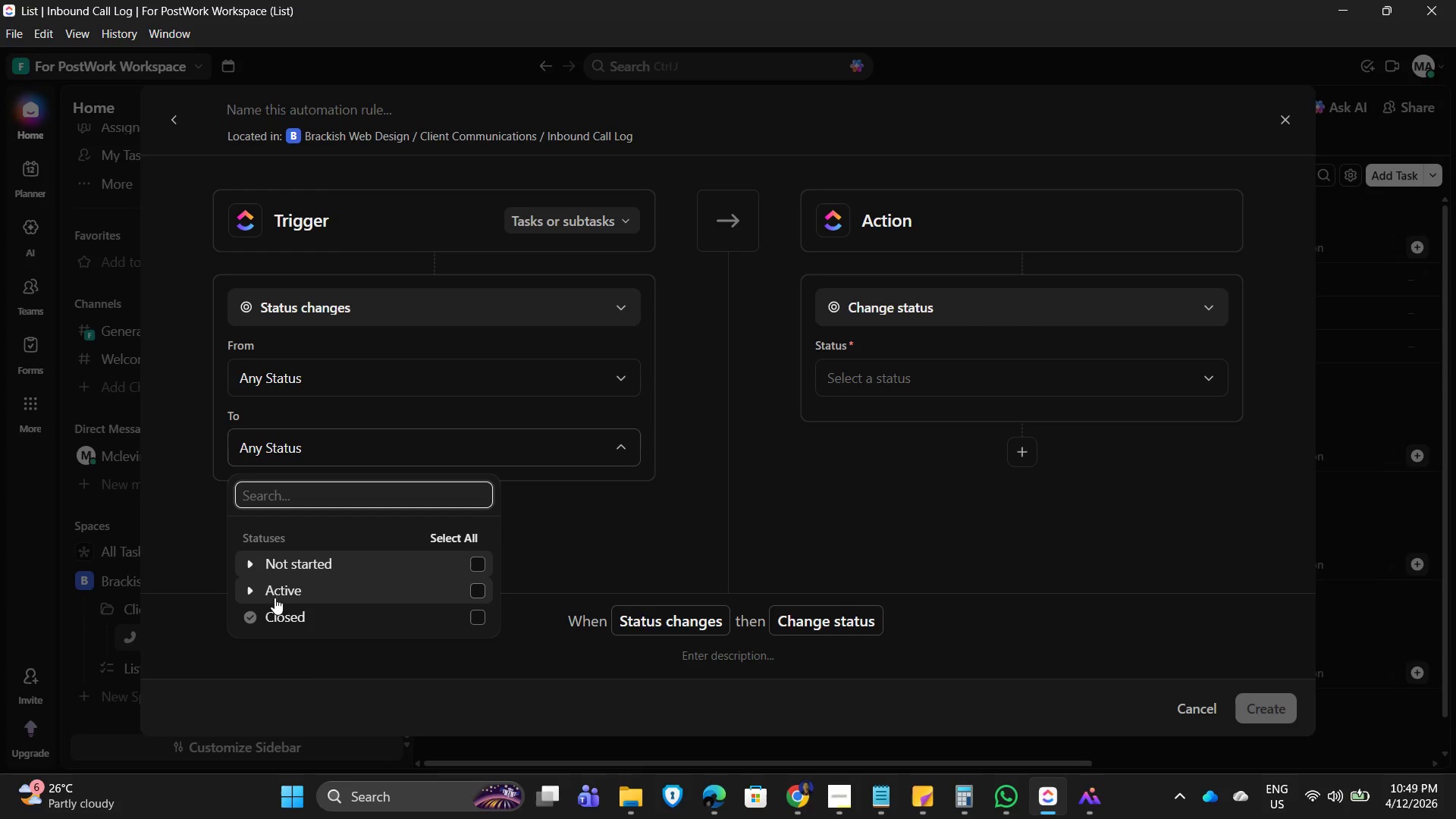 
left_click([244, 592])
 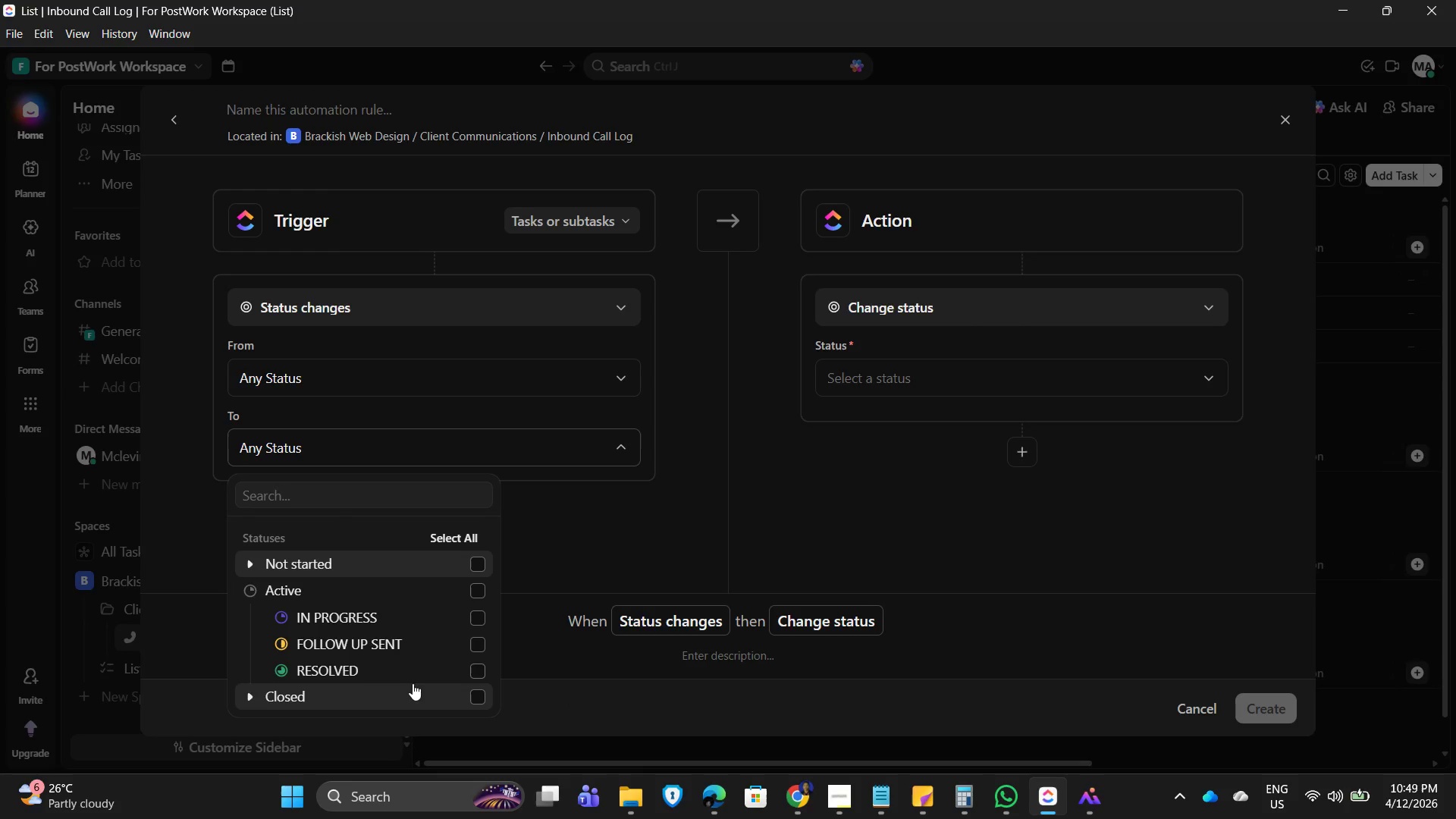 
left_click([419, 673])
 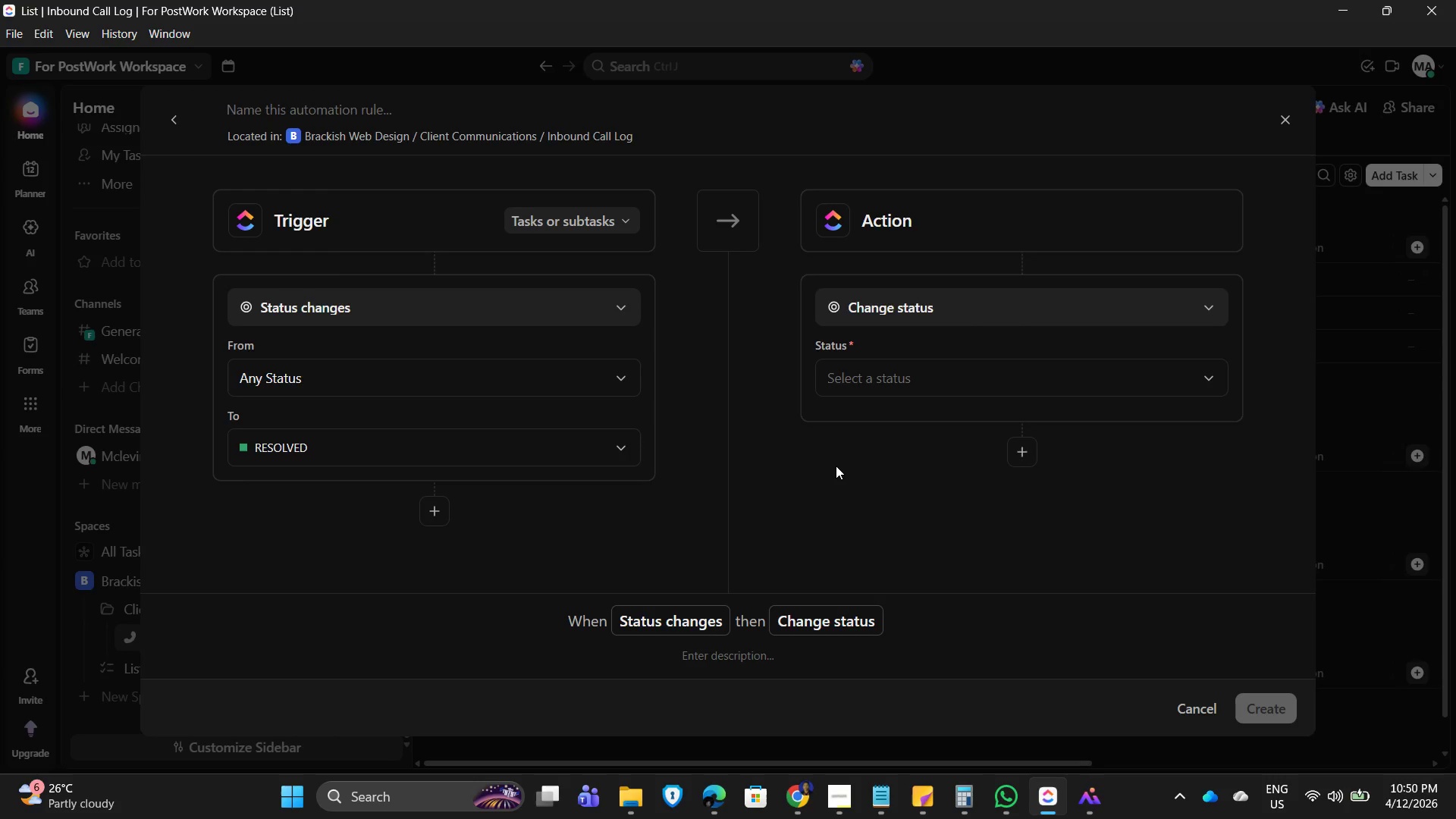 
wait(6.83)
 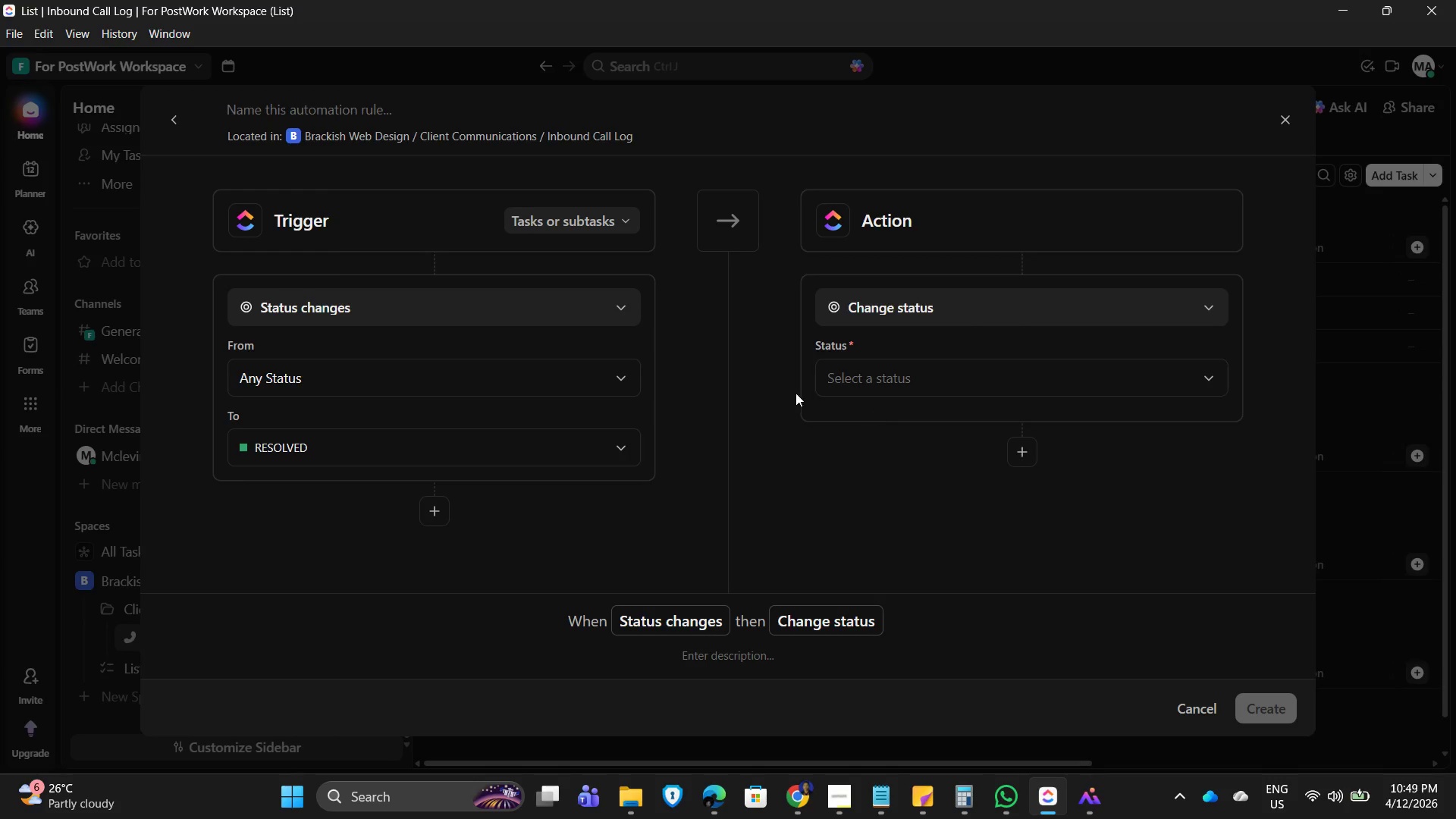 
left_click([1048, 312])
 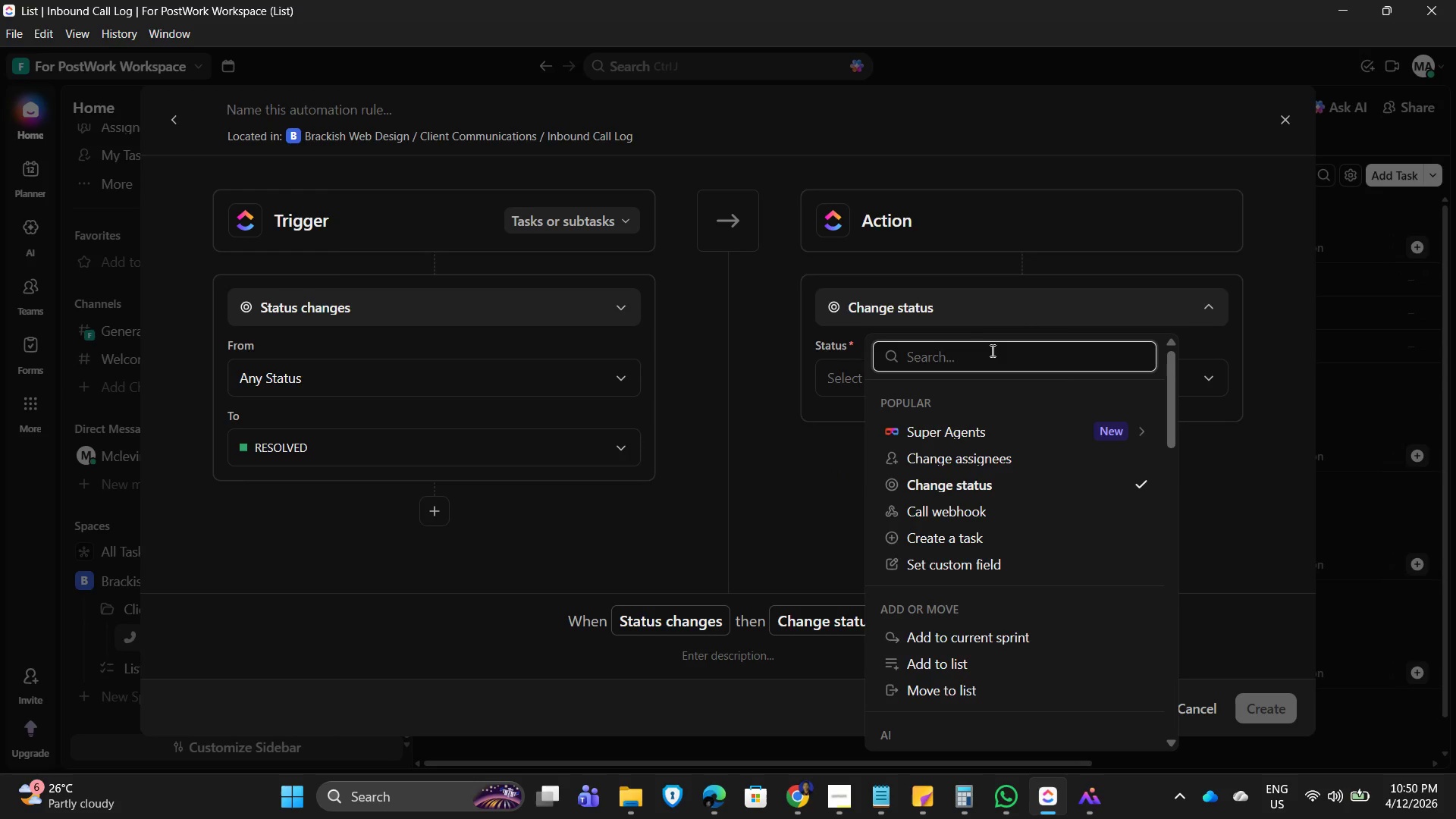 
type(arch)
 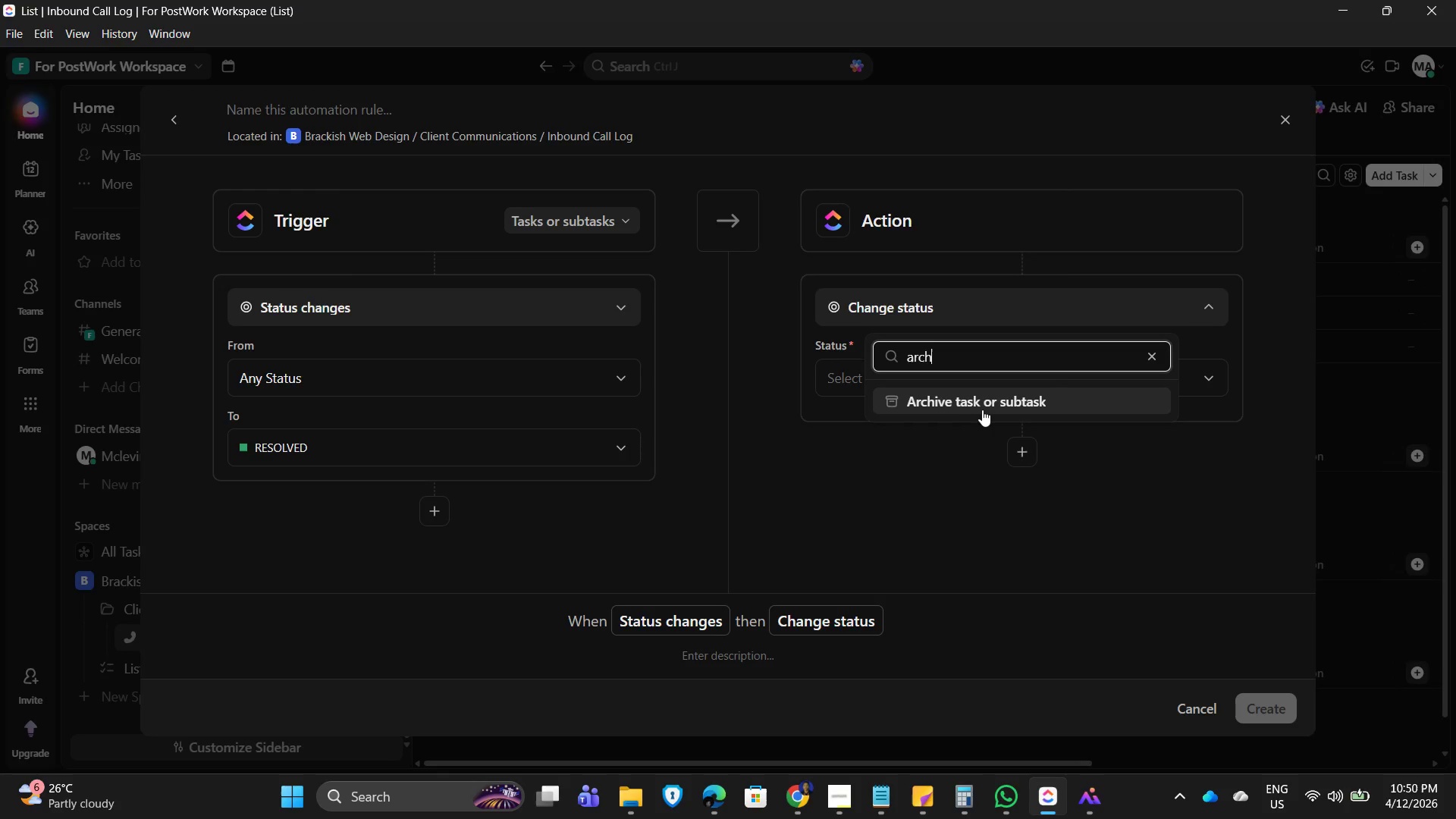 
left_click([982, 401])
 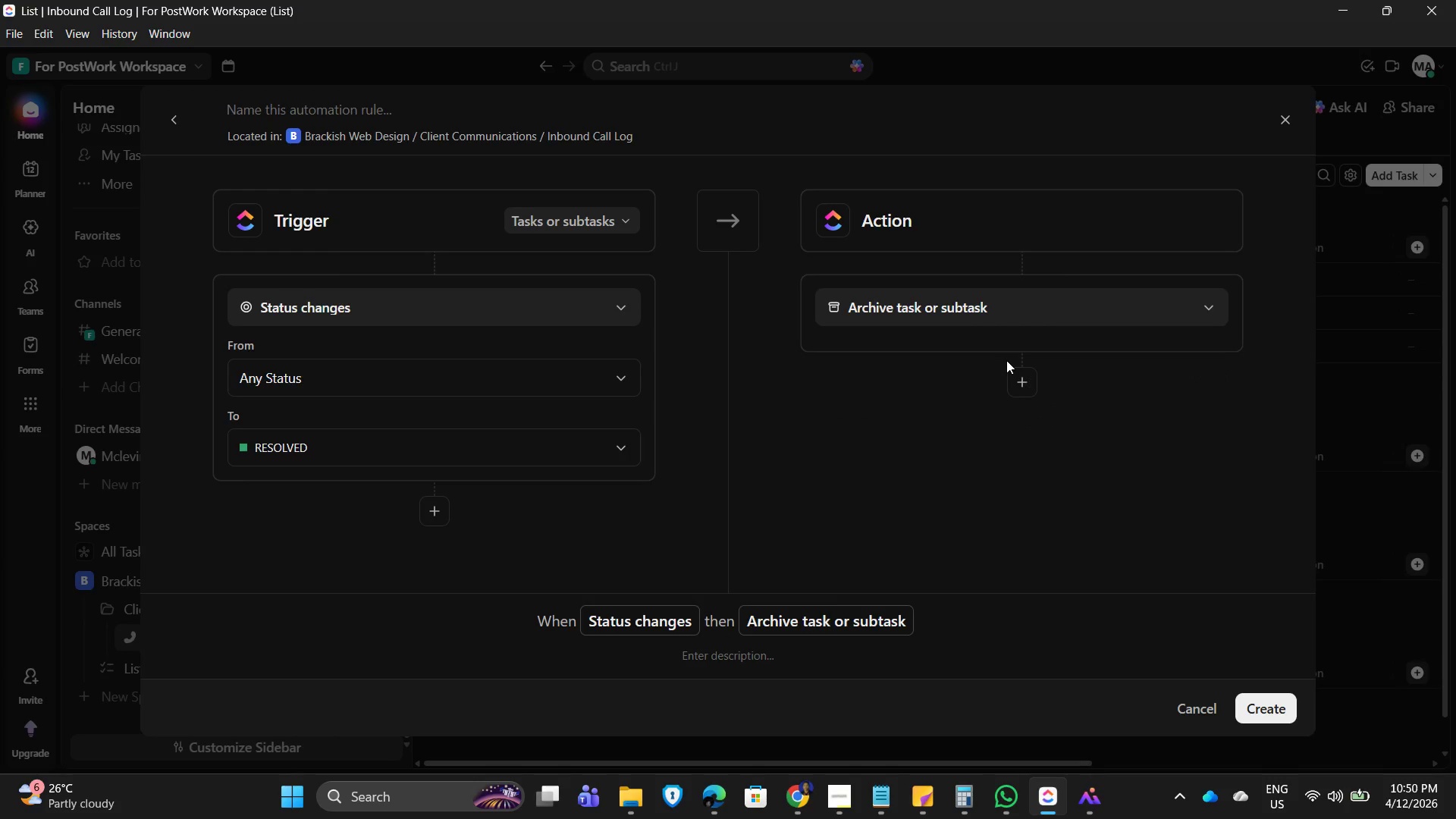 
mouse_move([1030, 348])
 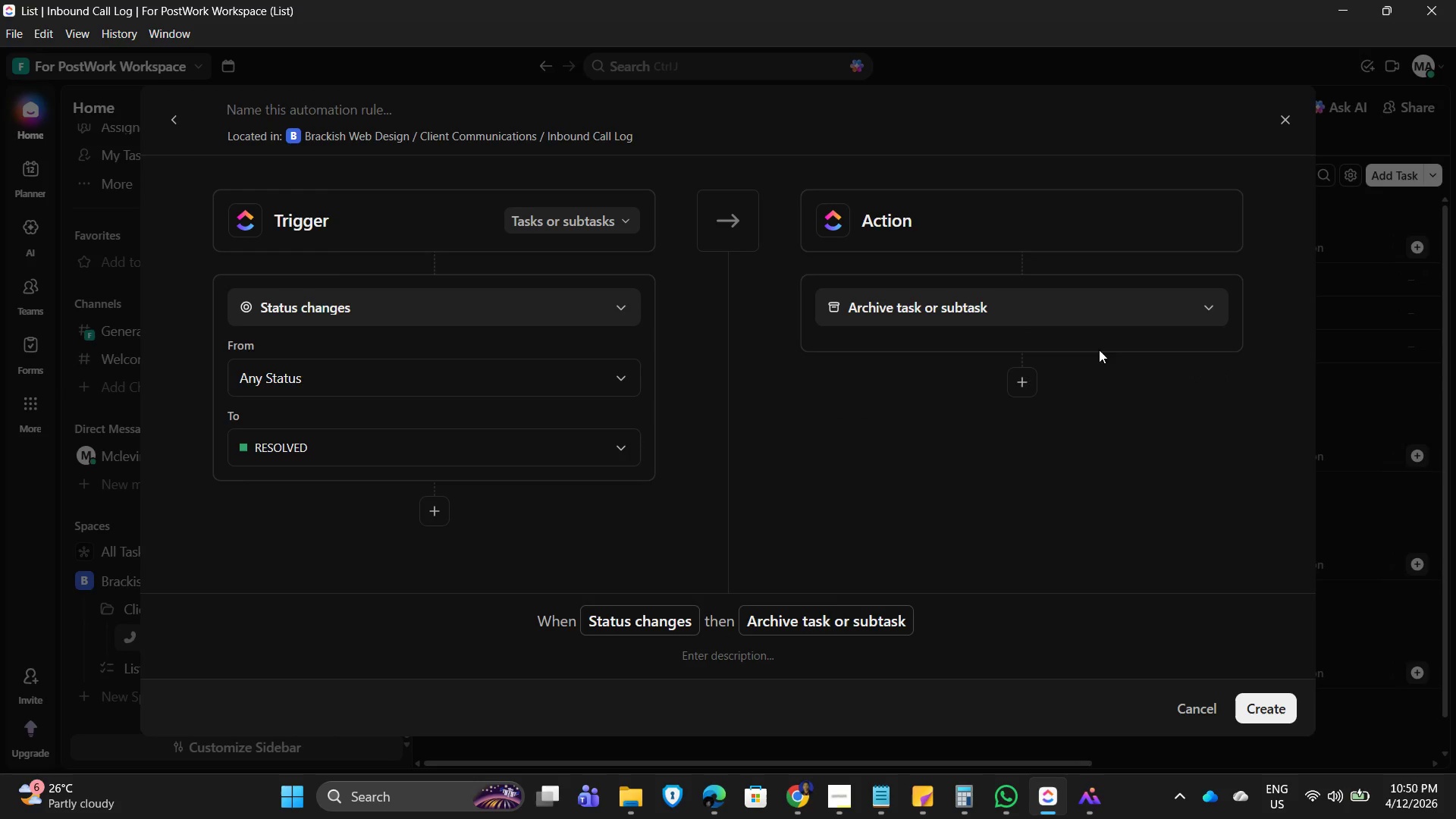 
left_click([1150, 304])
 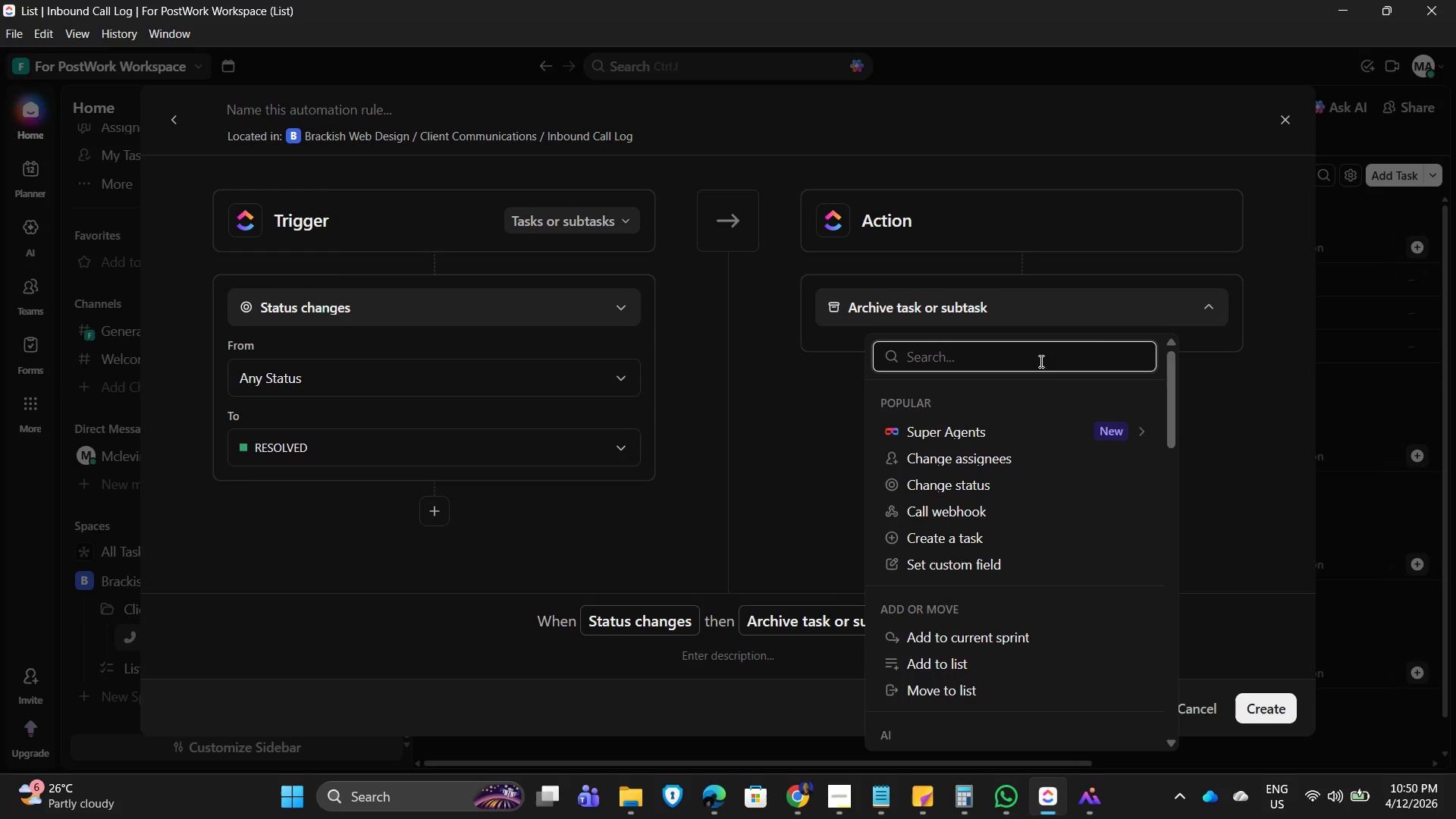 
left_click([1274, 396])
 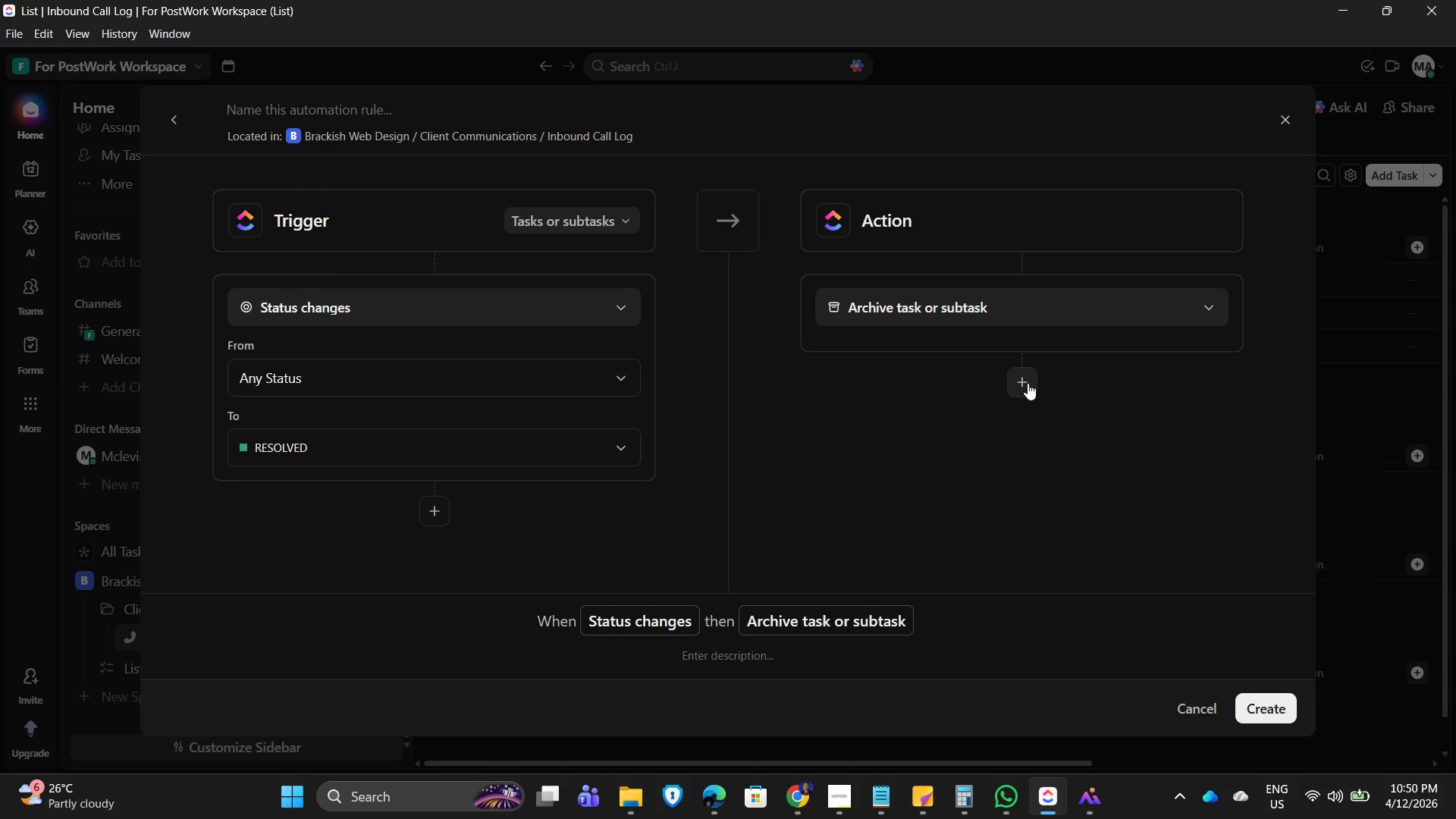 
left_click([1025, 378])
 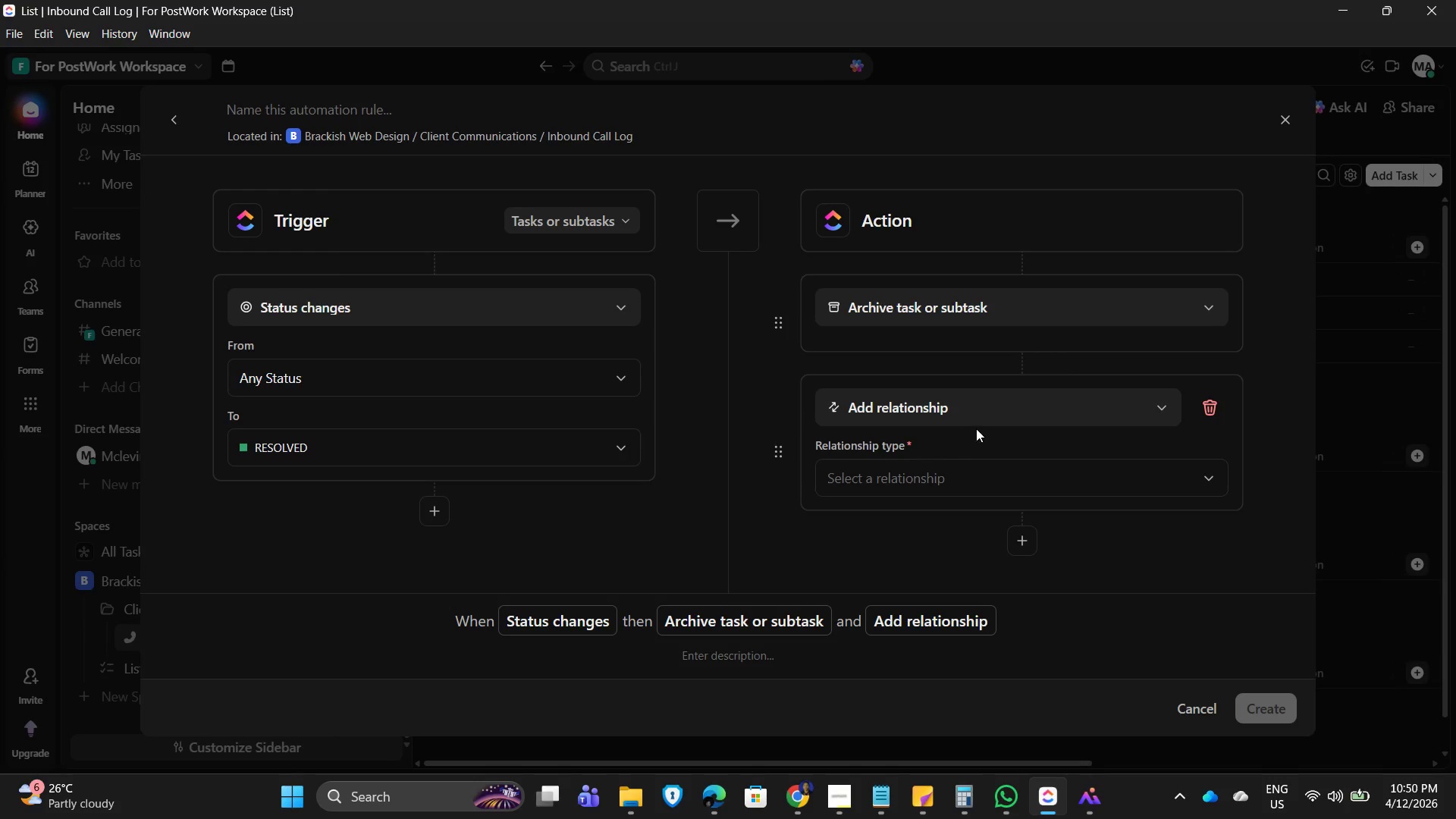 
left_click([915, 472])
 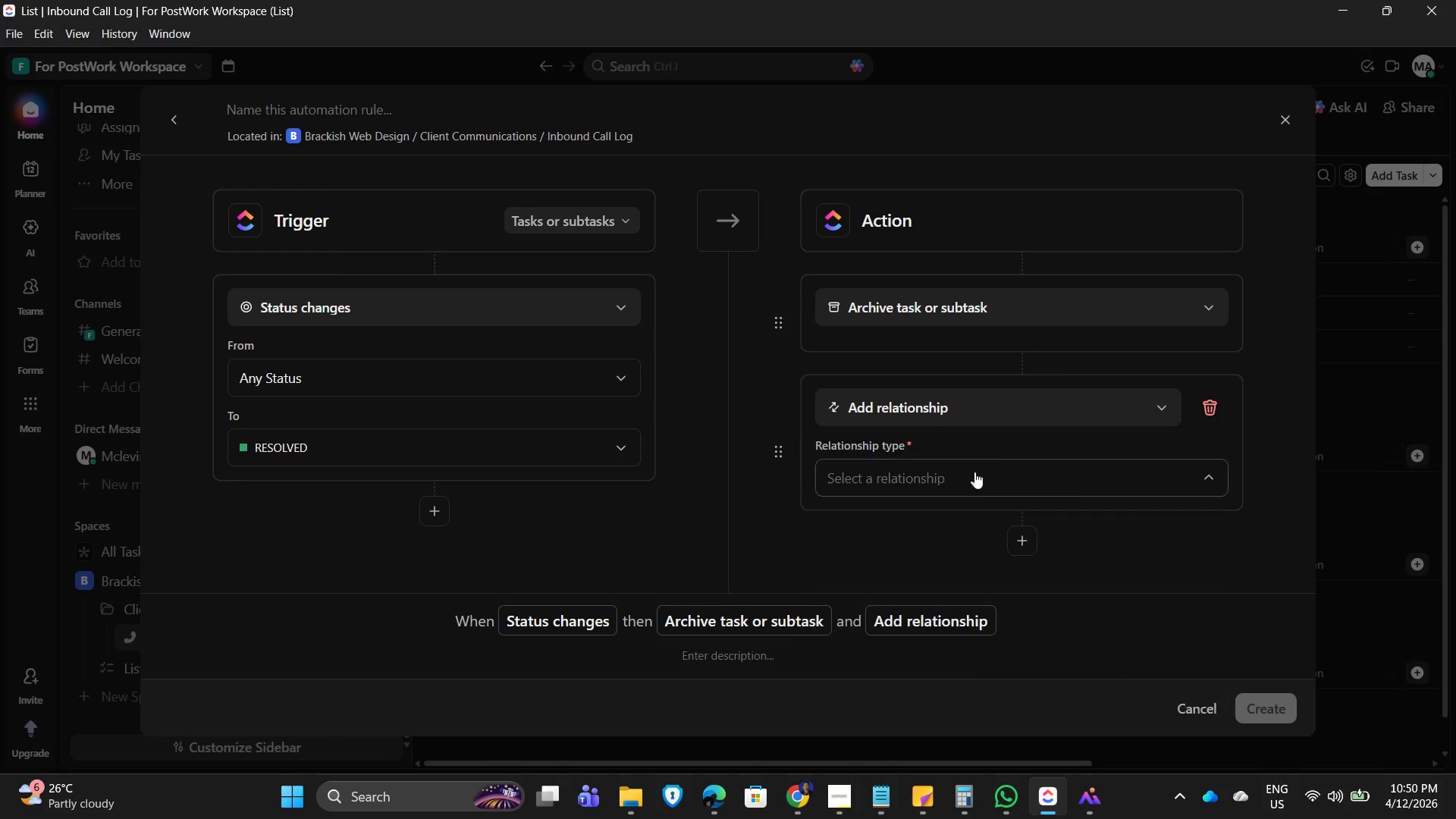 
double_click([1057, 408])
 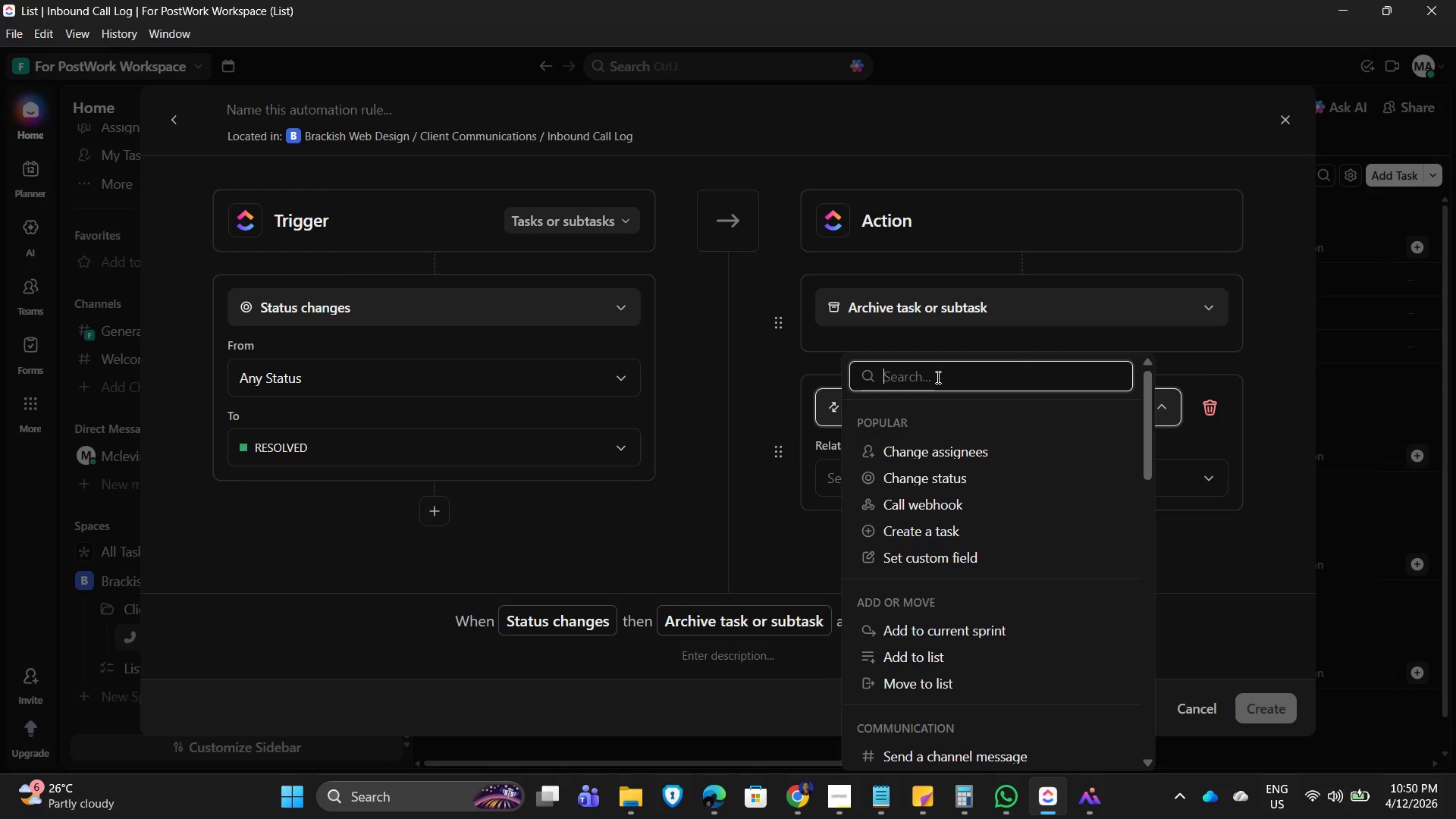 
type(after)
 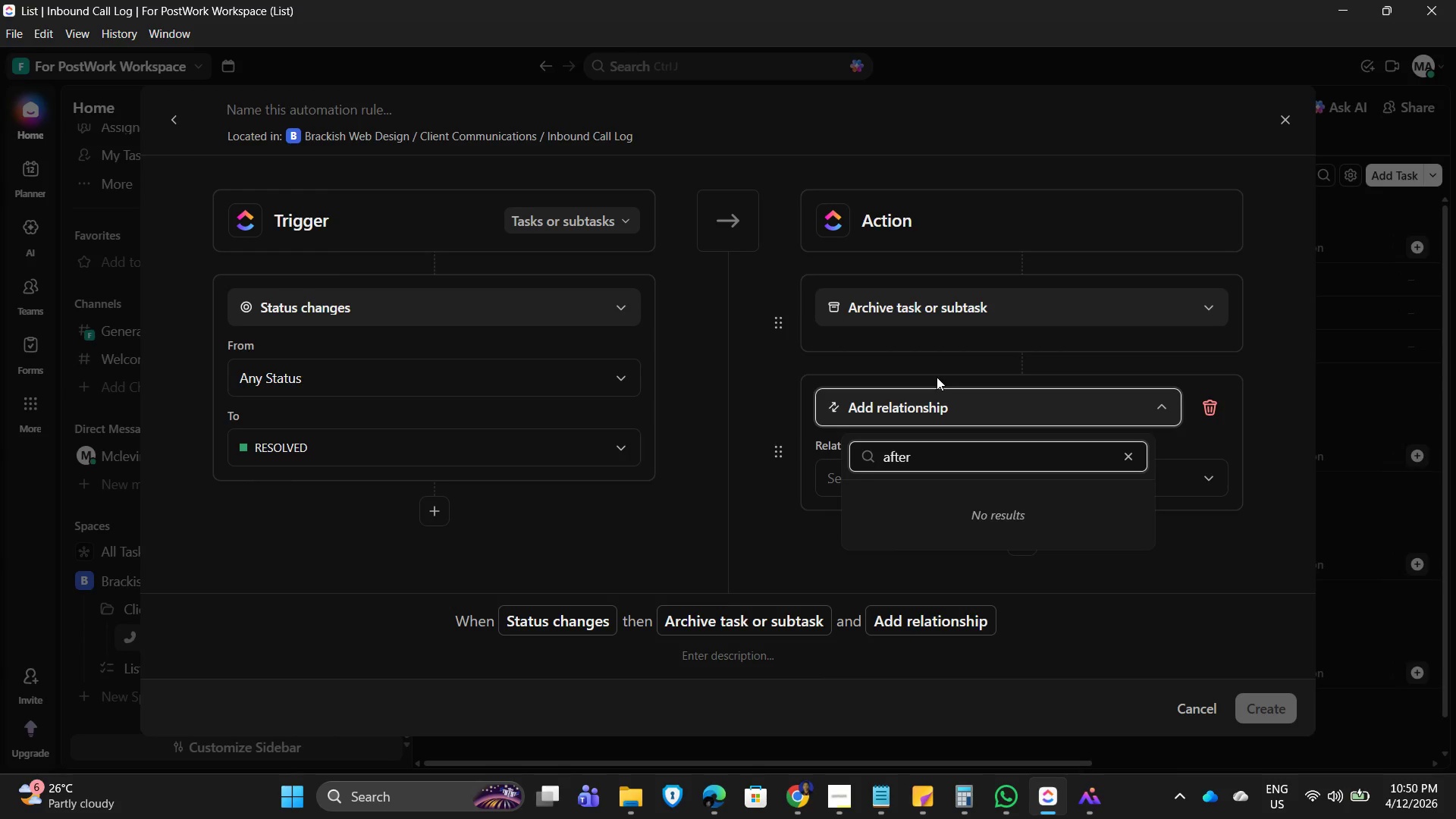 
key(Backspace)
 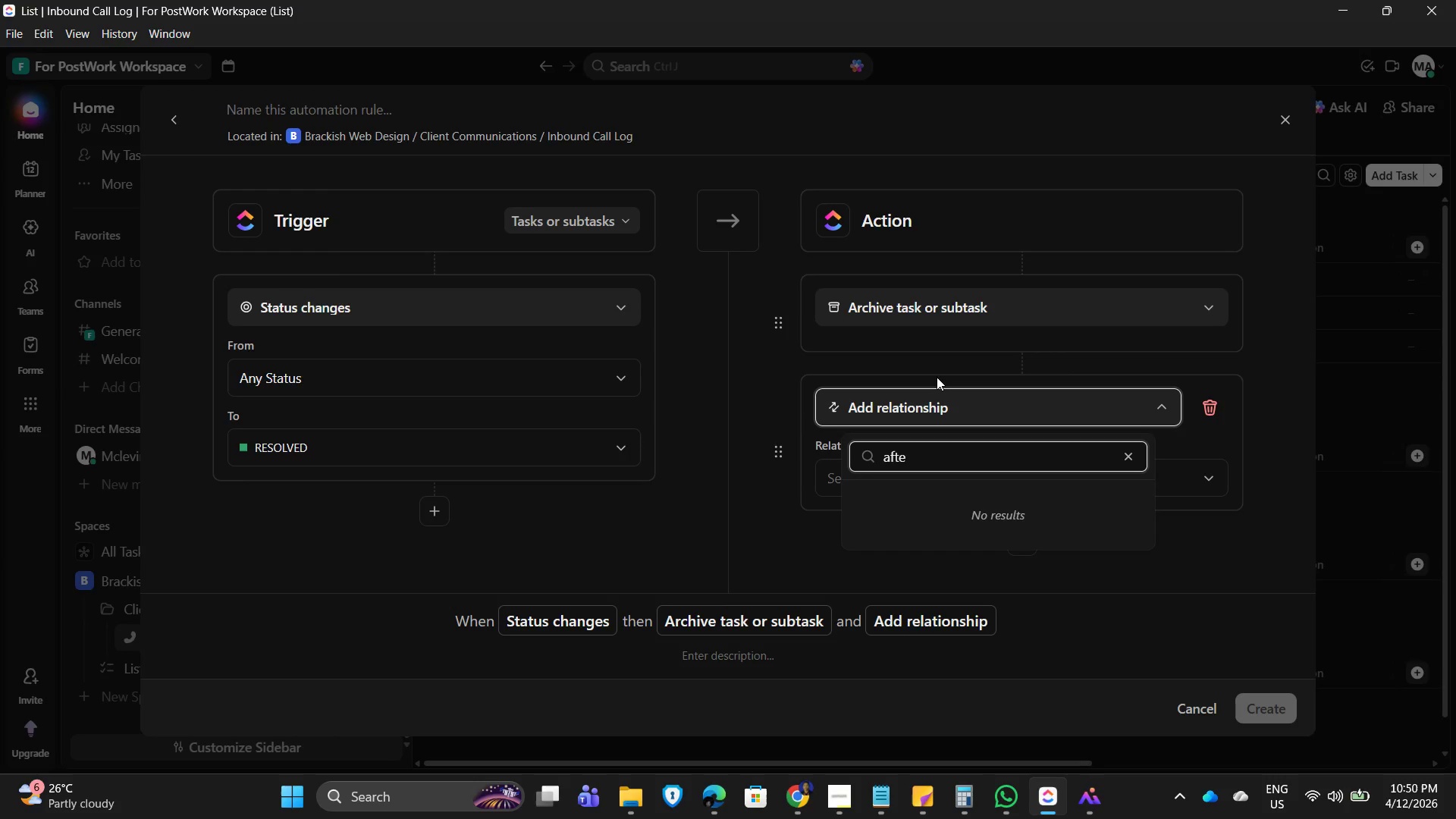 
key(Backspace)
 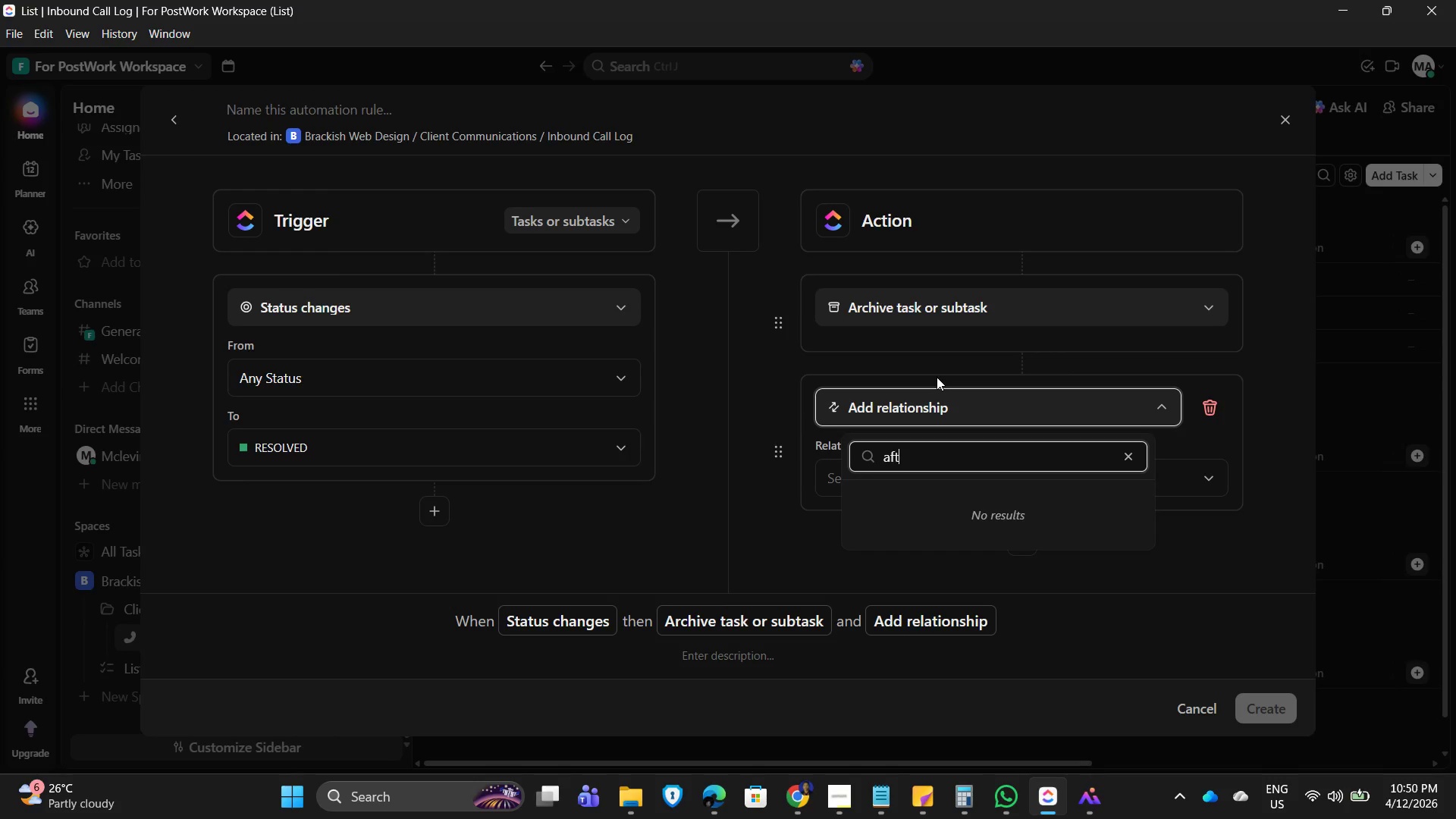 
key(Backspace)
 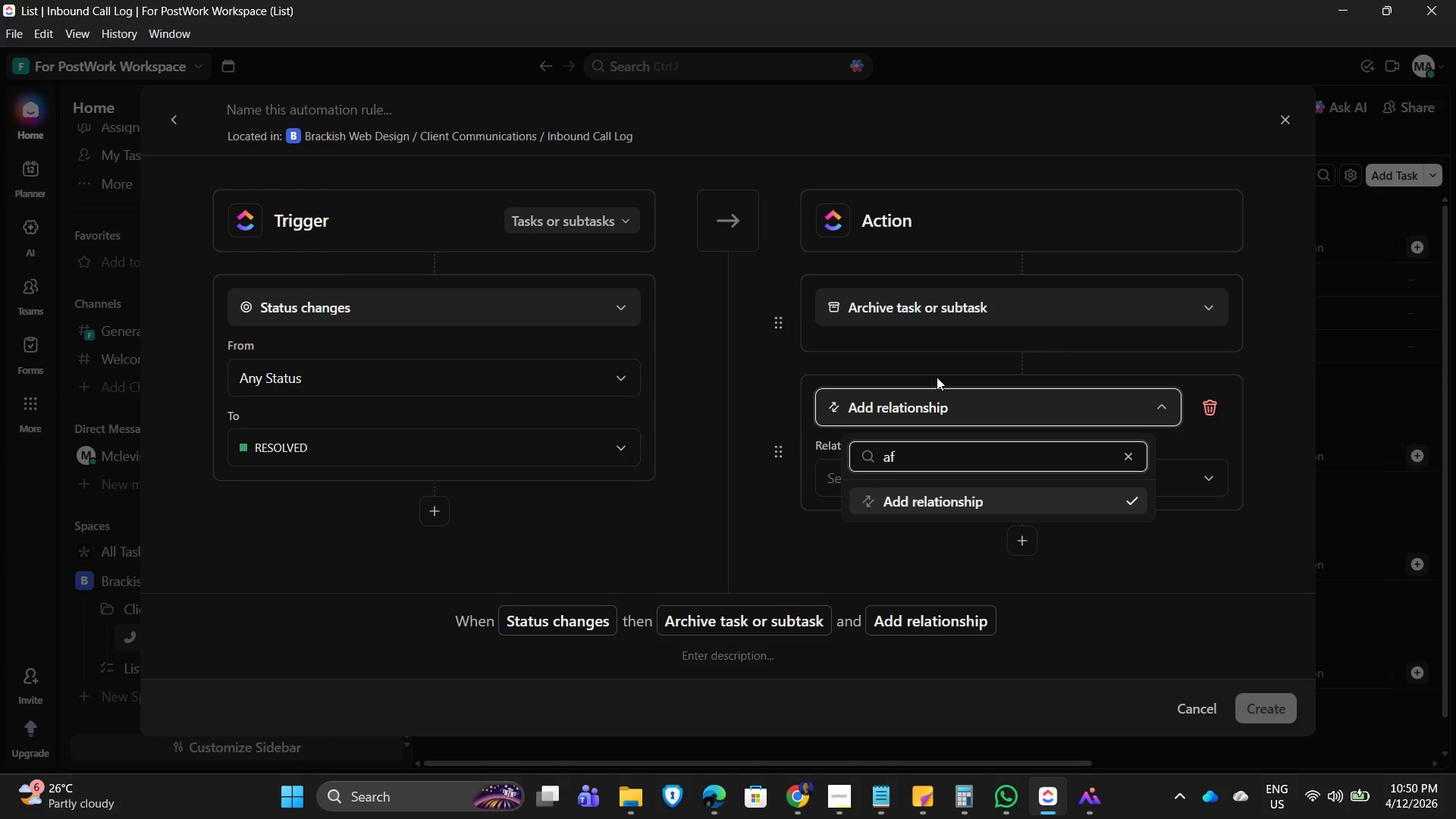 
key(Backspace)
 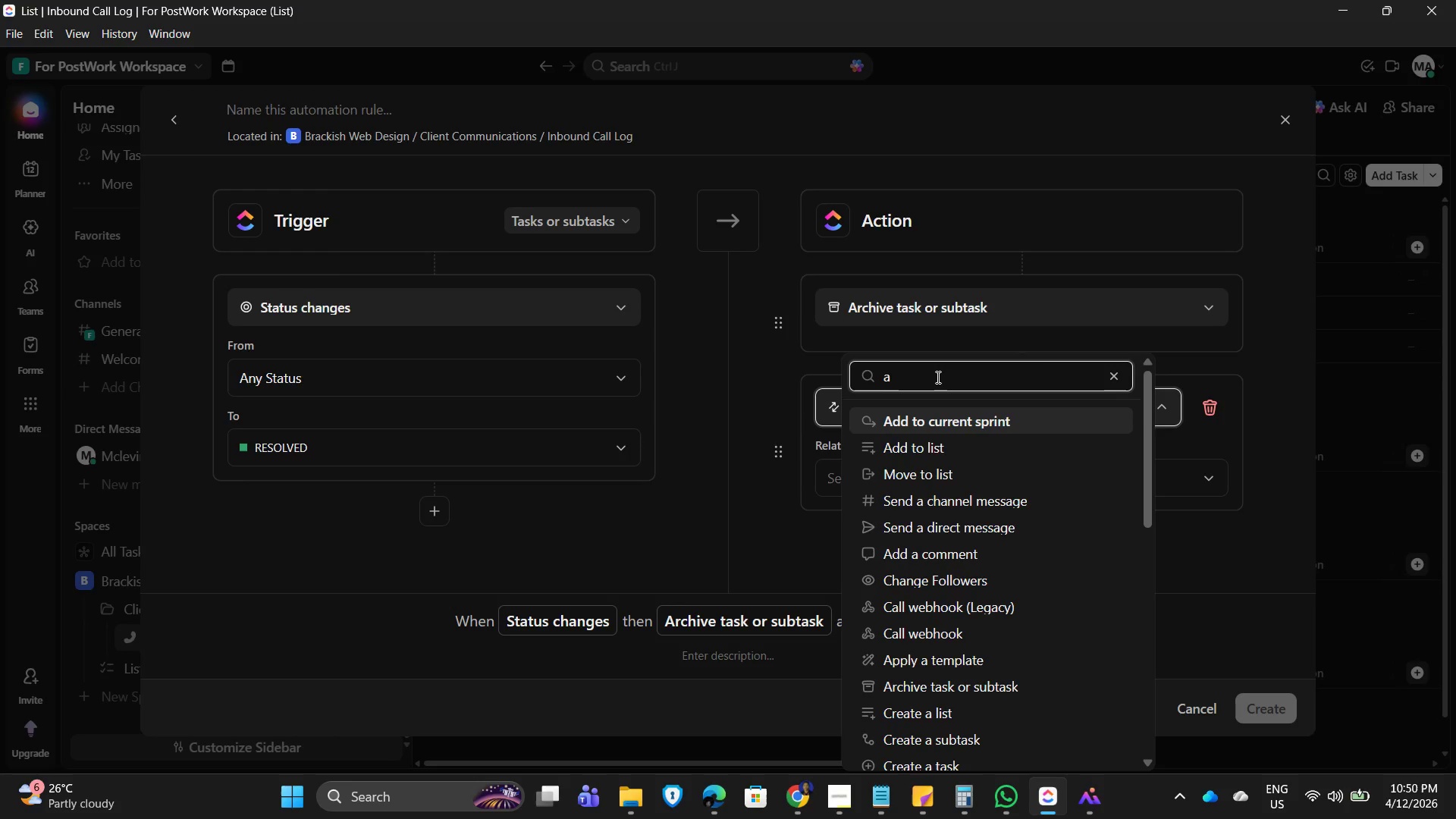 
wait(6.55)
 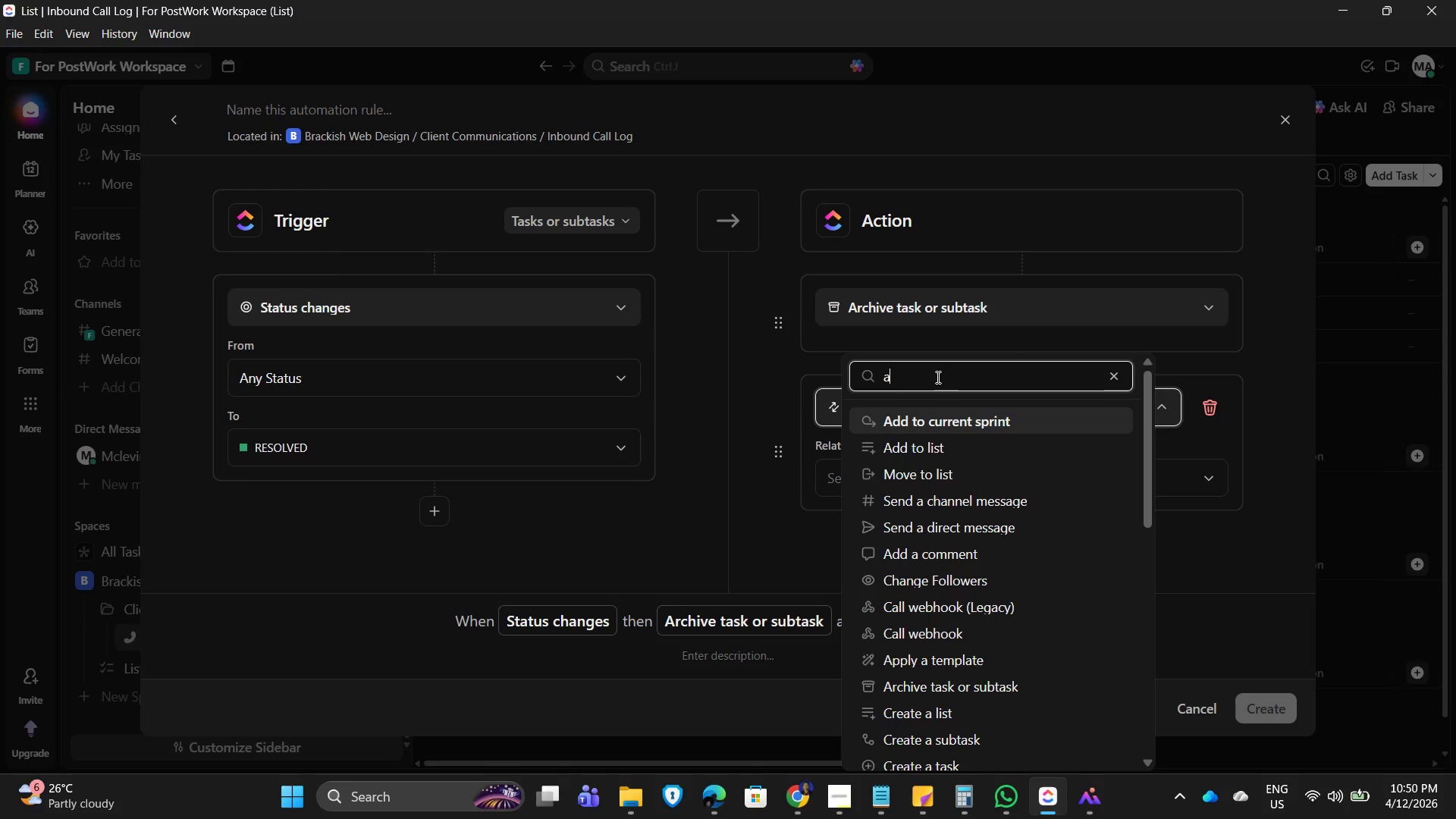 
scroll: coordinate [981, 563], scroll_direction: down, amount: 8.0
 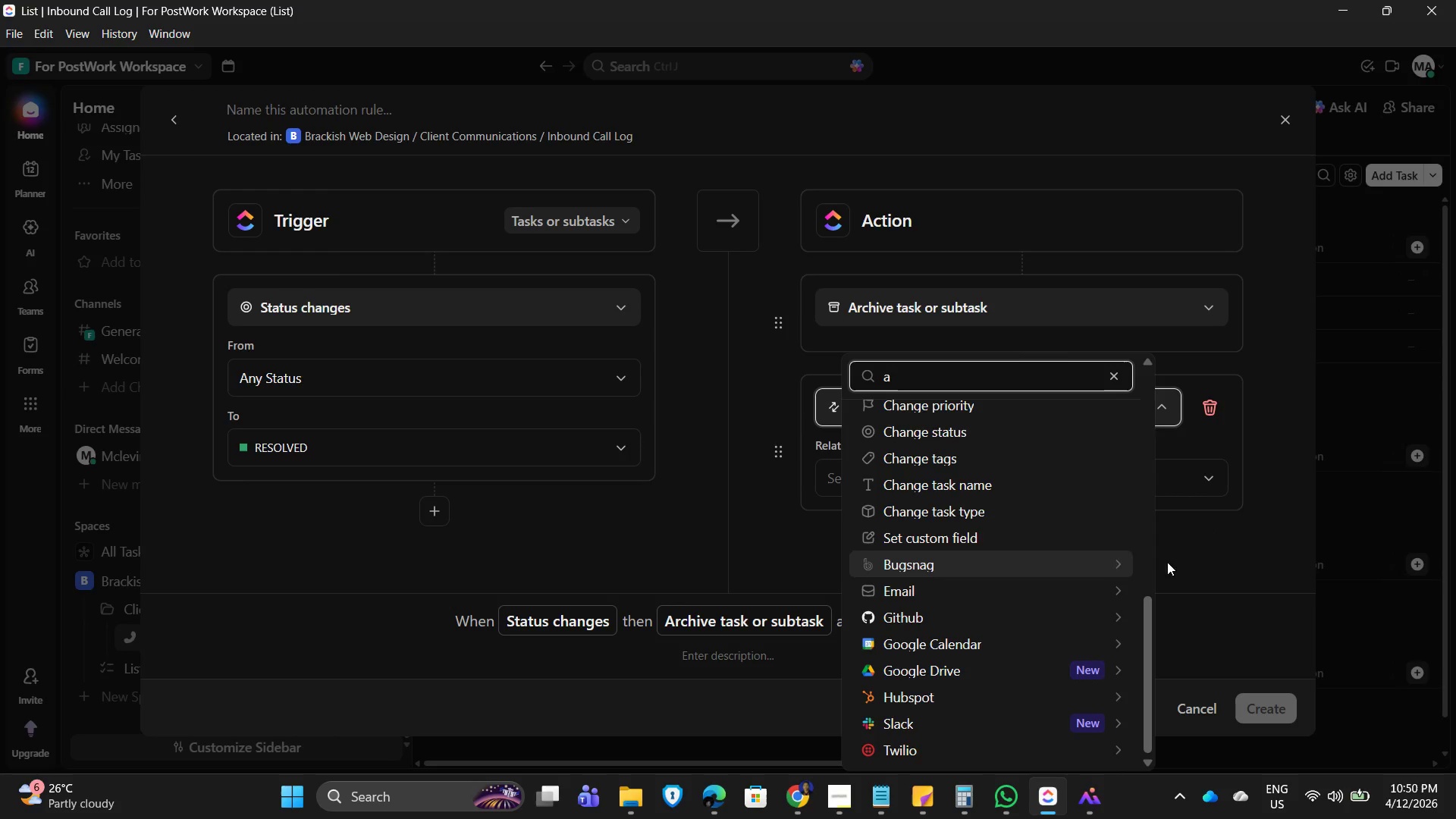 
scroll: coordinate [1257, 563], scroll_direction: up, amount: 2.0
 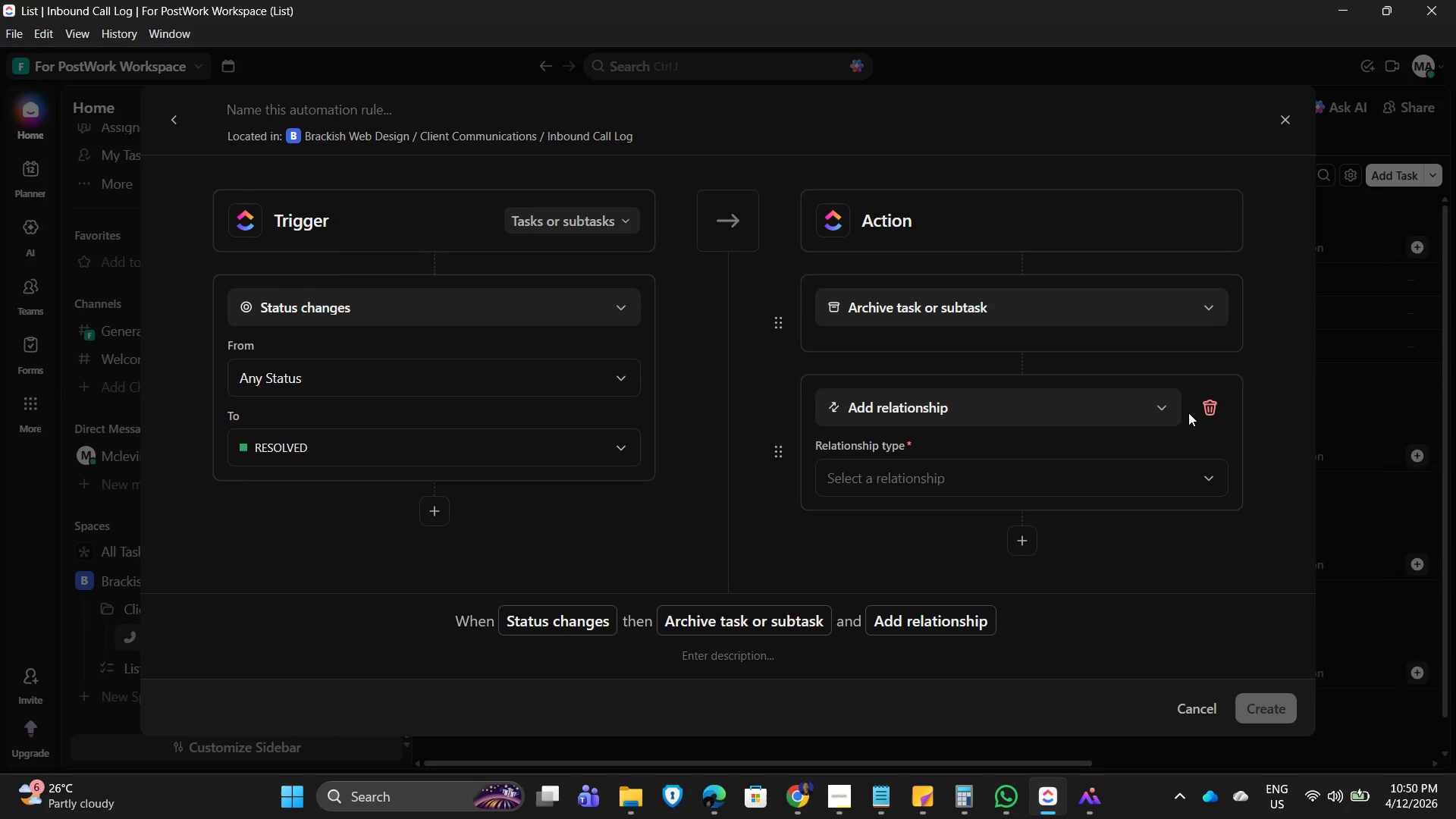 
left_click([1213, 403])
 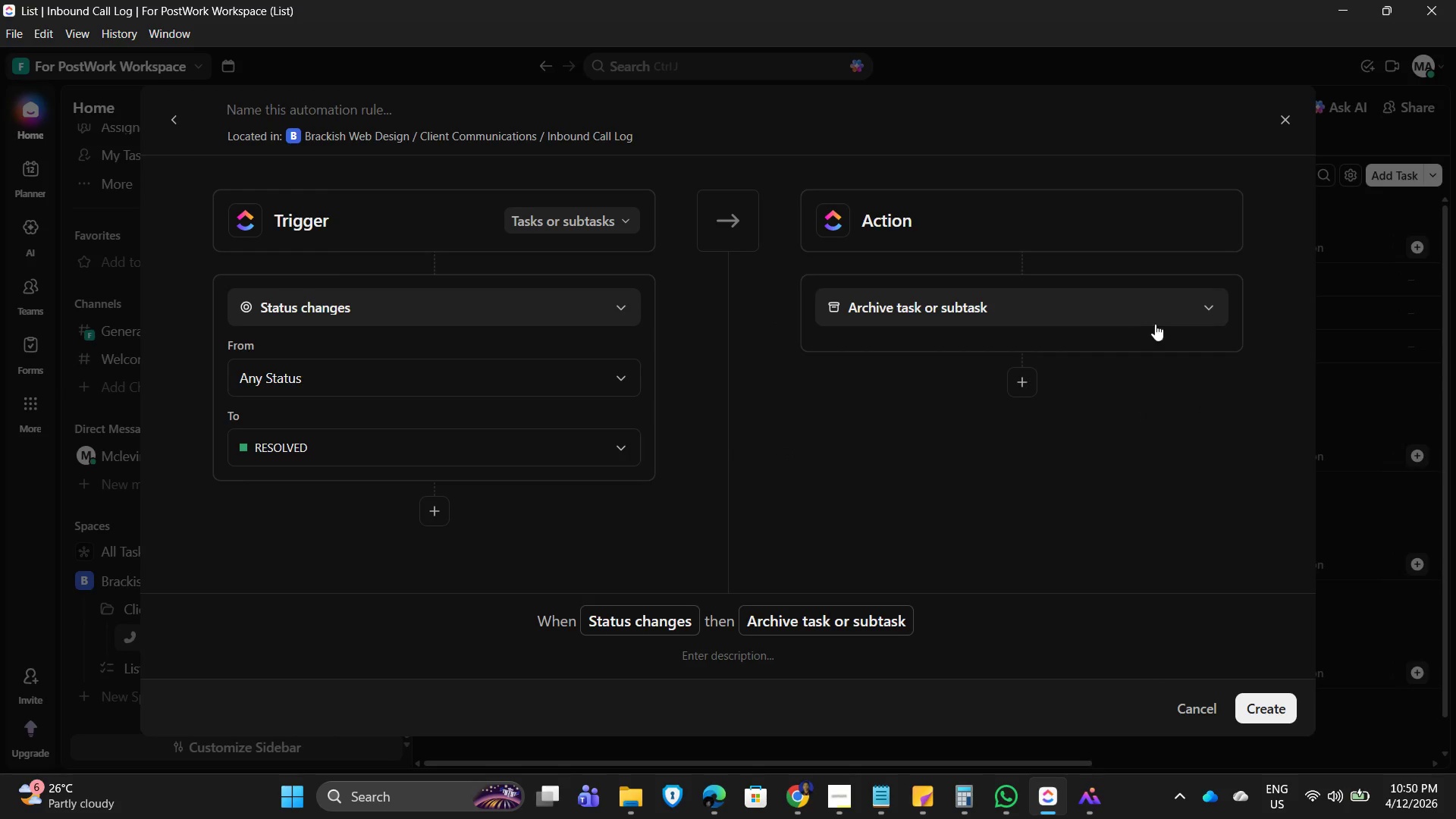 
left_click([1181, 300])
 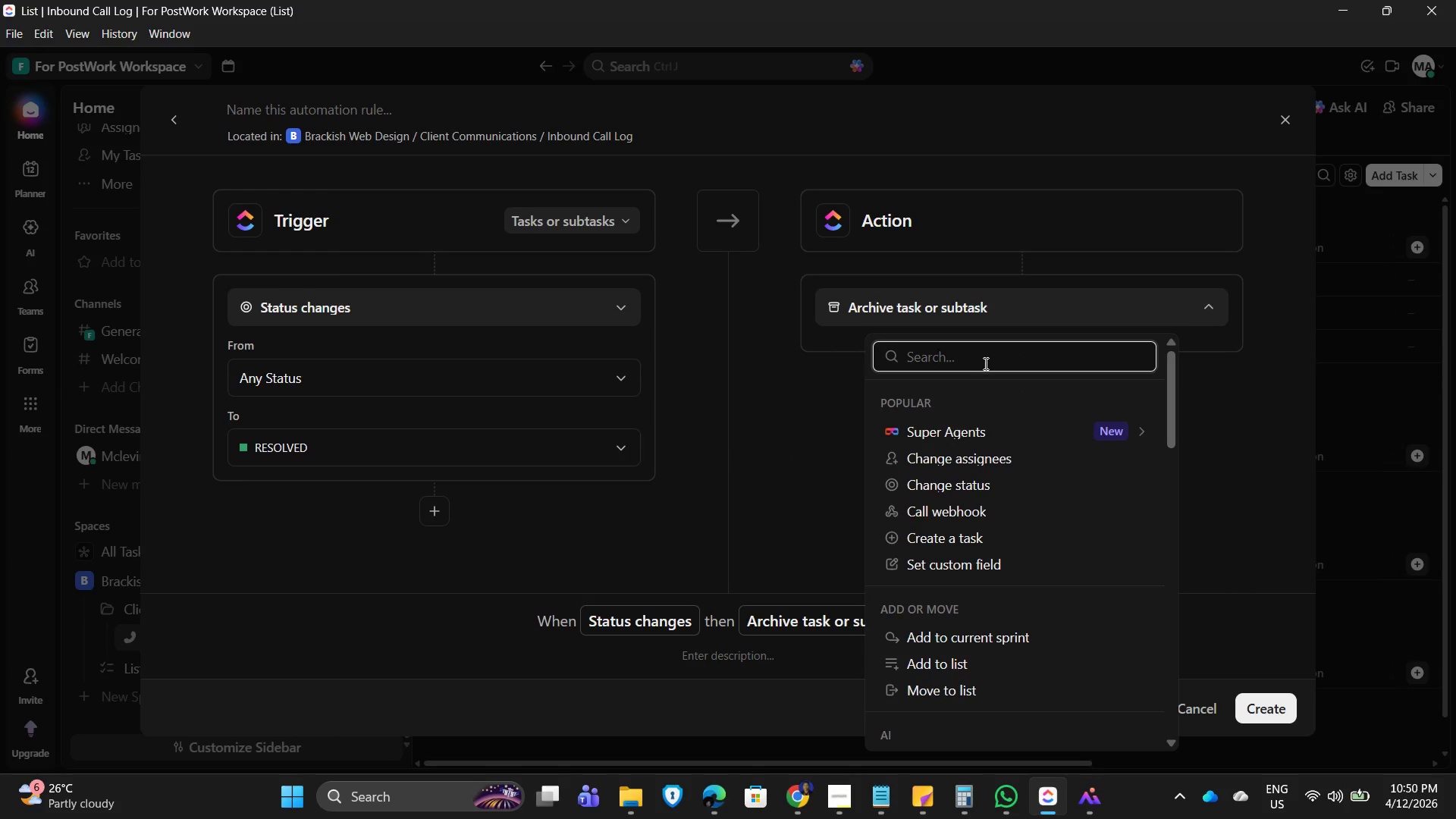 
type(move)
 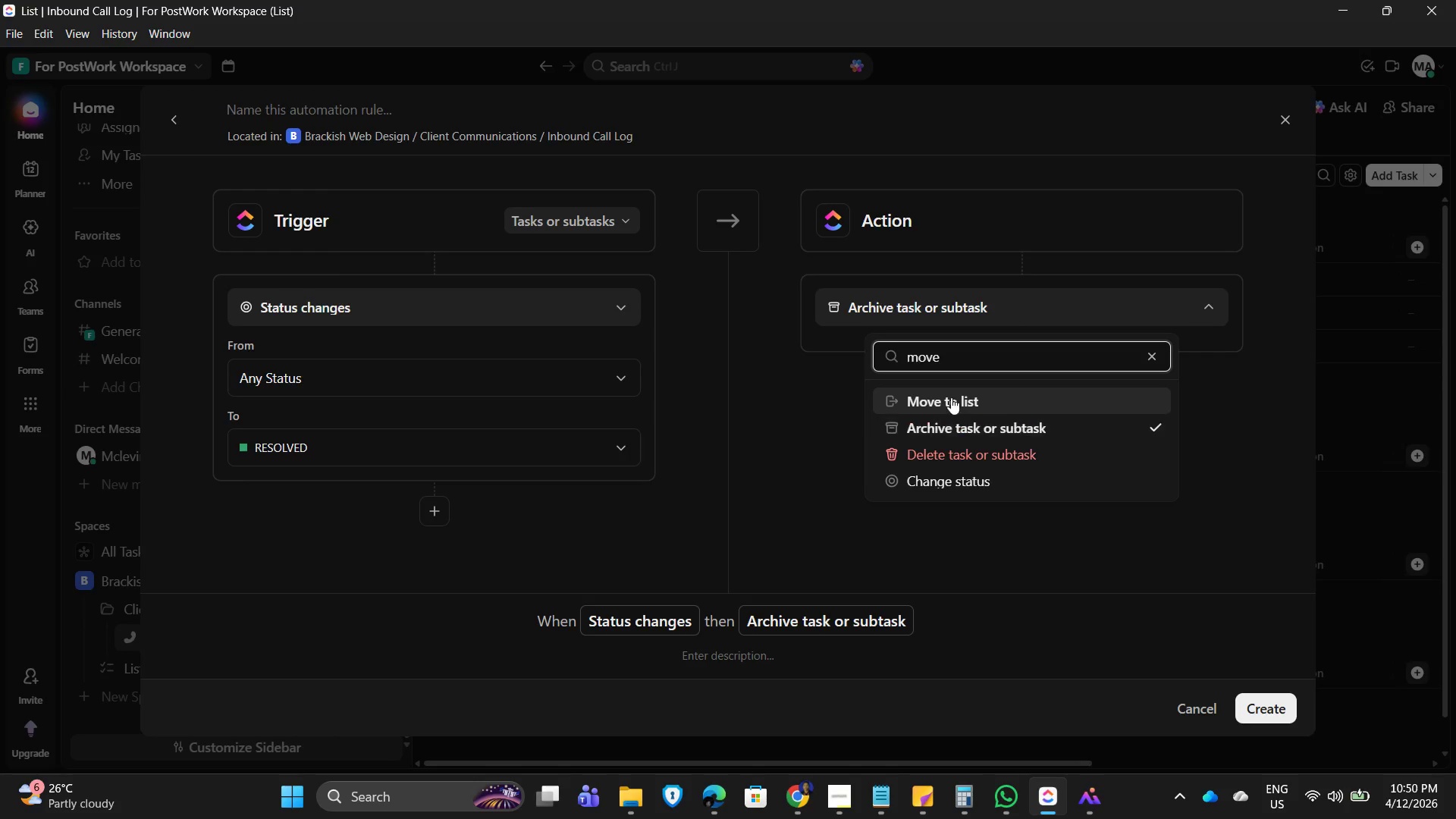 
wait(5.11)
 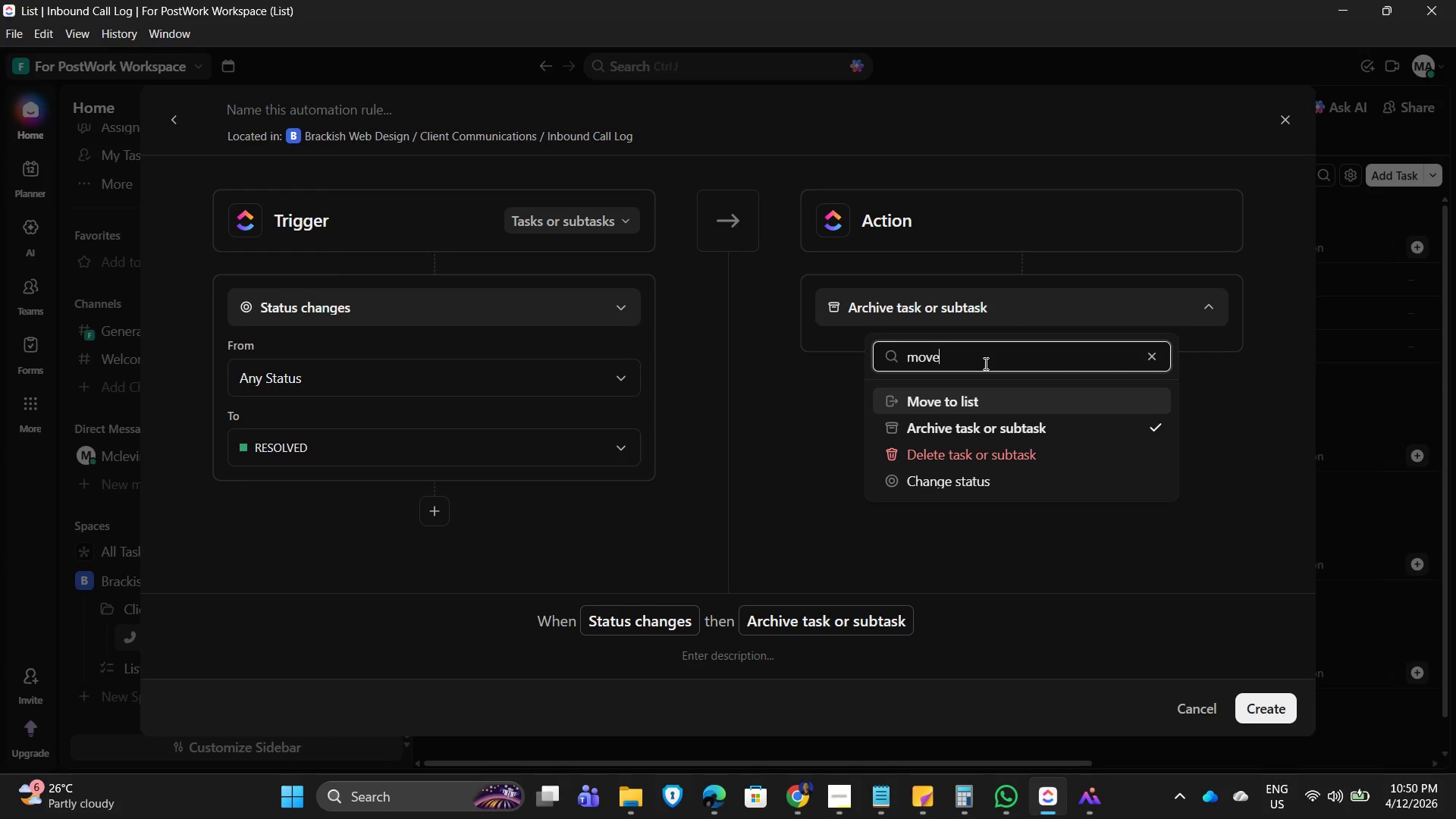 
left_click([961, 424])
 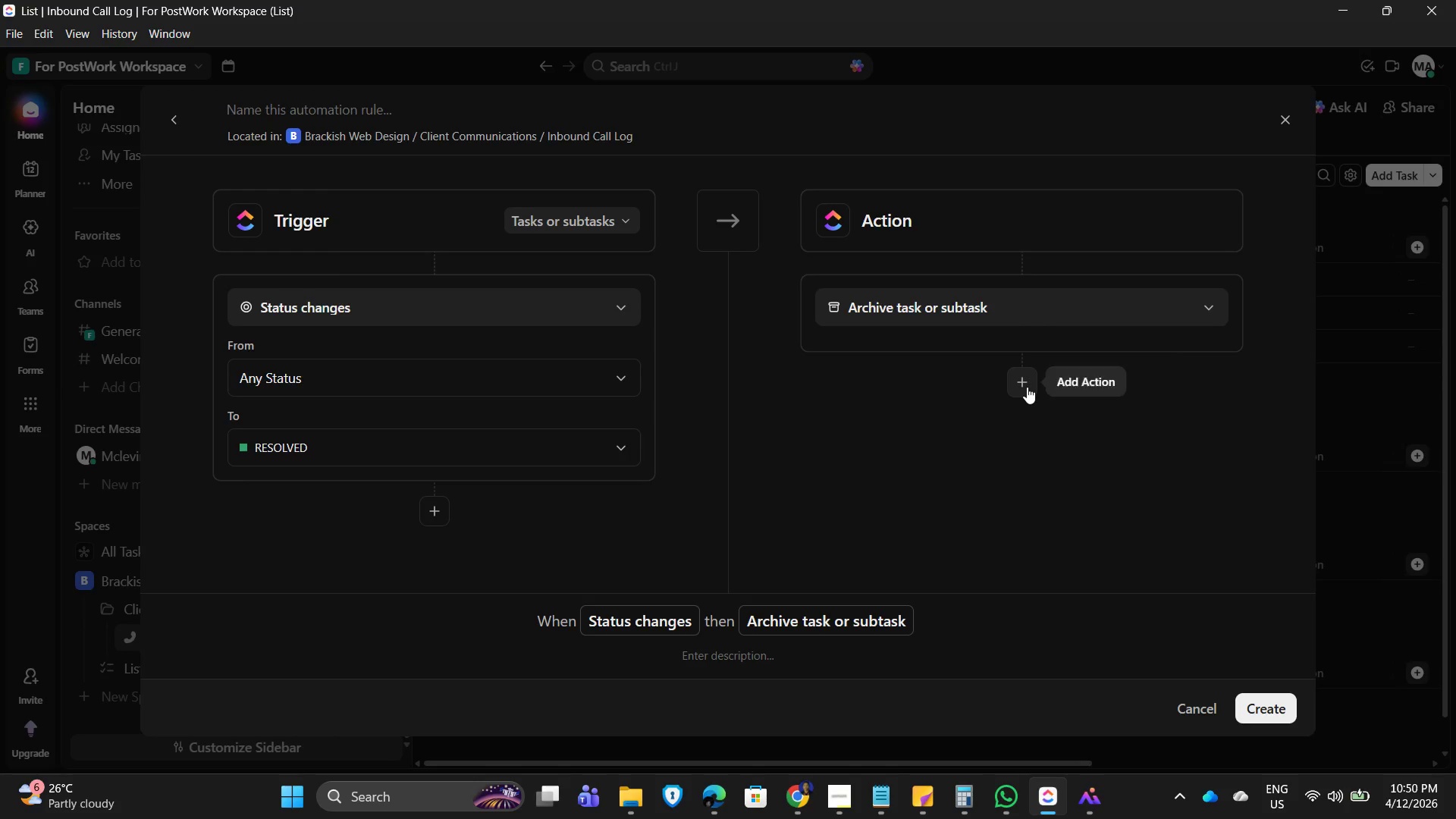 
left_click([1027, 387])
 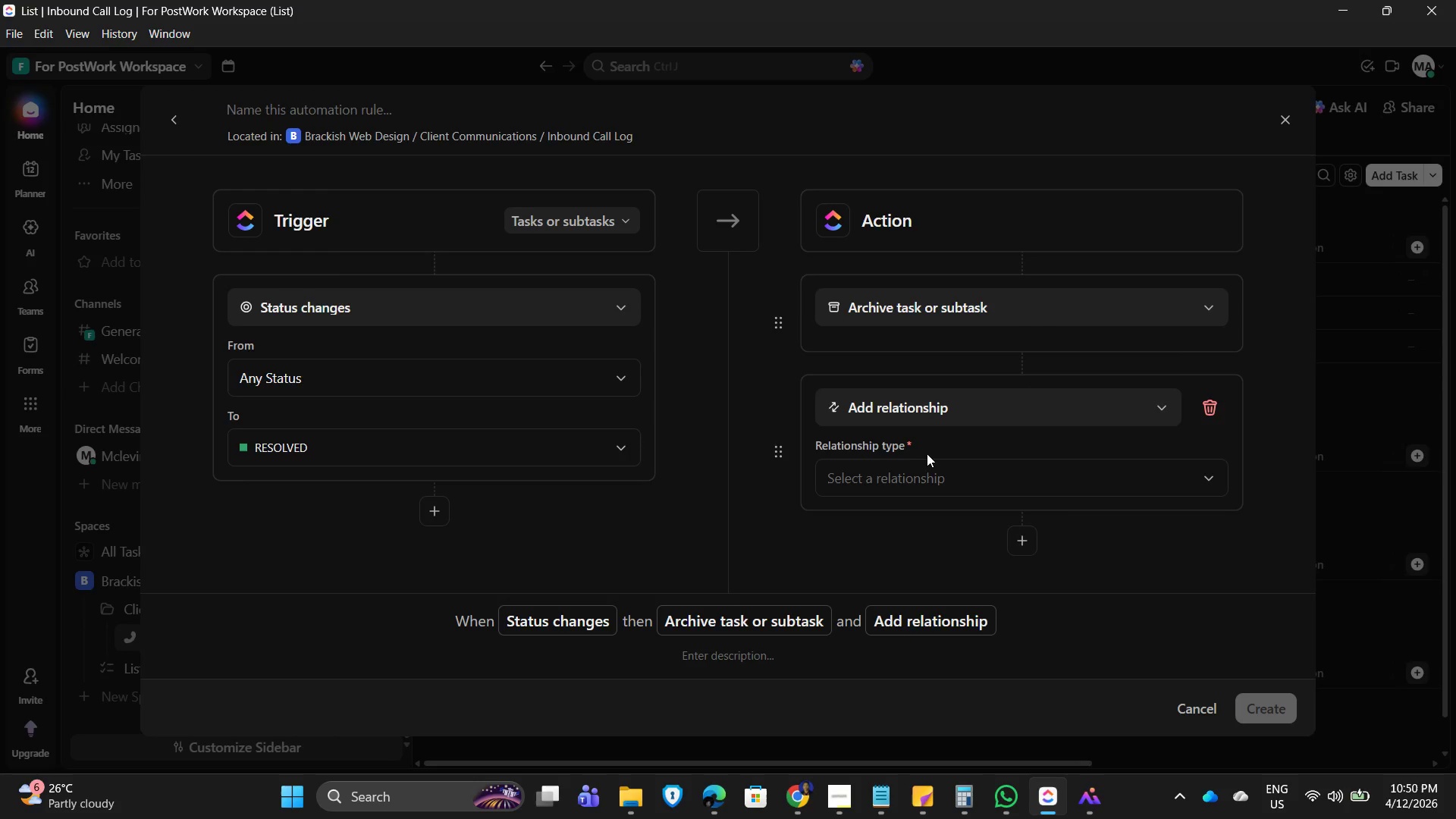 
left_click([988, 413])
 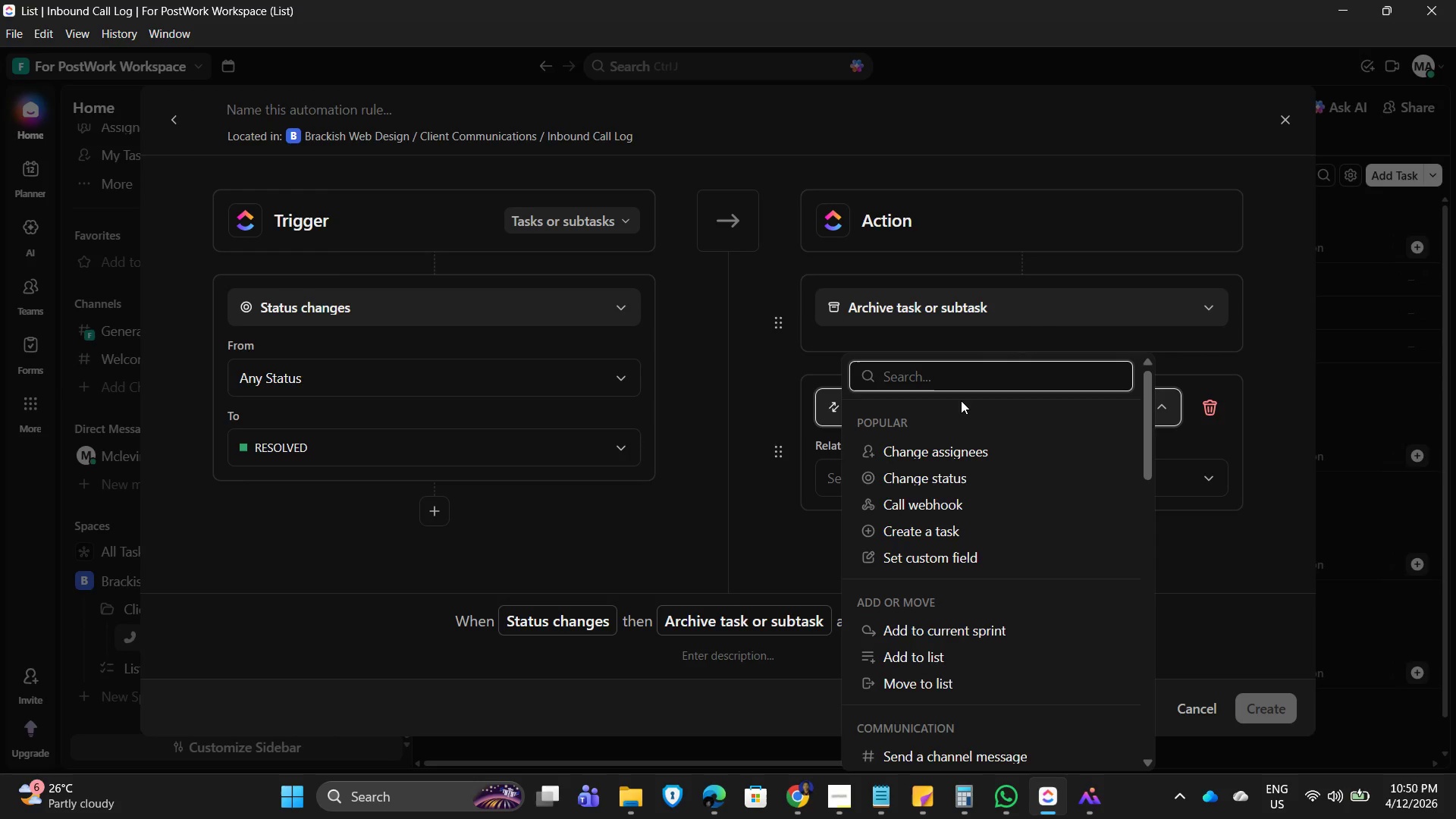 
type(time)
 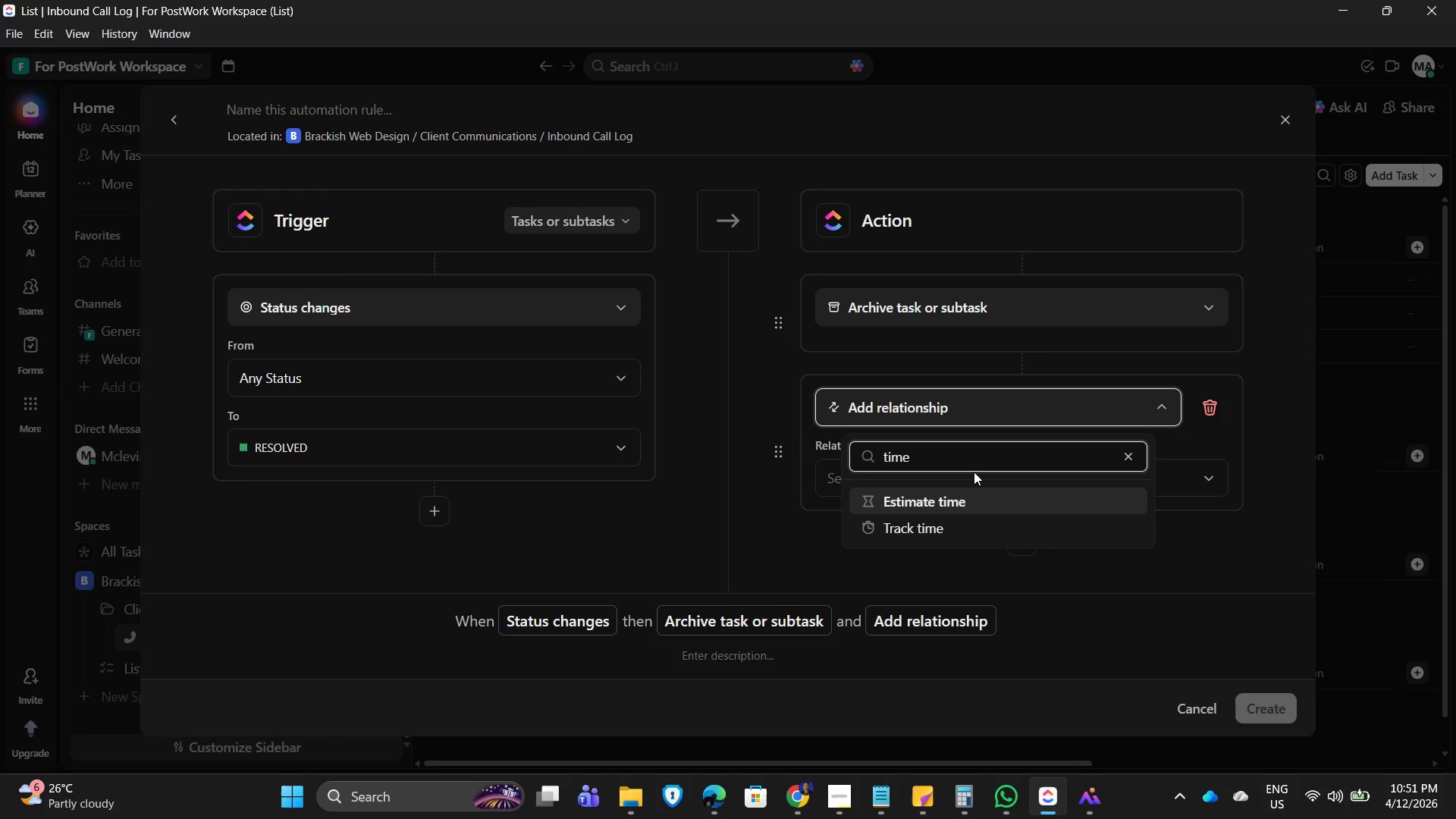 
key(Backspace)
 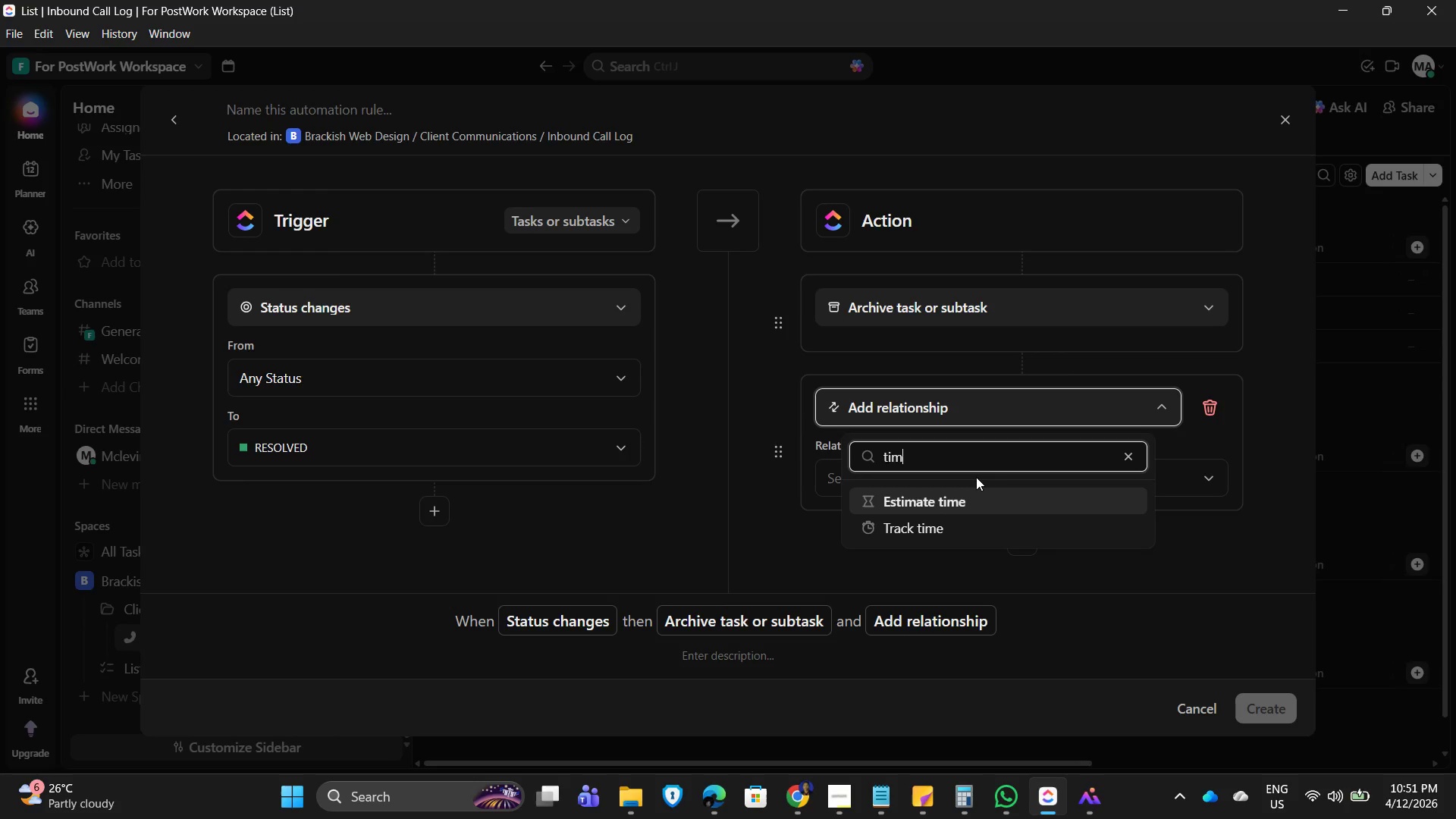 
key(Backspace)
 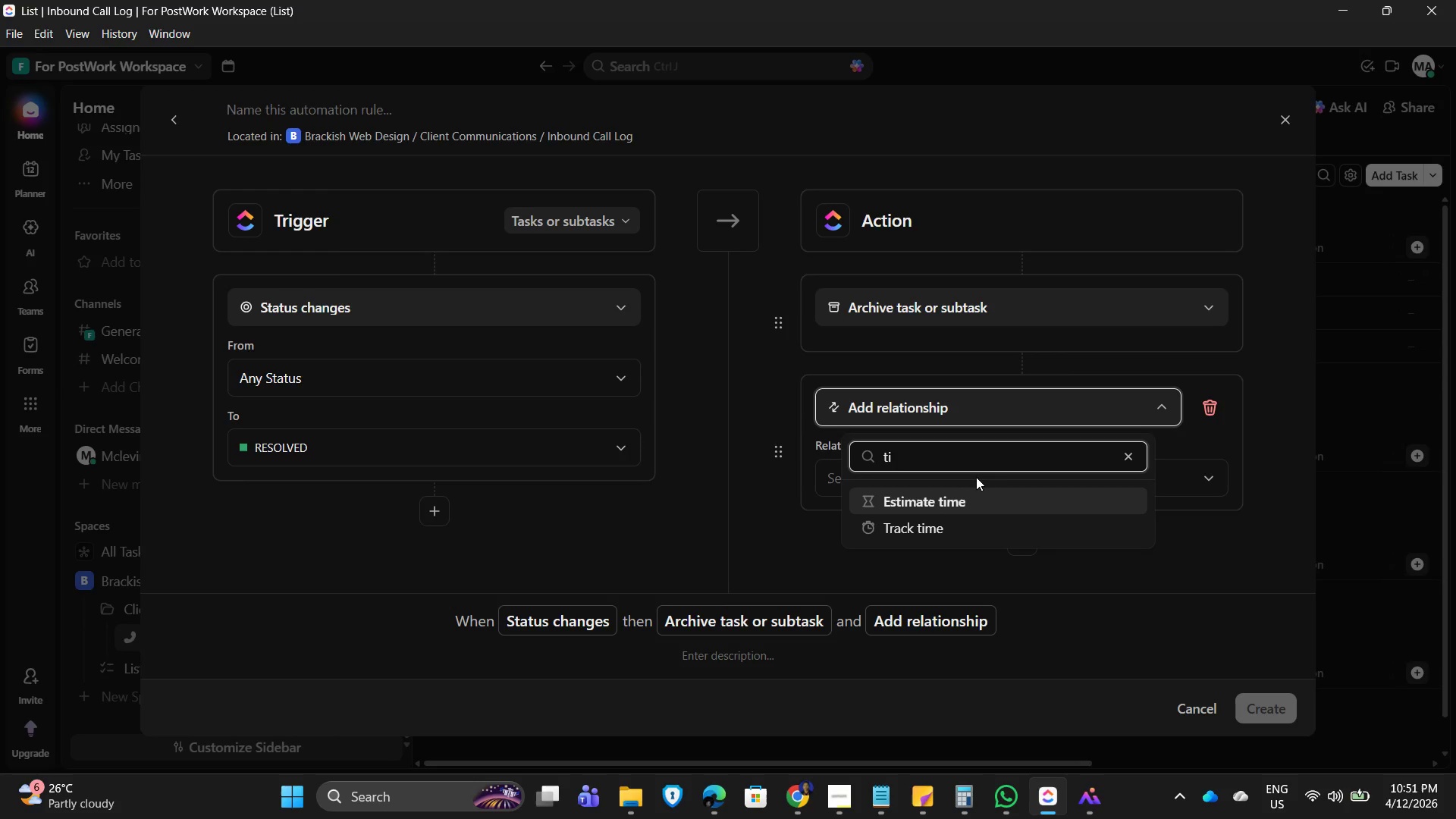 
key(Backspace)
 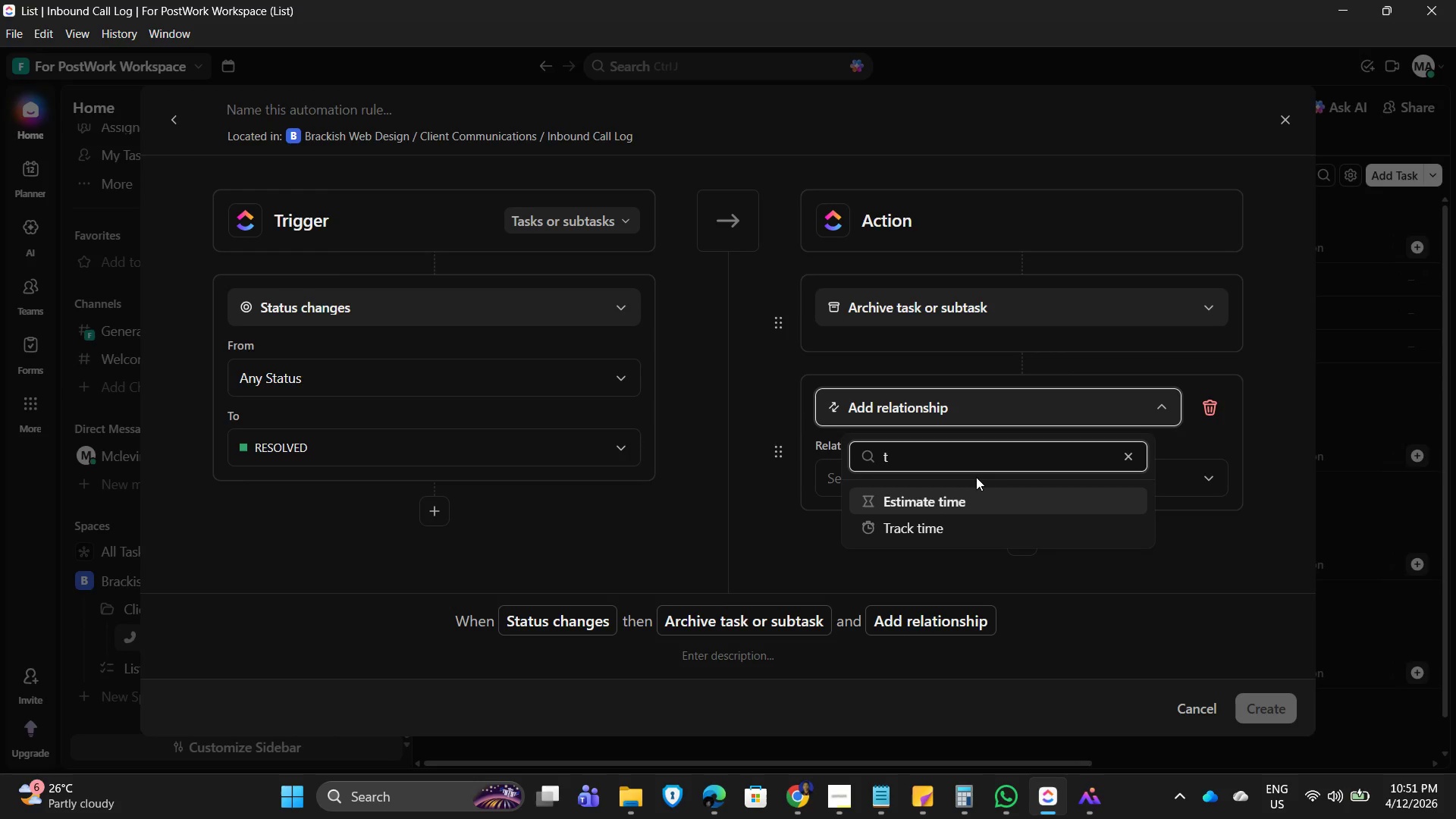 
key(Backspace)
 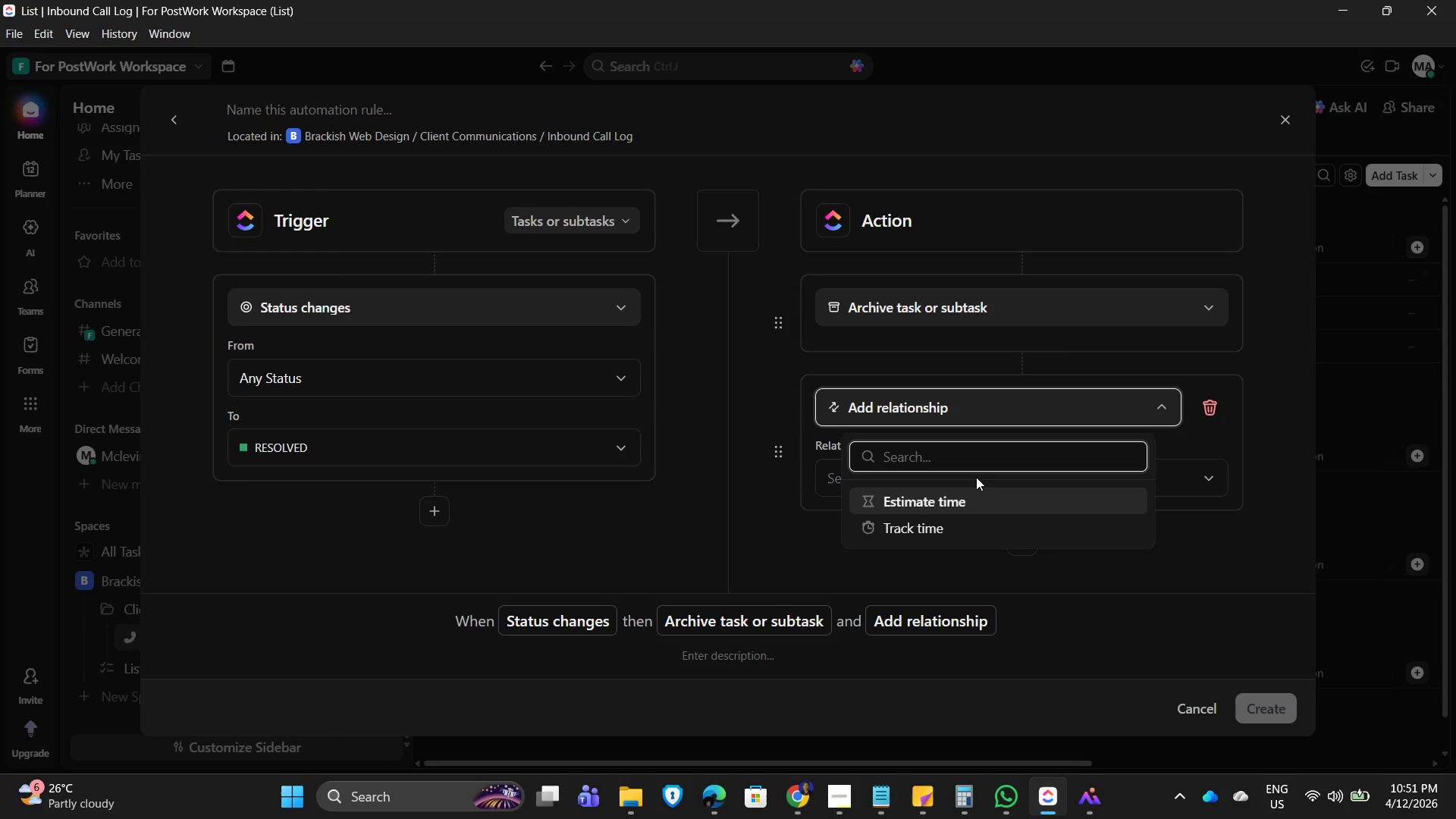 
key(Backspace)
 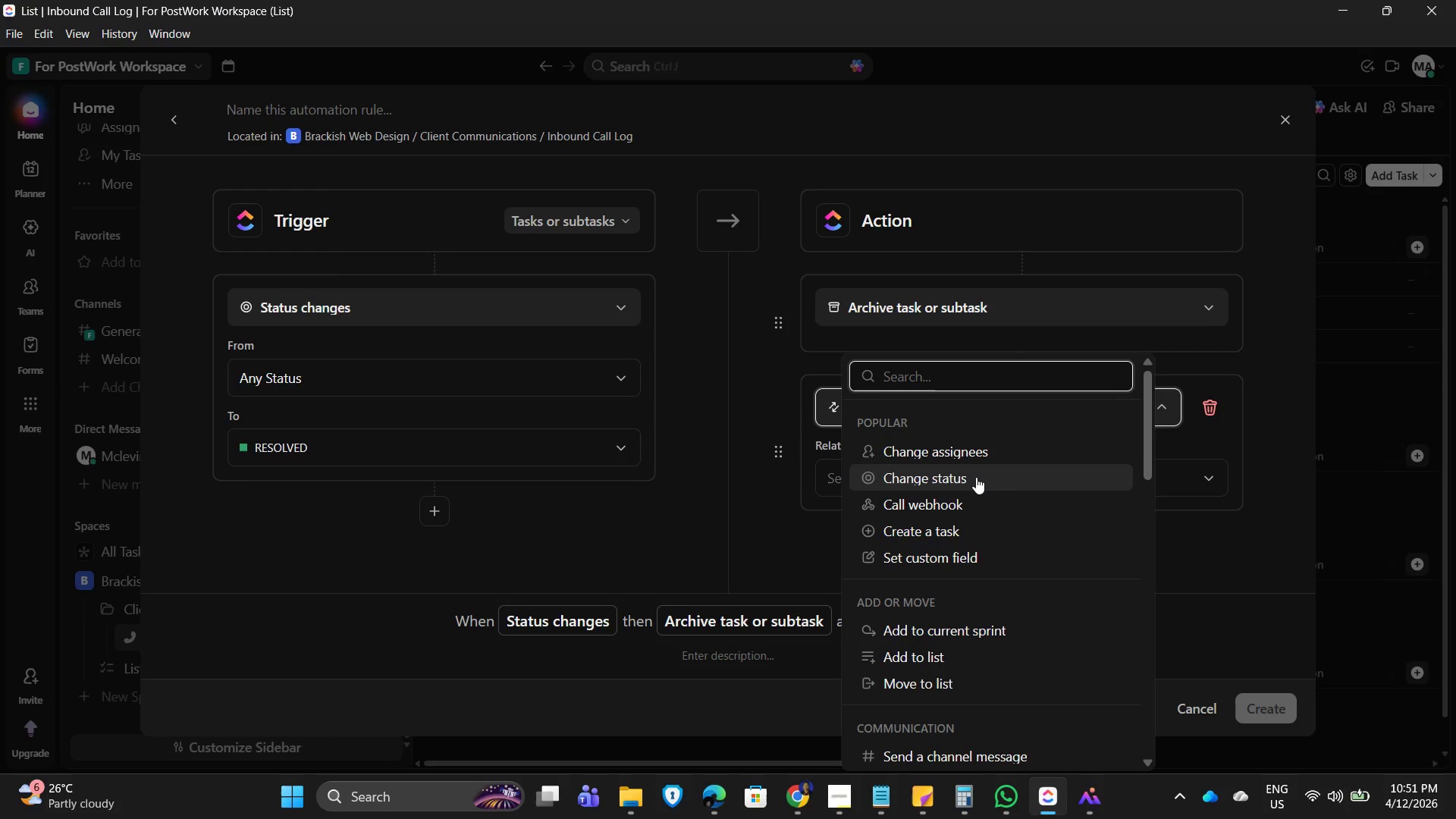 
wait(8.8)
 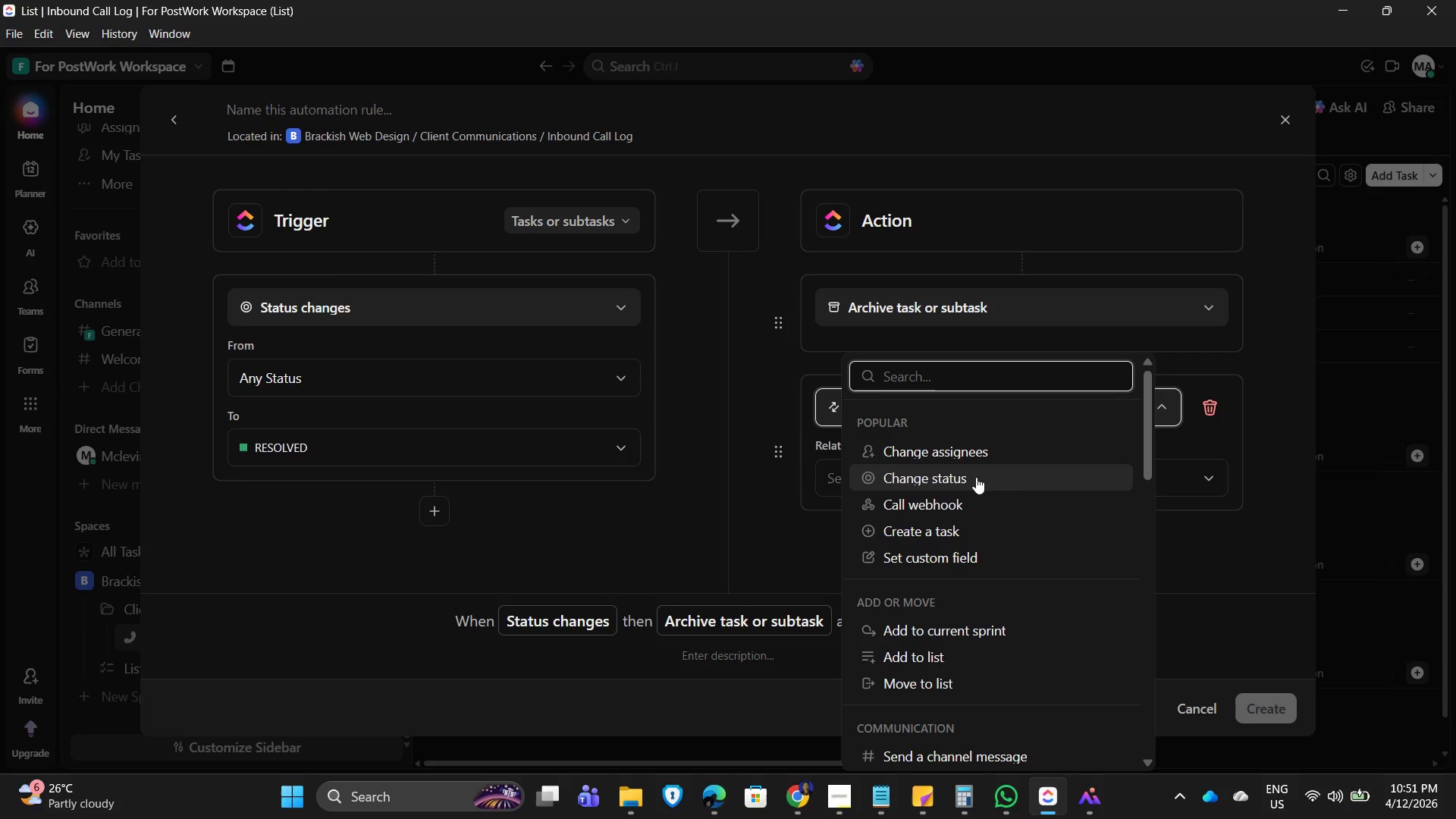 
key(NumpadDivide)
 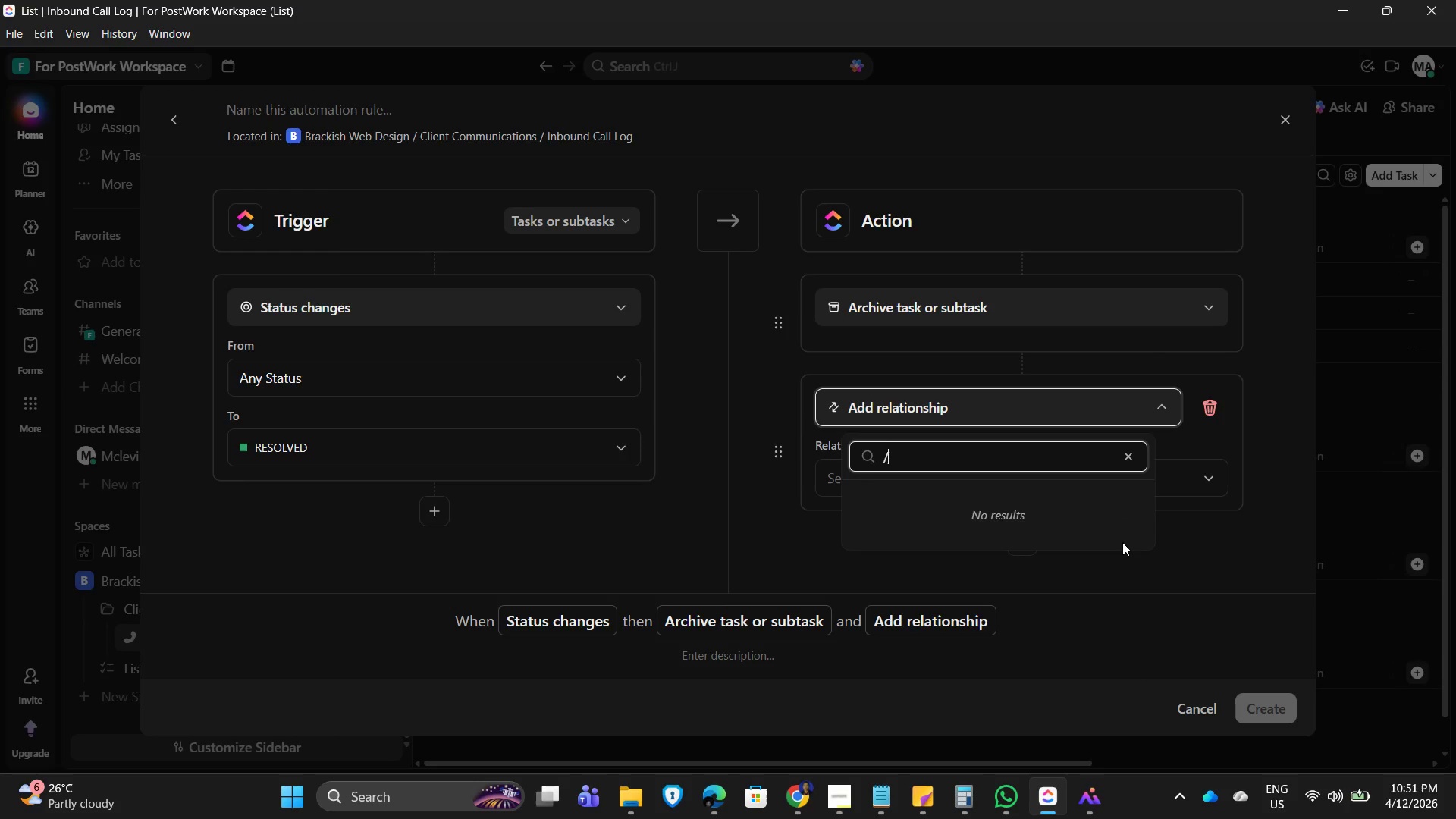 
key(Backspace)
 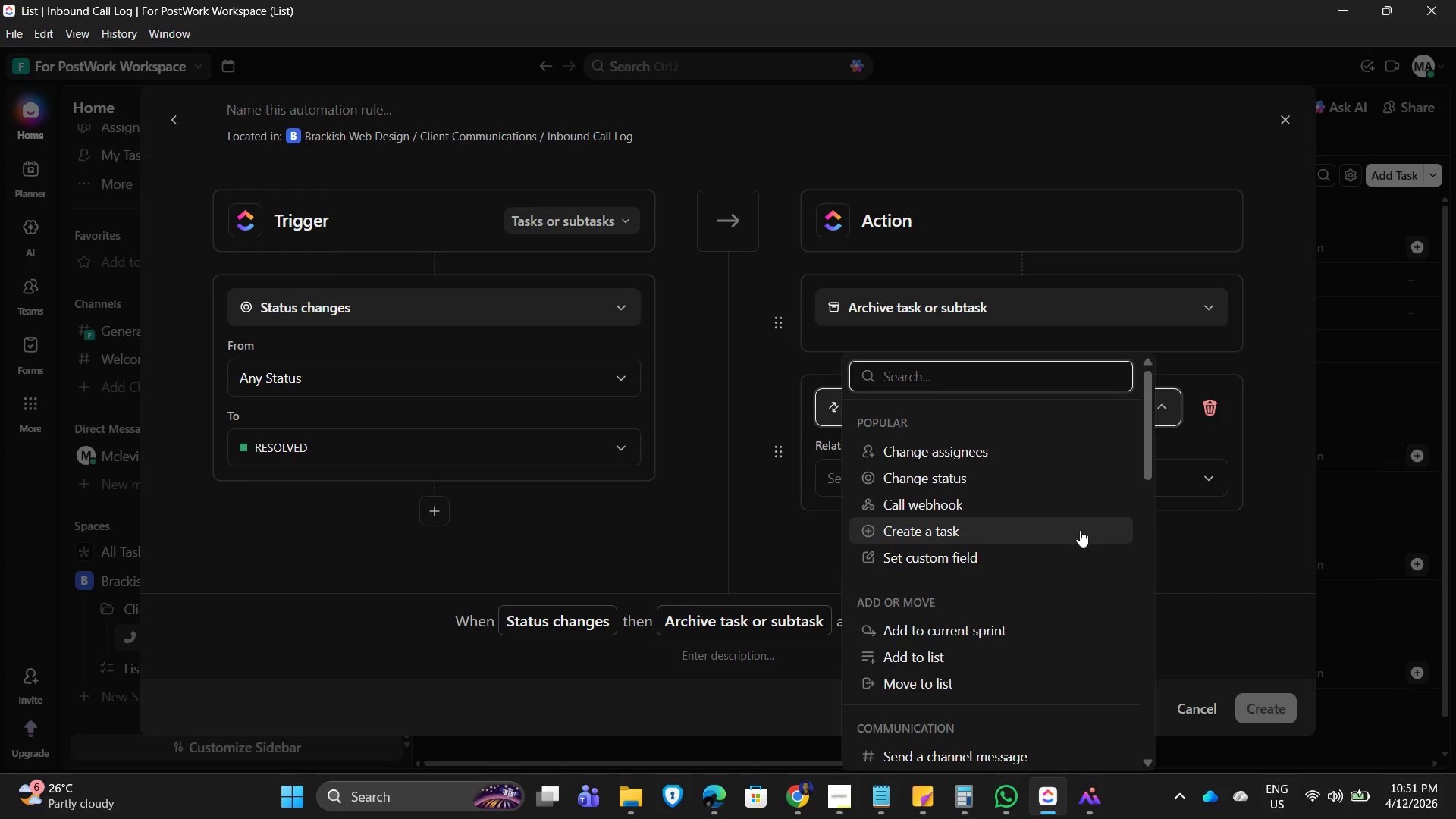 
scroll: coordinate [994, 540], scroll_direction: down, amount: 3.0
 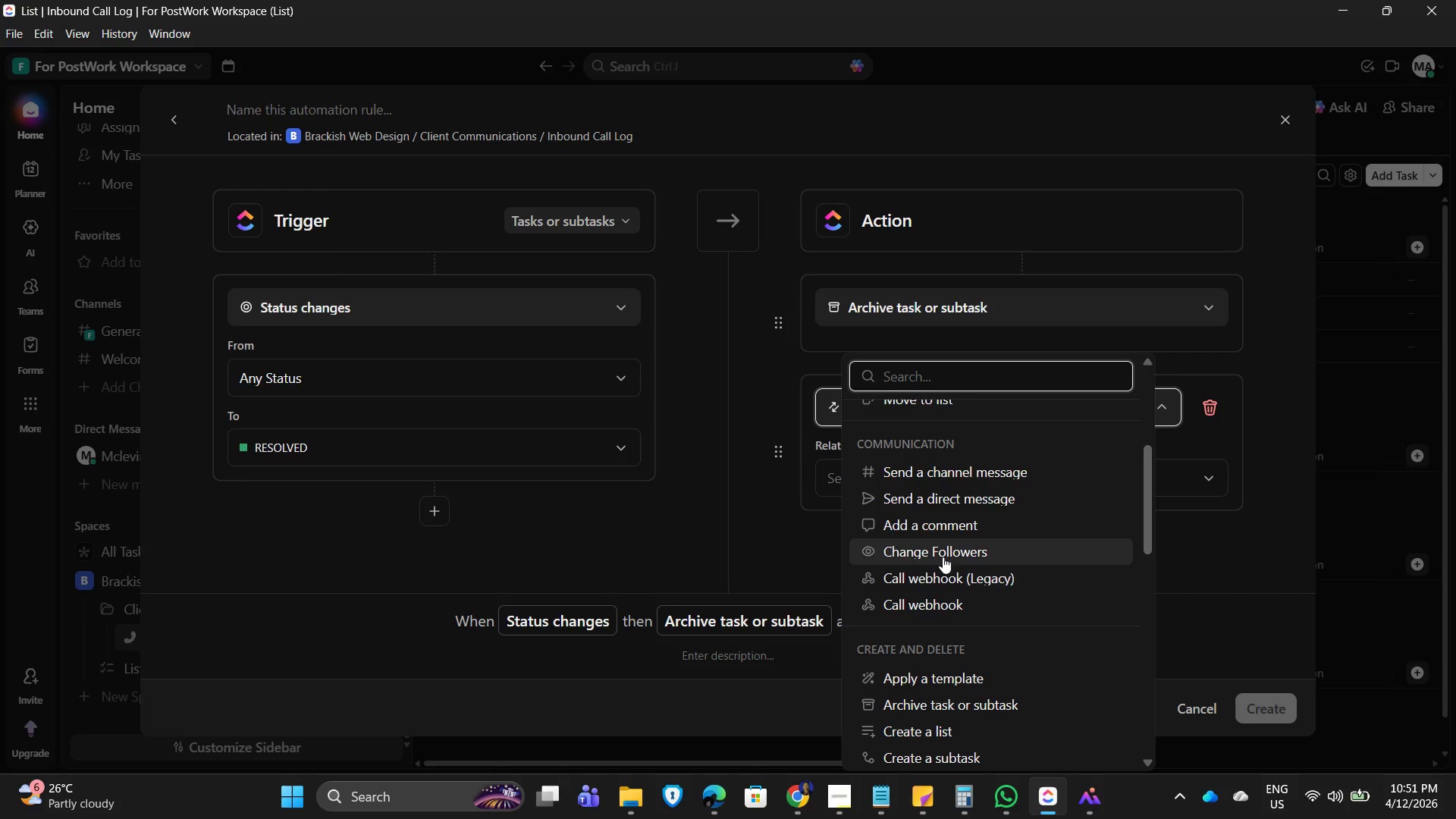 
scroll: coordinate [956, 549], scroll_direction: up, amount: 3.0
 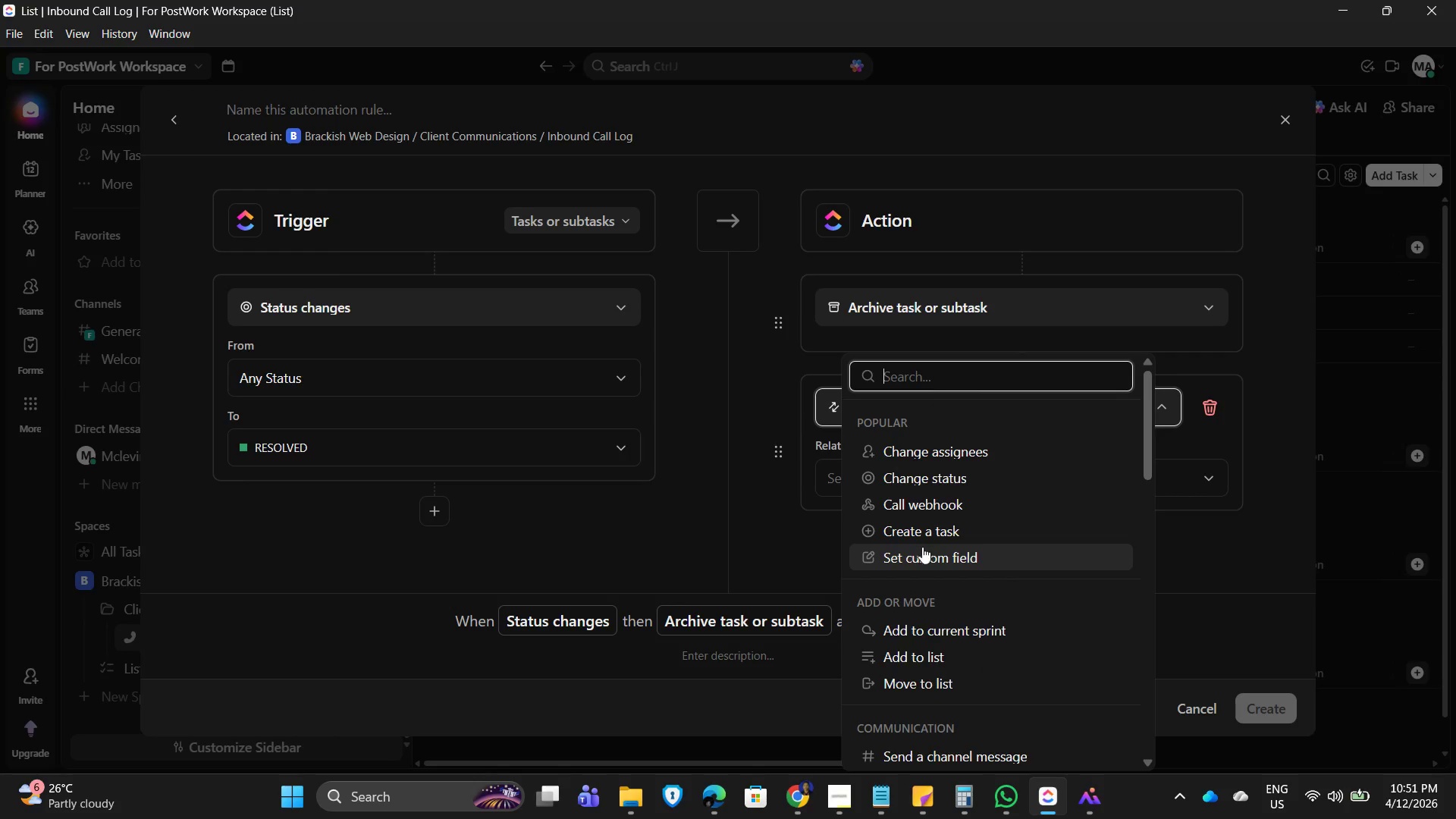 
scroll: coordinate [945, 545], scroll_direction: down, amount: 6.0
 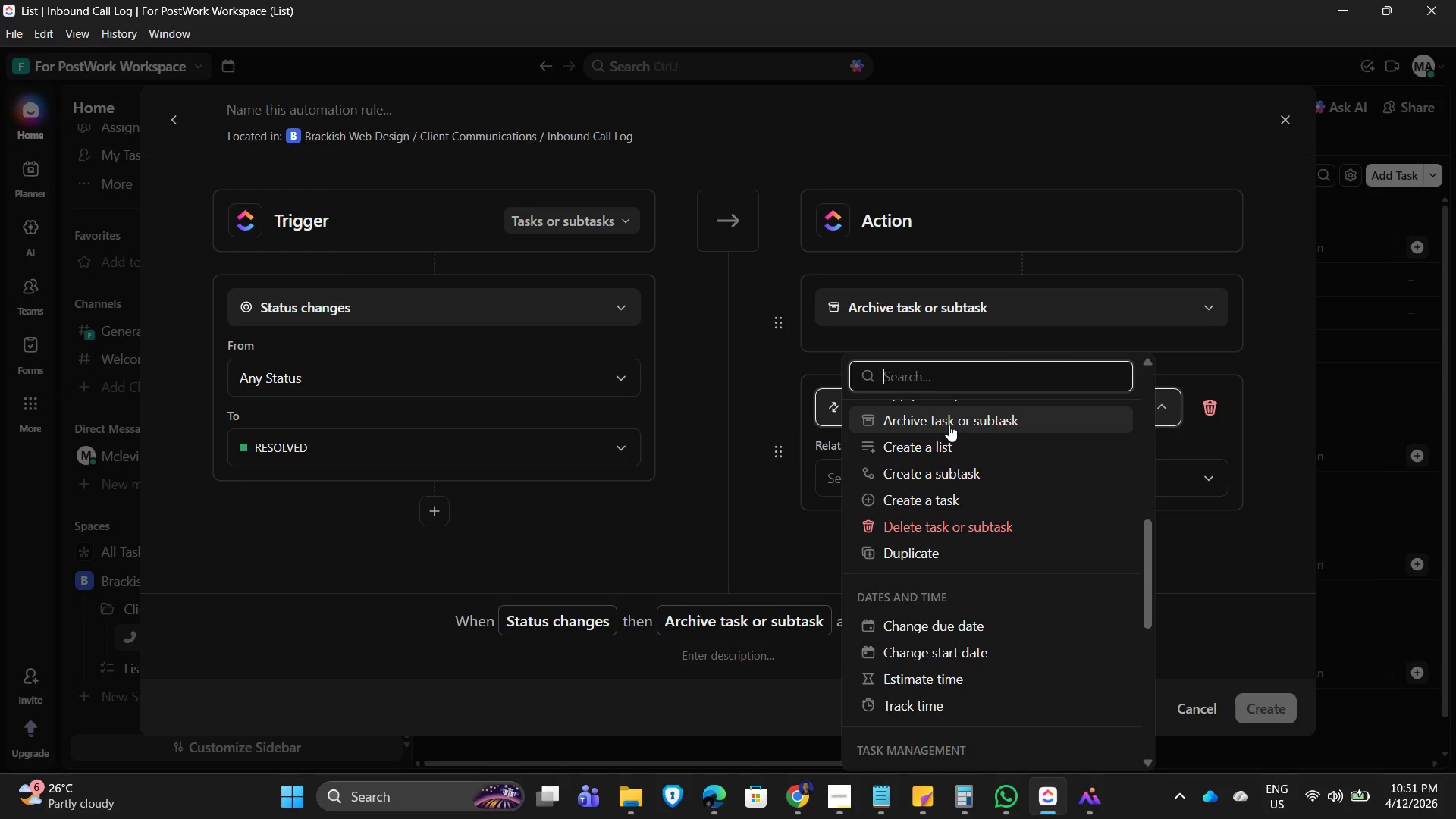 
scroll: coordinate [947, 443], scroll_direction: up, amount: 2.0
 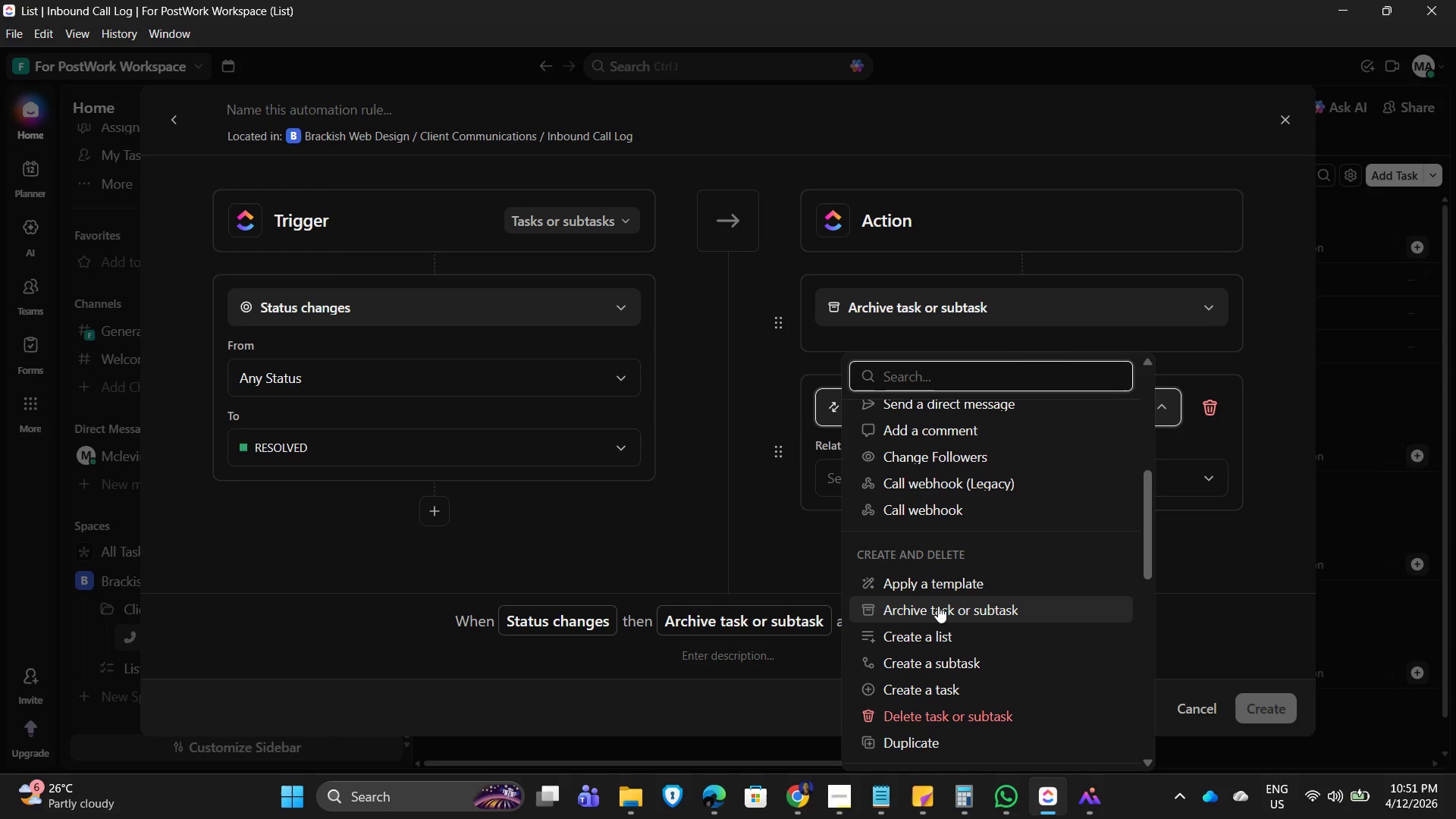 
scroll: coordinate [929, 661], scroll_direction: down, amount: 6.0
 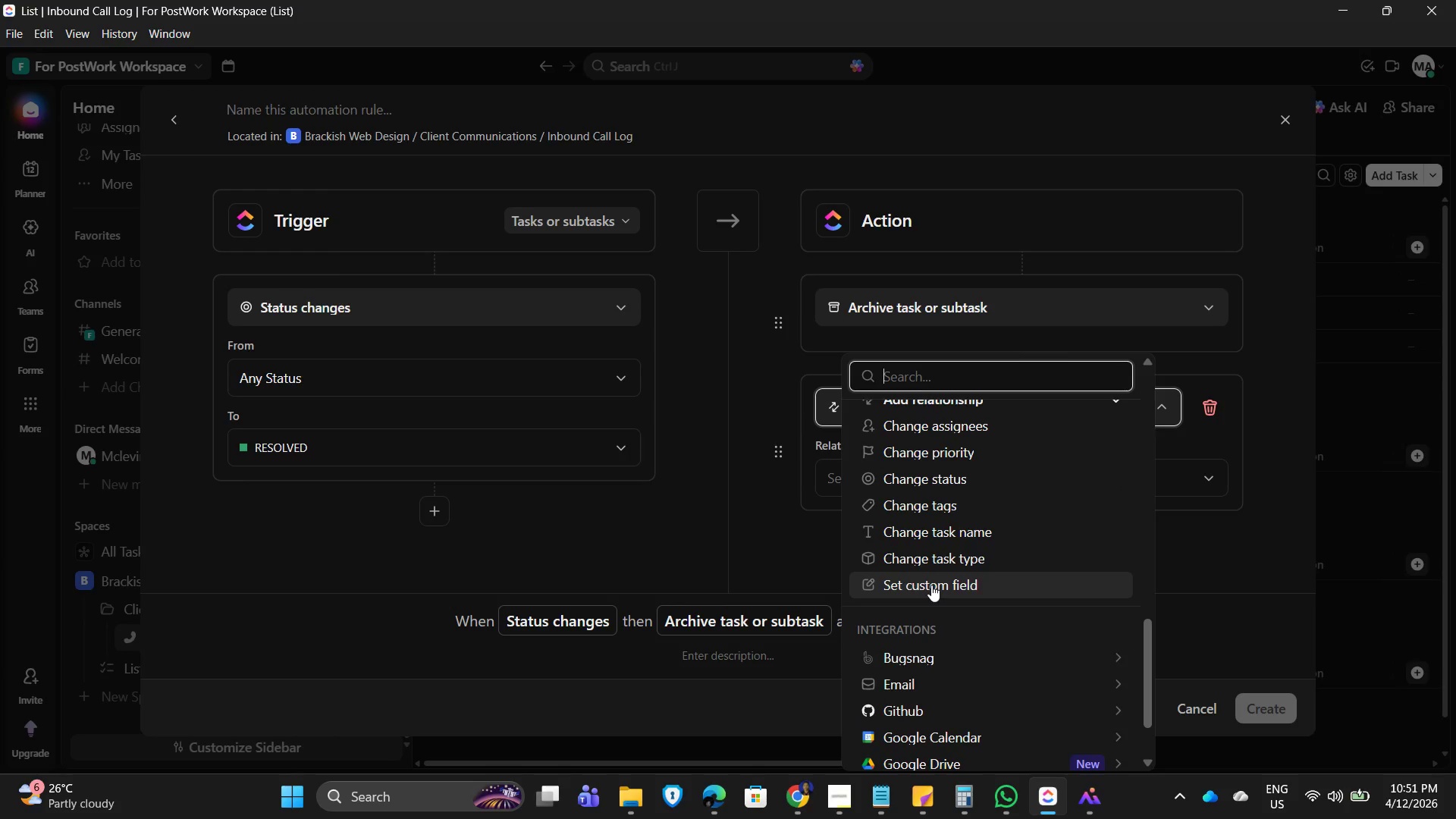 
scroll: coordinate [933, 583], scroll_direction: up, amount: 1.0
 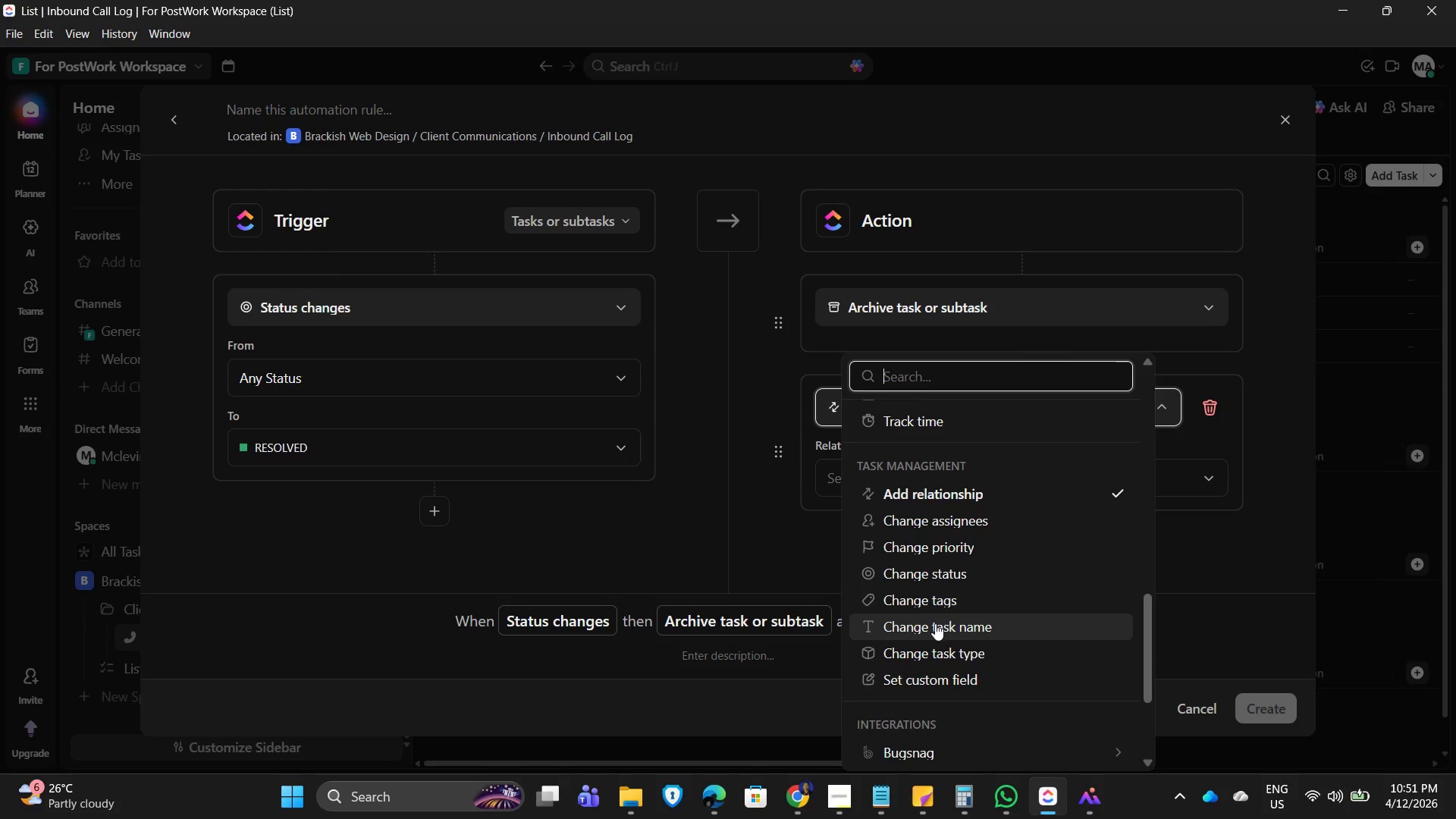 
scroll: coordinate [994, 634], scroll_direction: down, amount: 2.0
 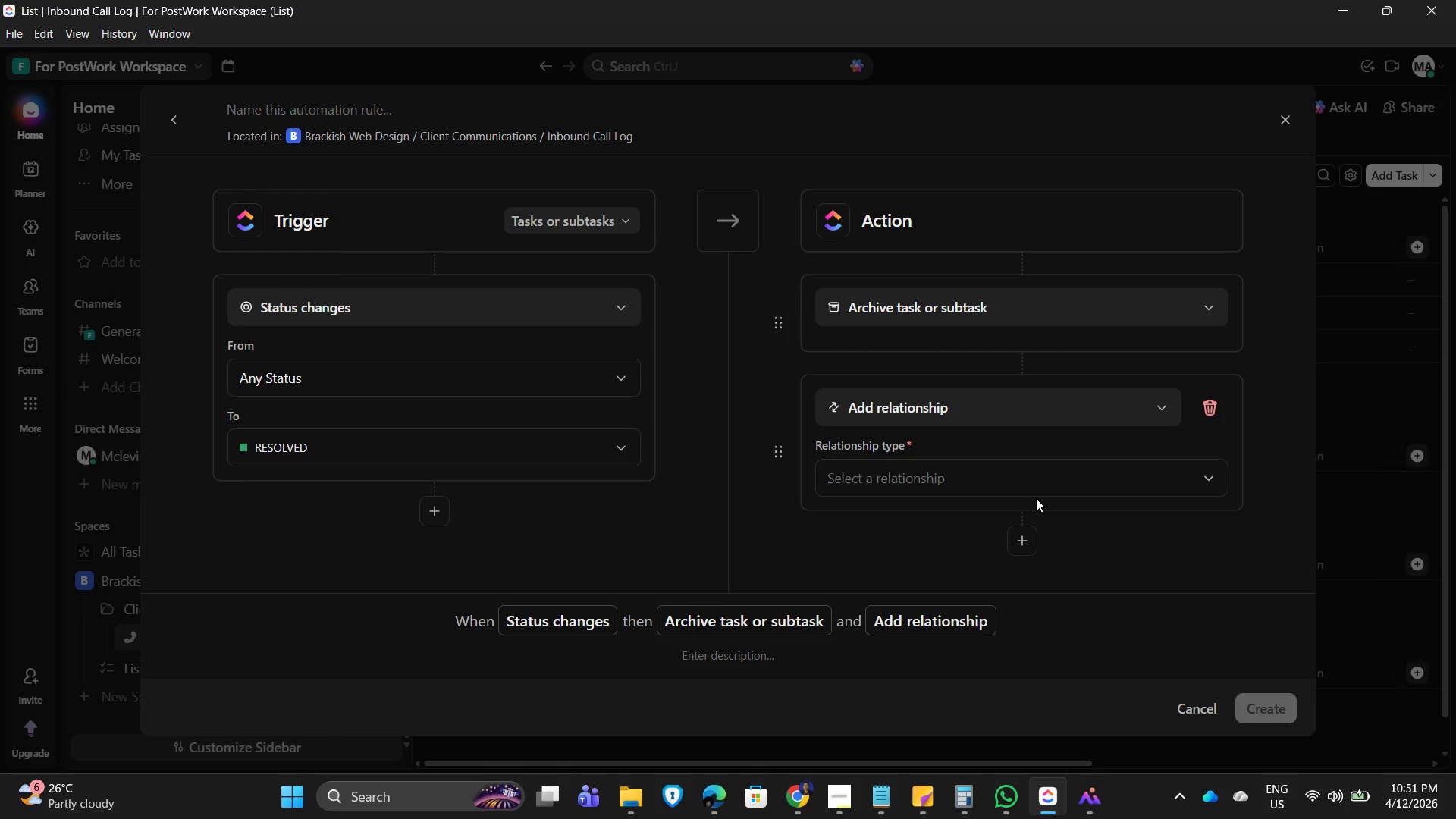 
left_click([1215, 403])
 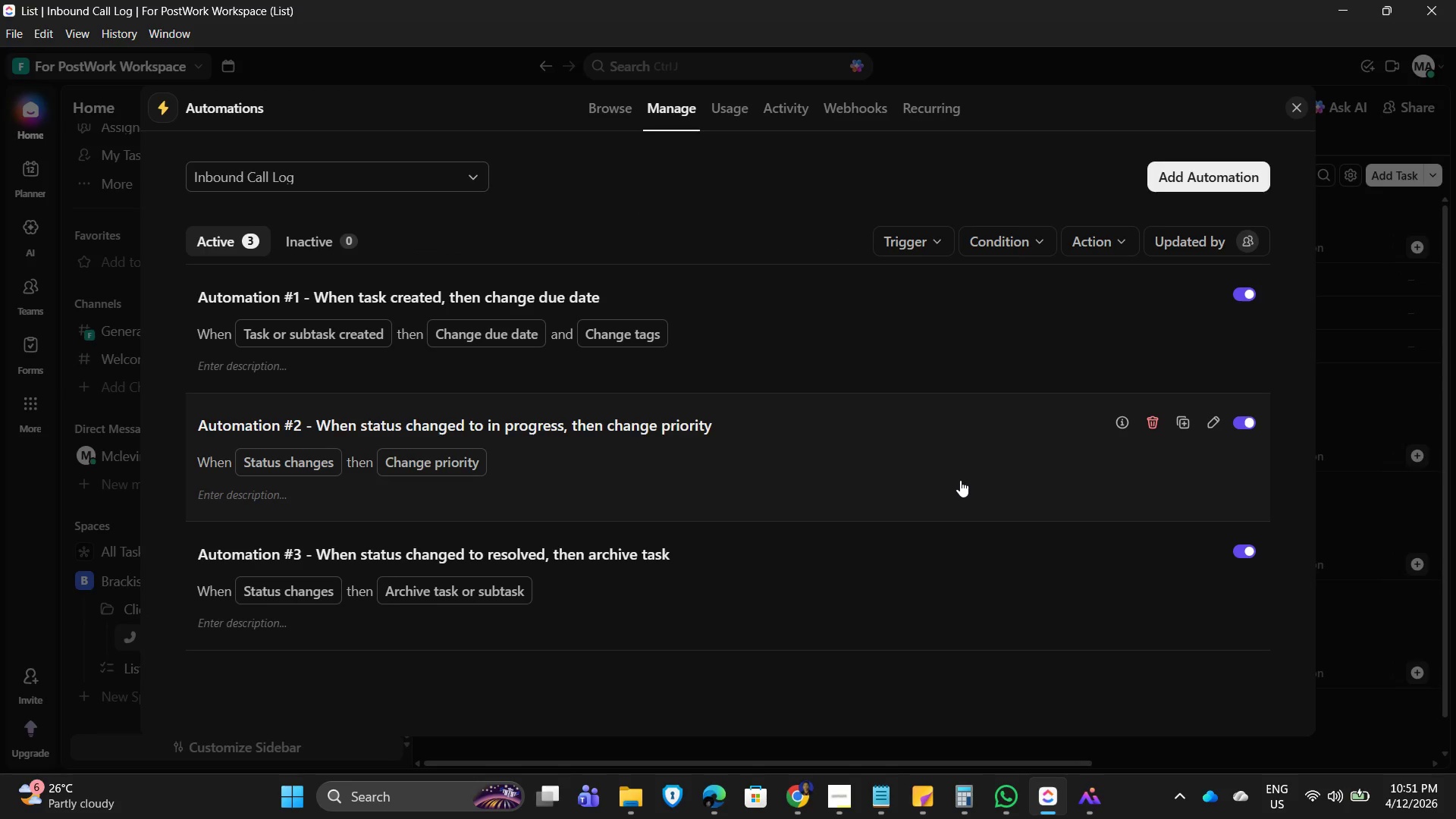 
wait(7.31)
 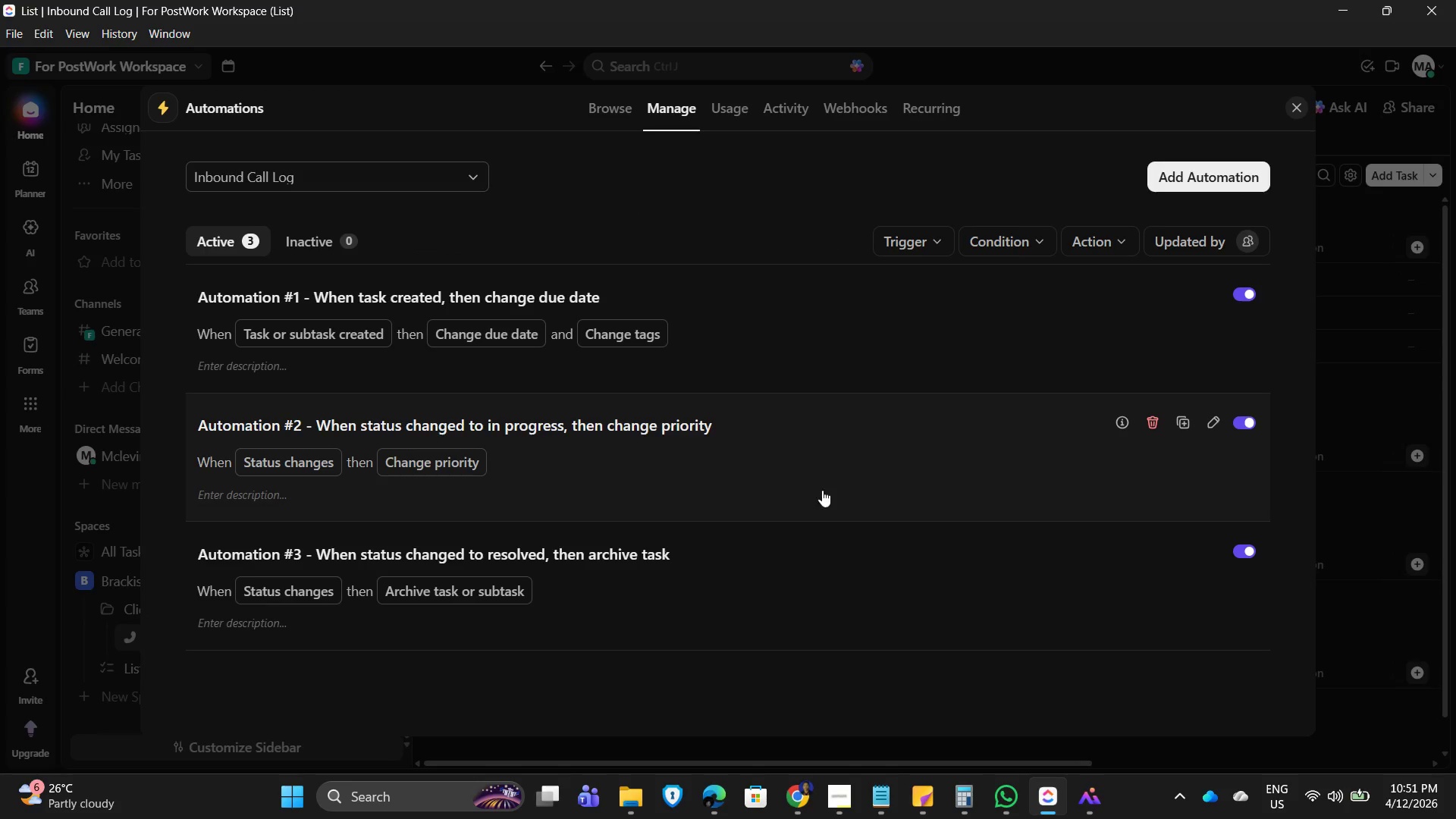 
left_click([1300, 102])
 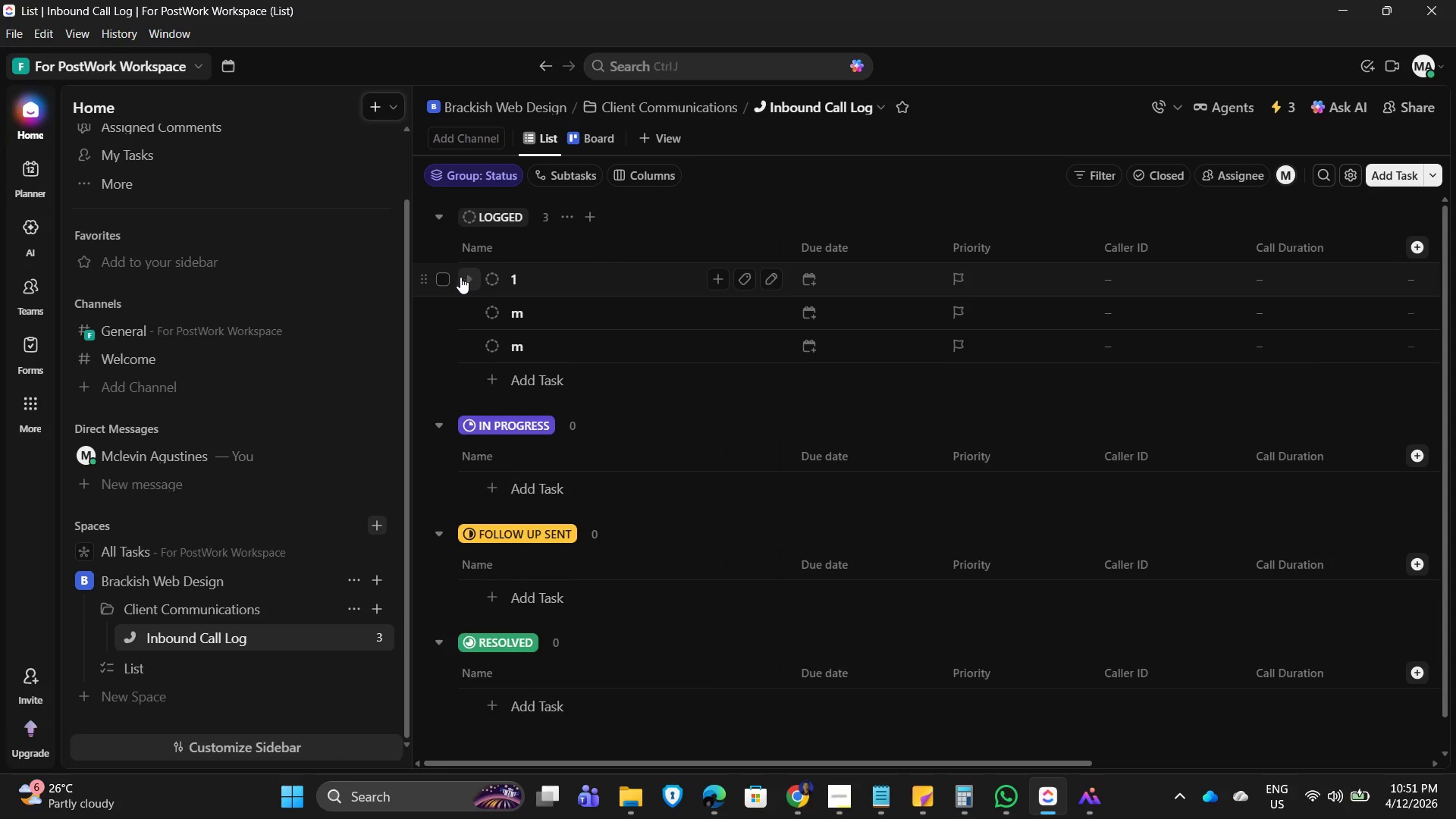 
left_click([441, 275])
 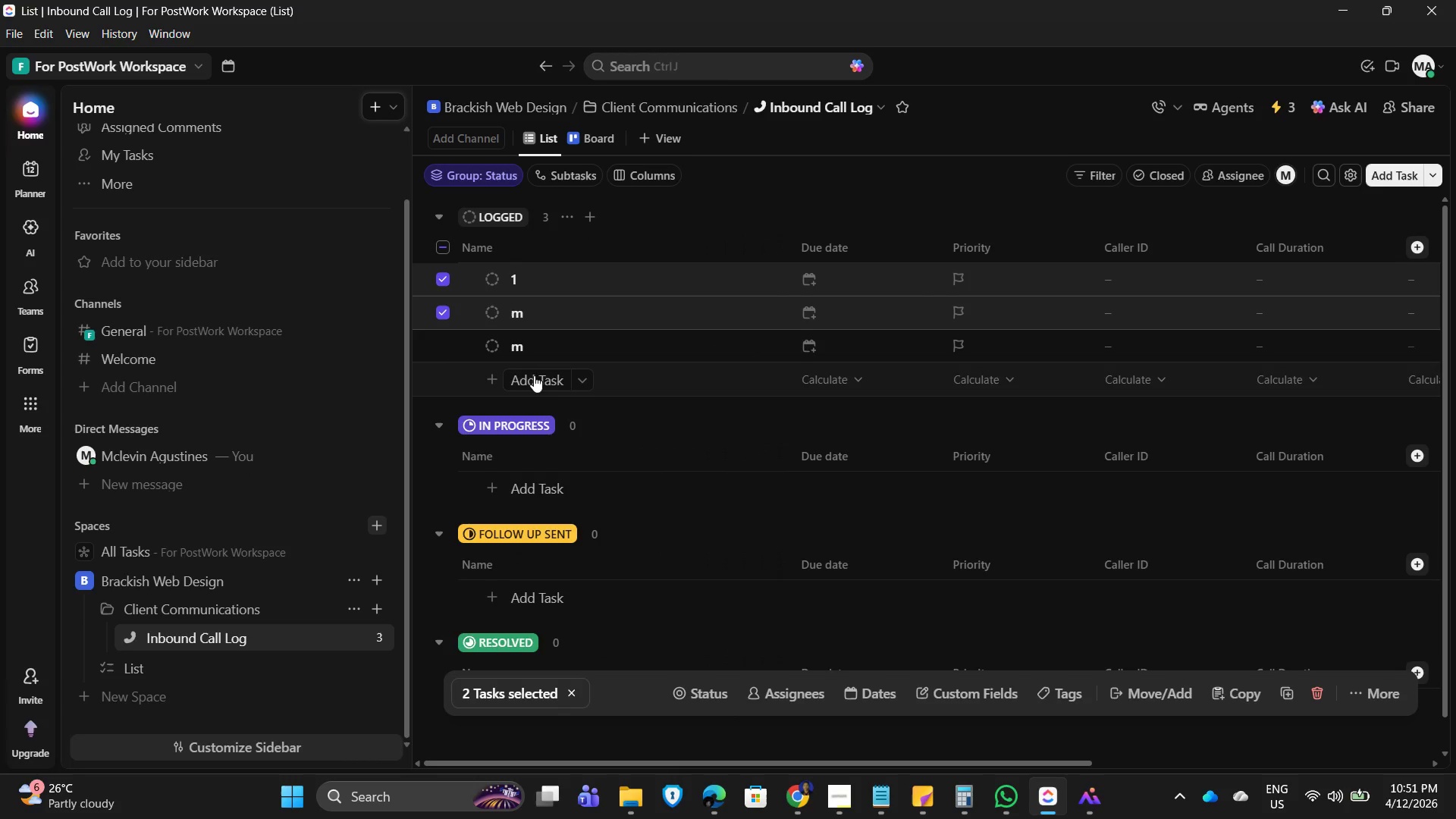 
left_click([443, 346])
 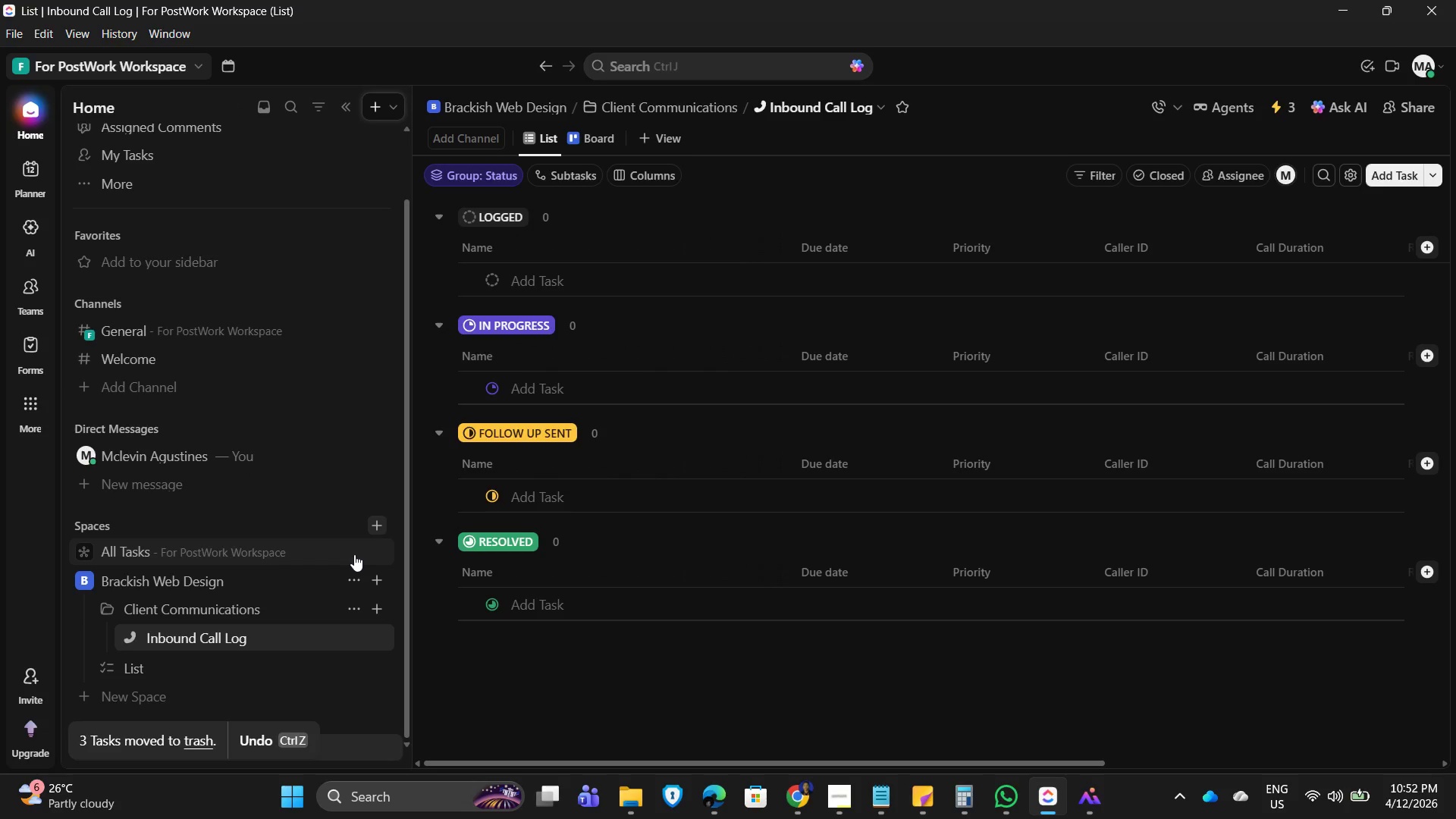 
wait(14.31)
 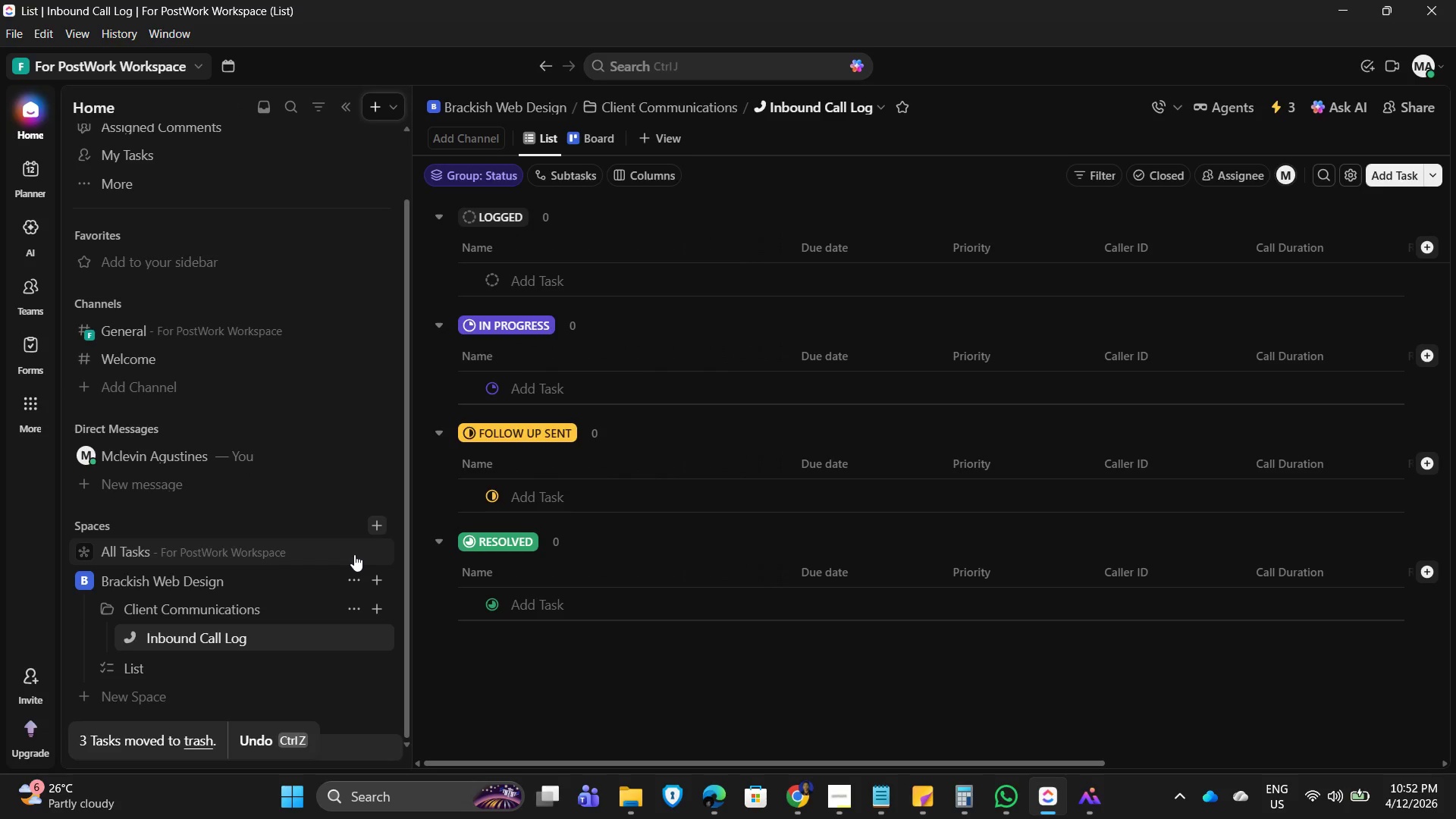 
left_click([535, 278])
 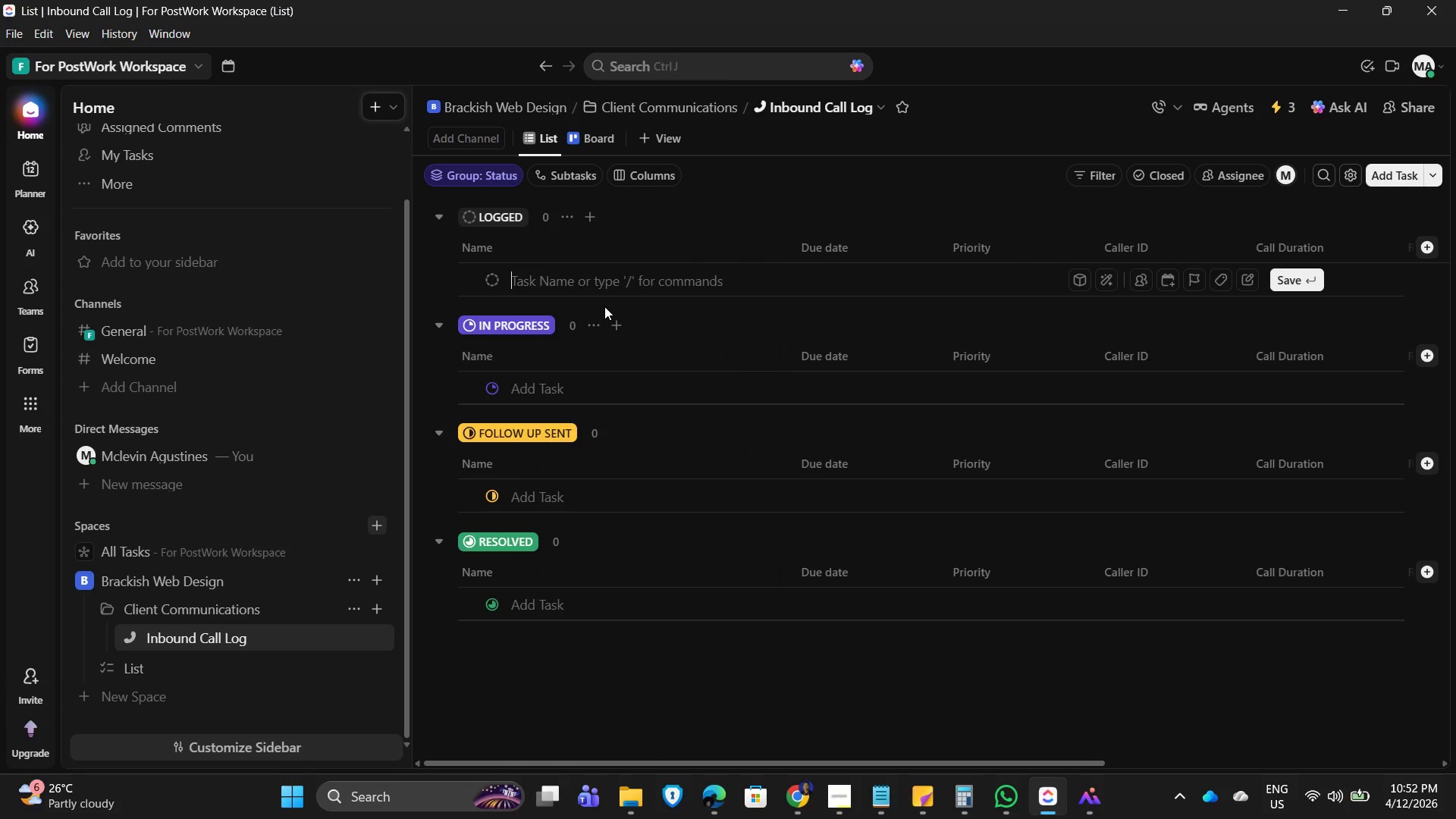 
key(M)
 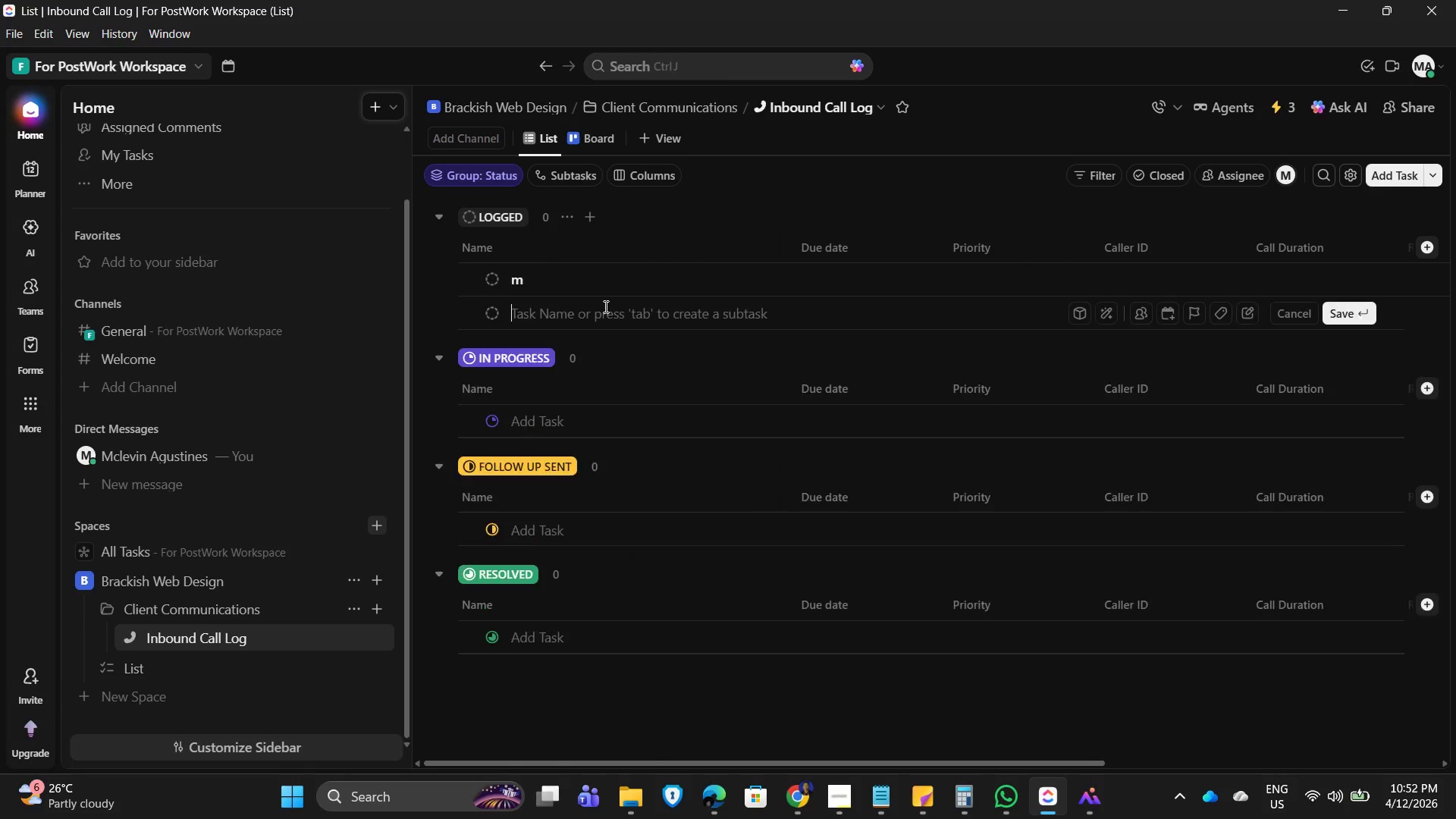 
key(Enter)
 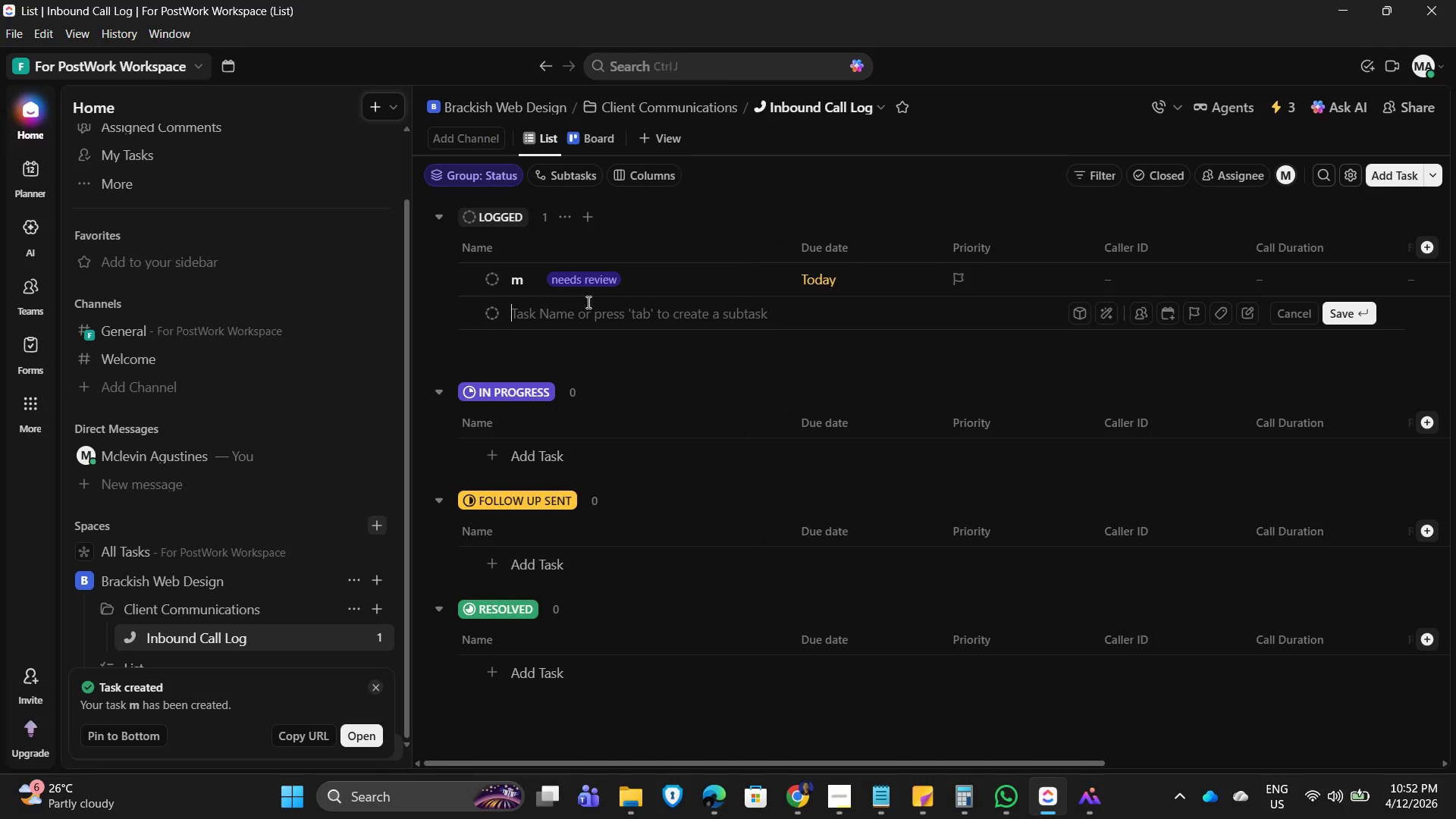 
wait(13.16)
 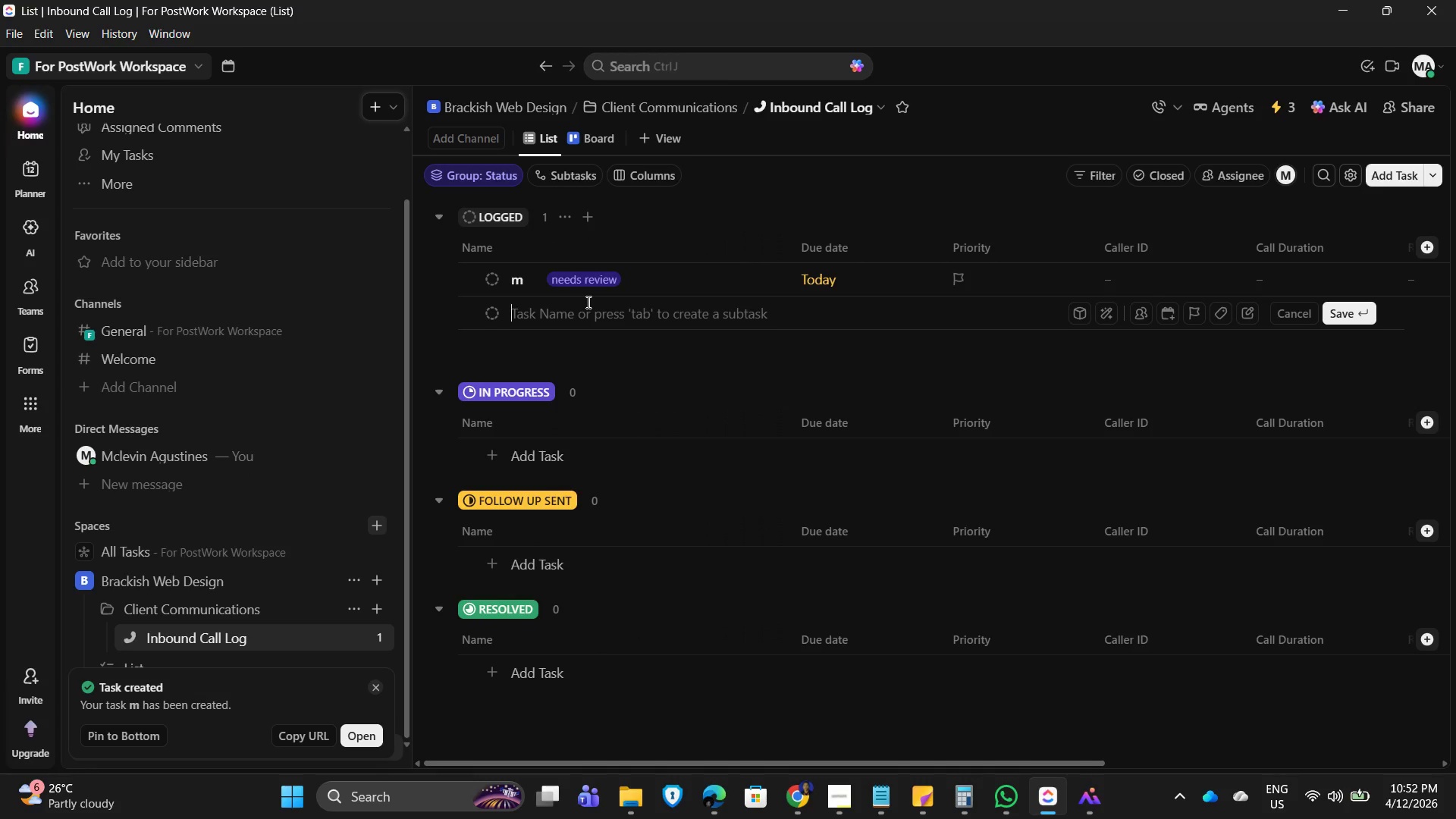 
left_click([438, 278])
 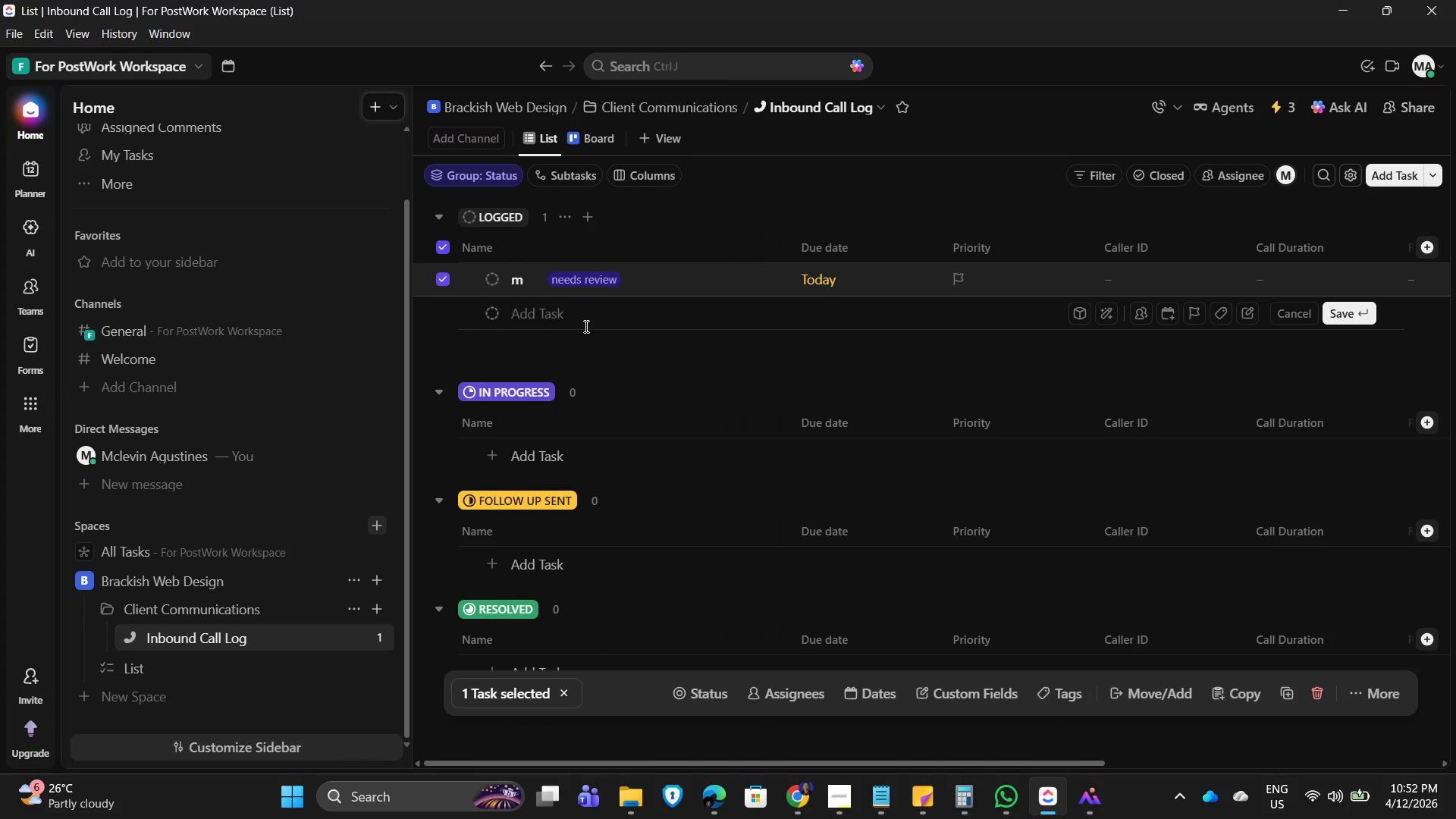 
key(Delete)
 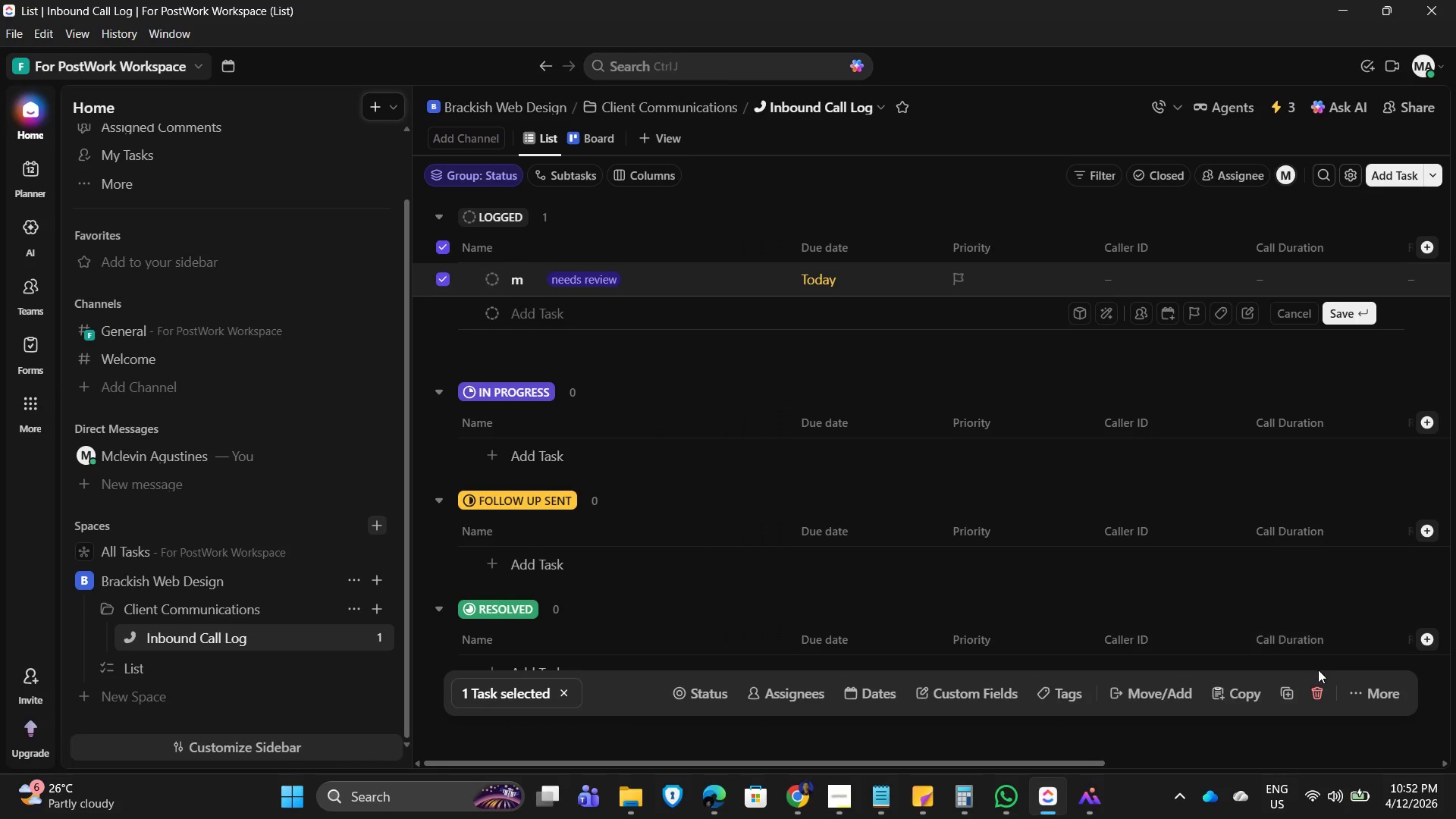 
left_click([1322, 692])
 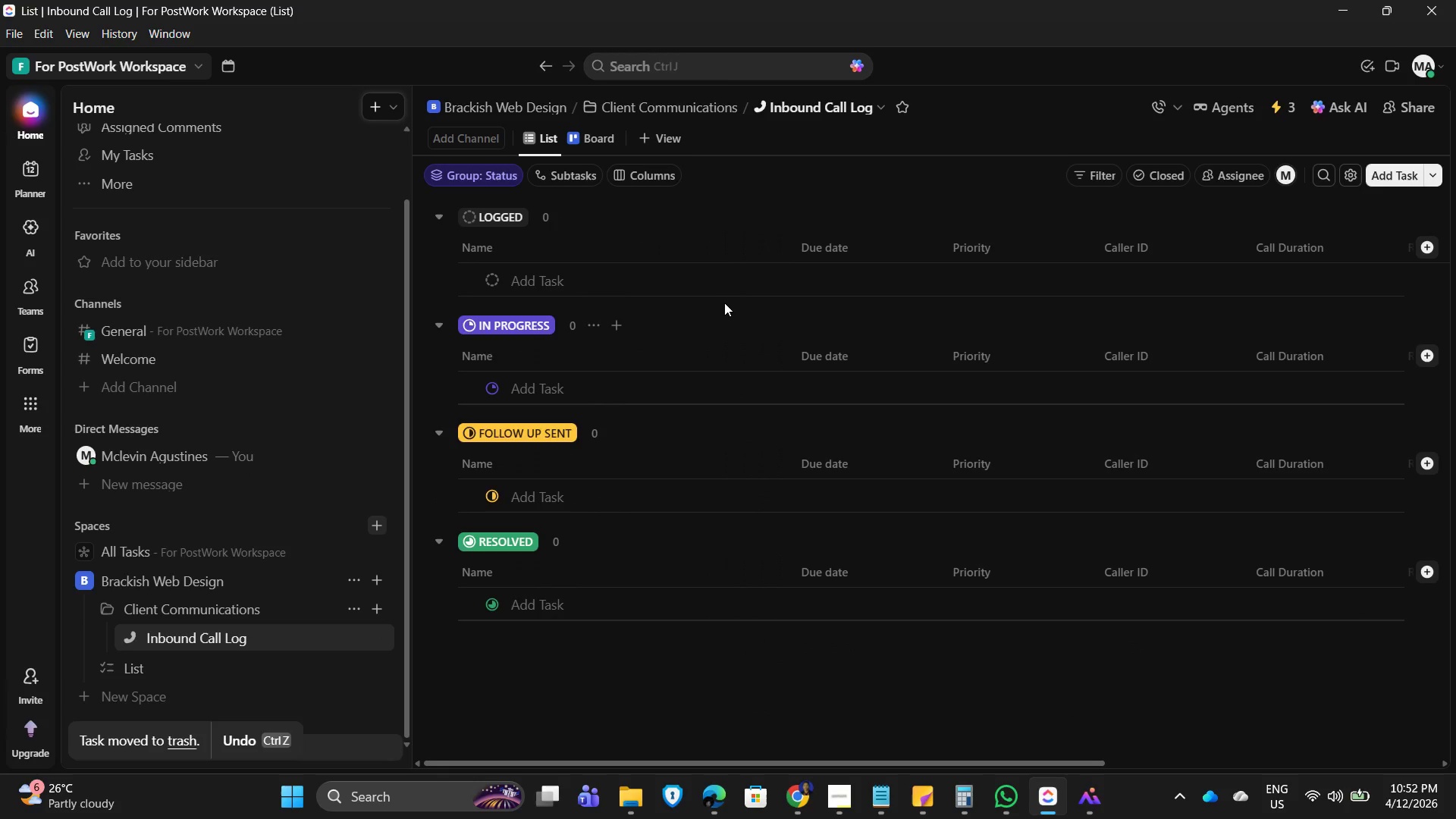 
left_click([591, 135])
 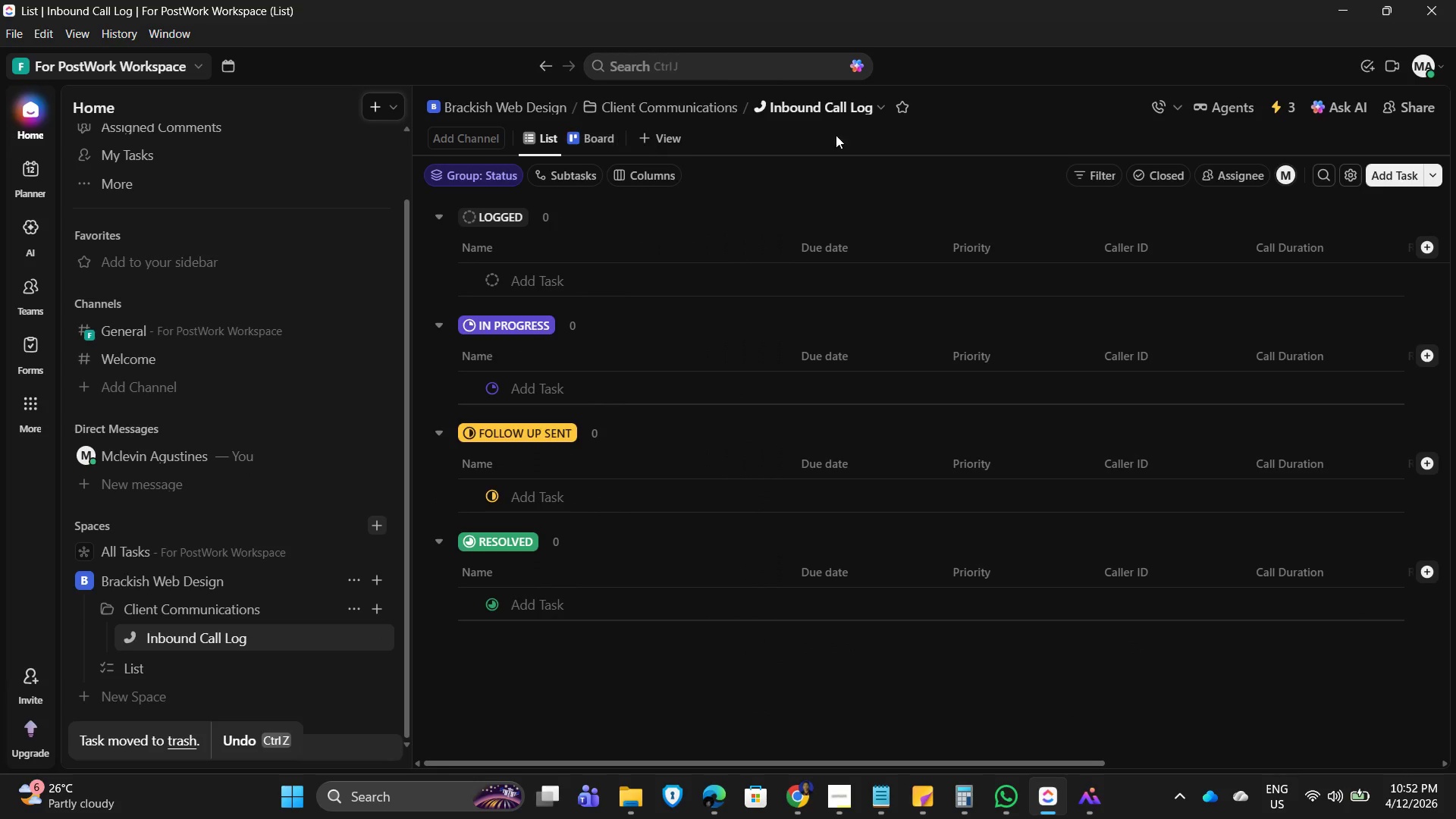 
mouse_move([845, 130])
 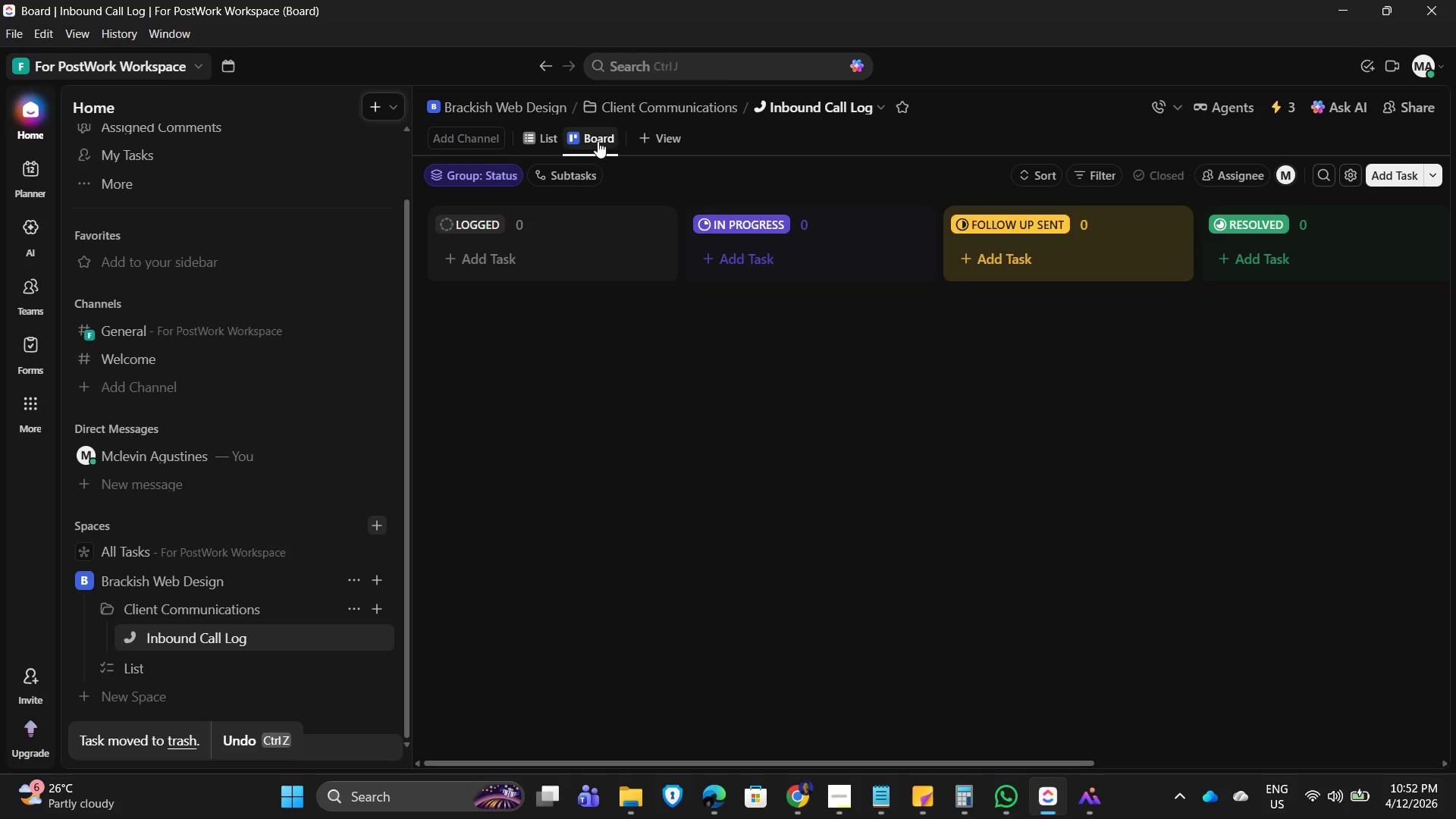 
left_click([598, 141])
 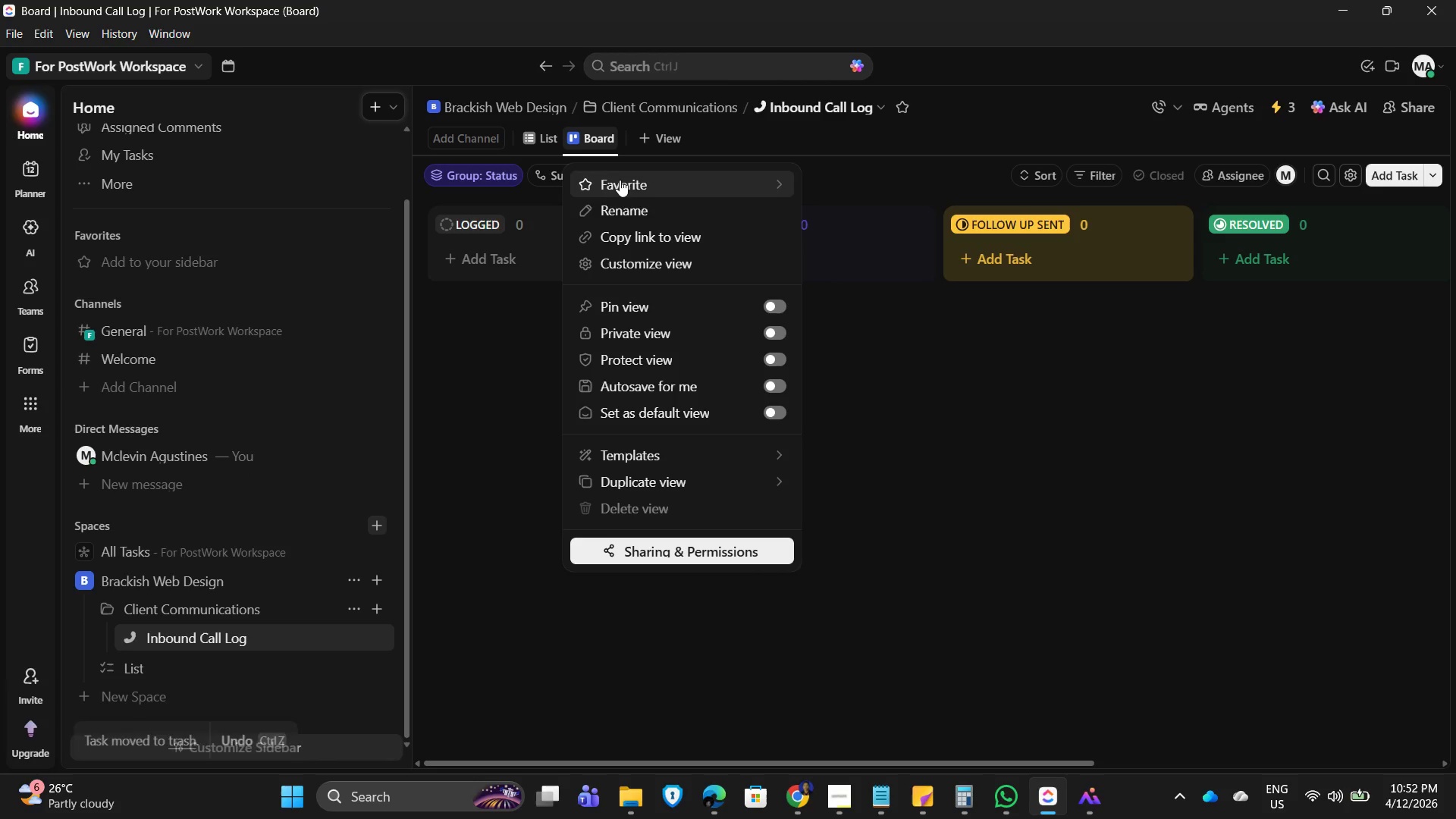 
left_click([631, 212])
 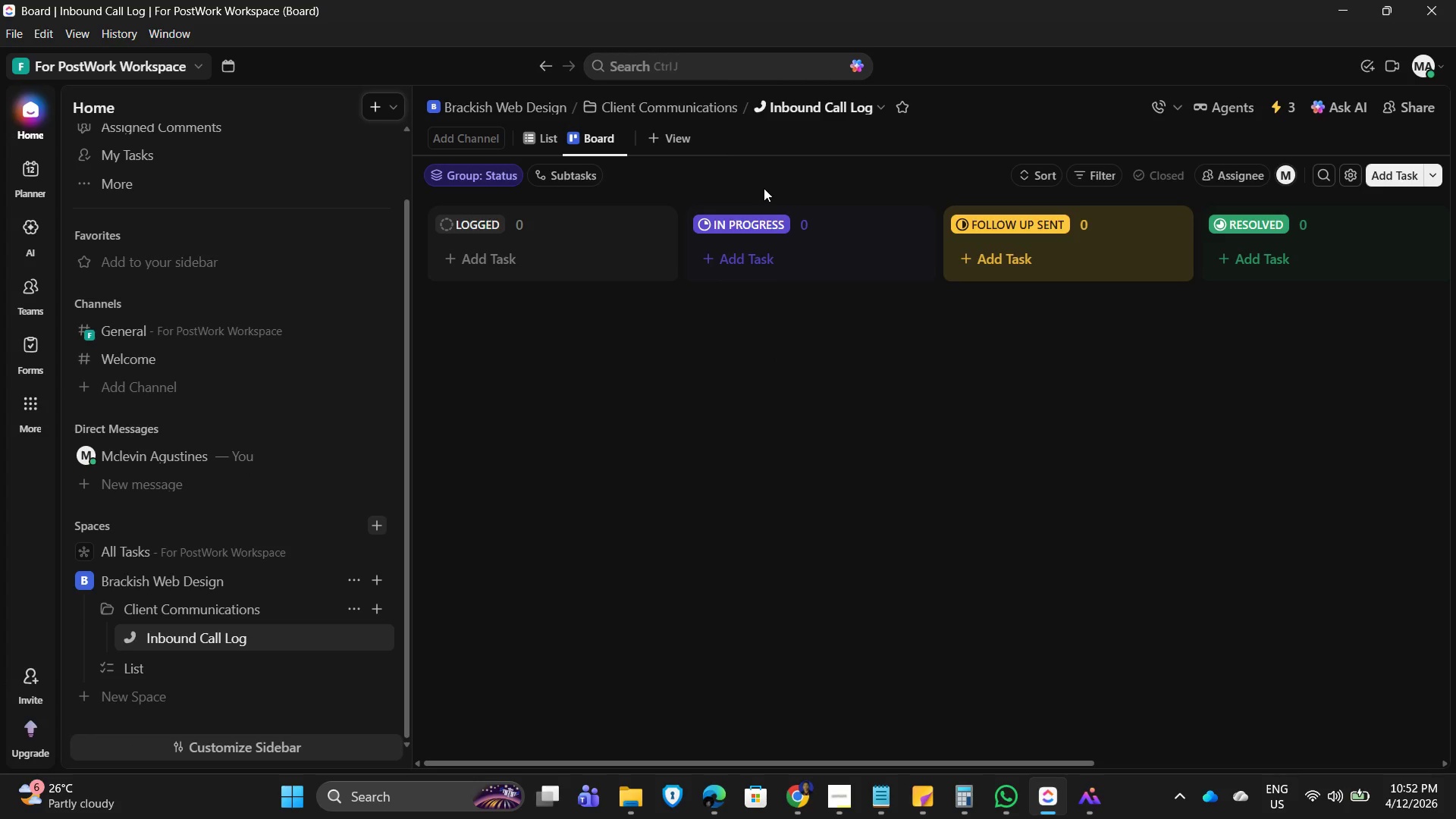 
key(Backspace)
key(Backspace)
key(Backspace)
key(Backspace)
key(Backspace)
type(Call Type Board)
 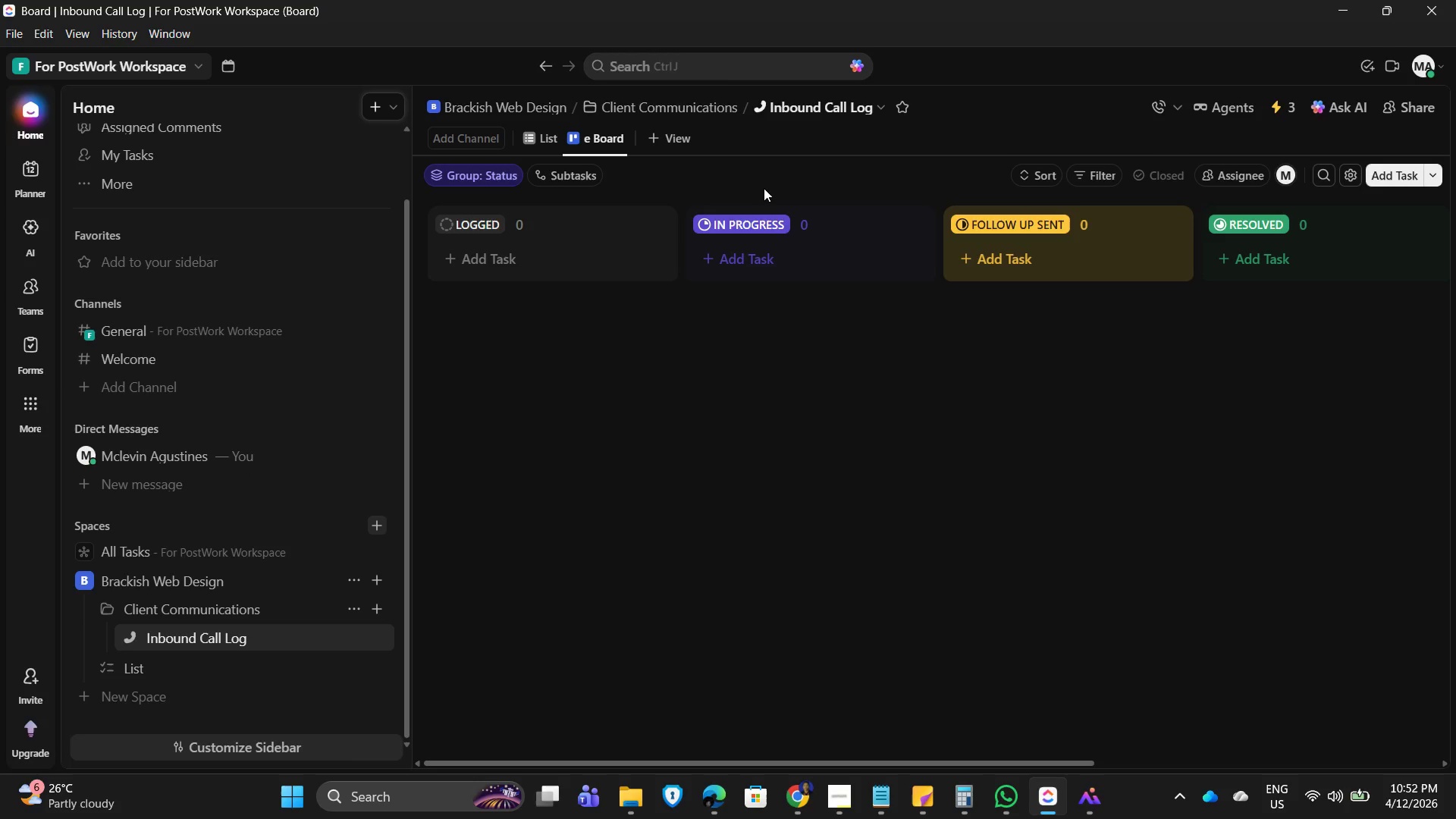 
key(Enter)
 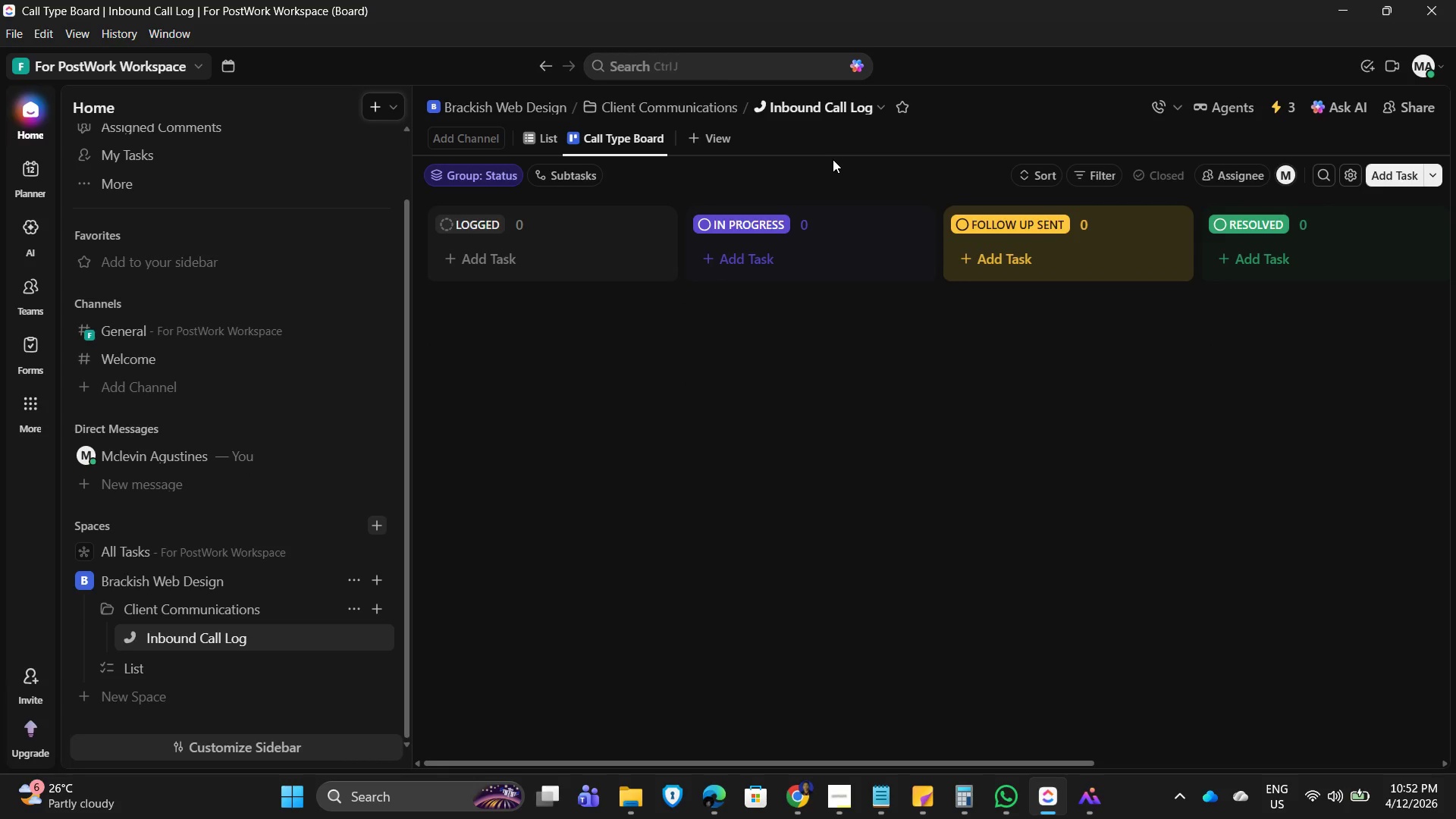 
wait(5.14)
 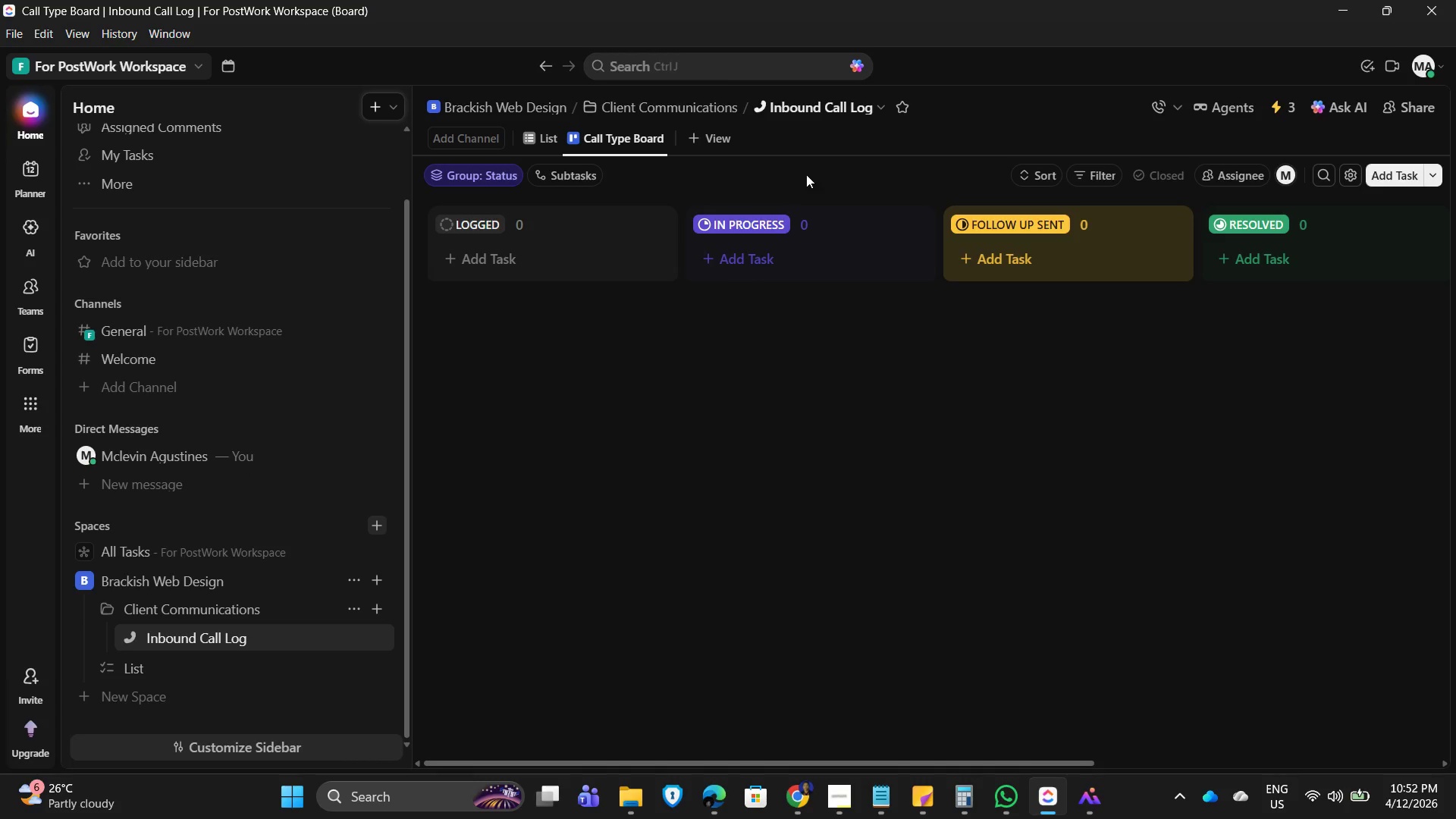 
left_click([491, 173])
 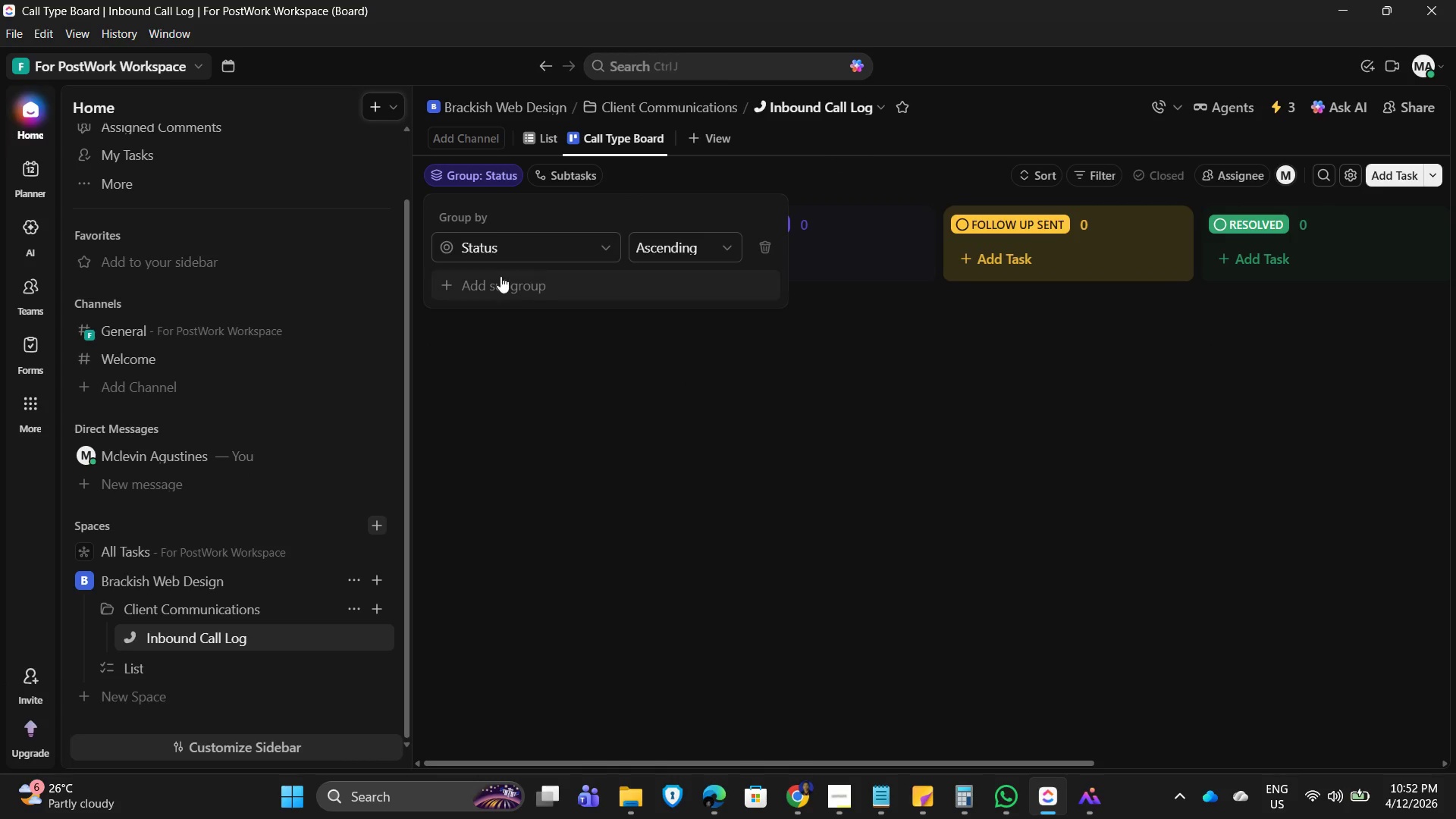 
left_click([559, 253])
 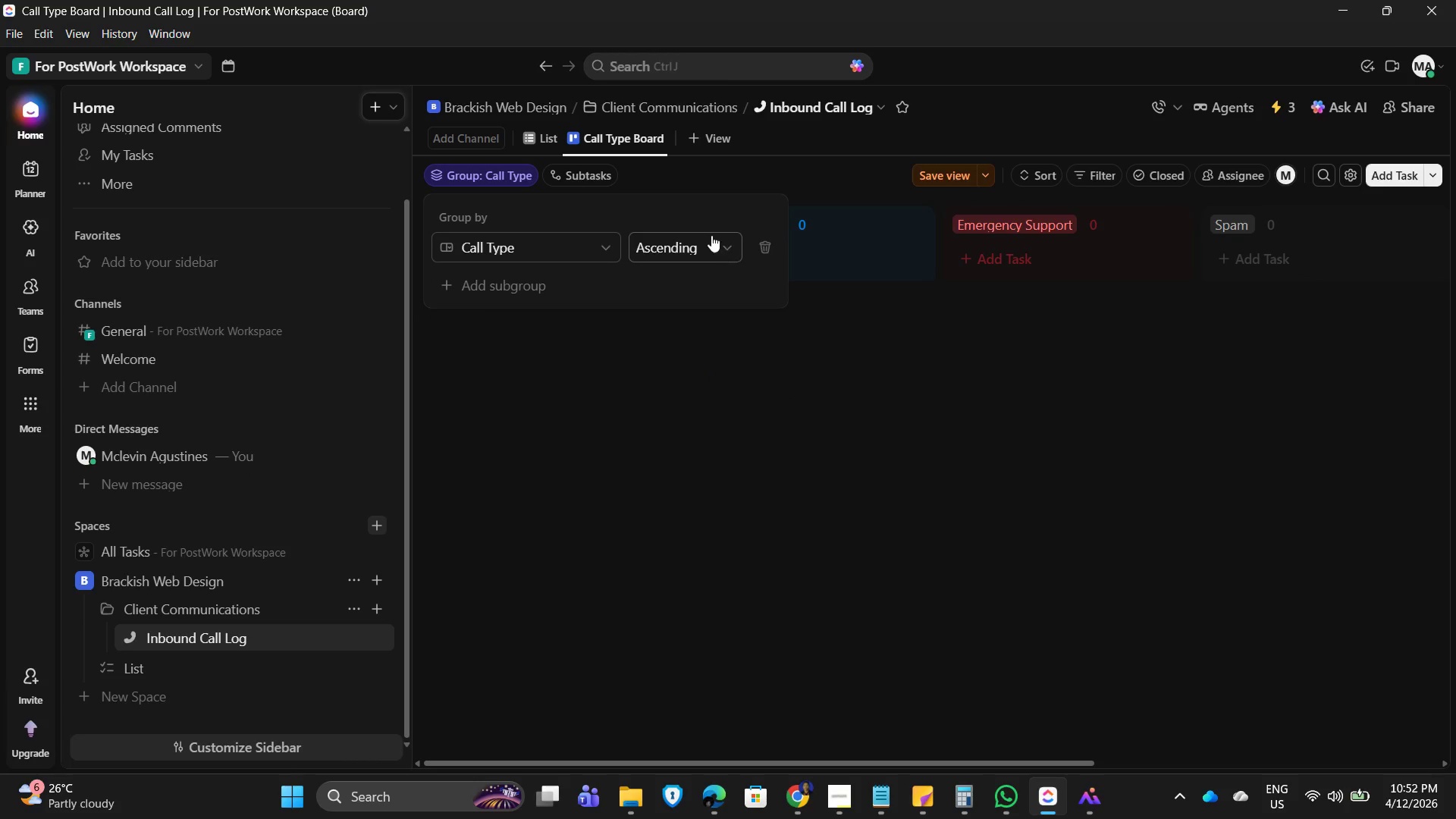 
left_click([725, 247])
 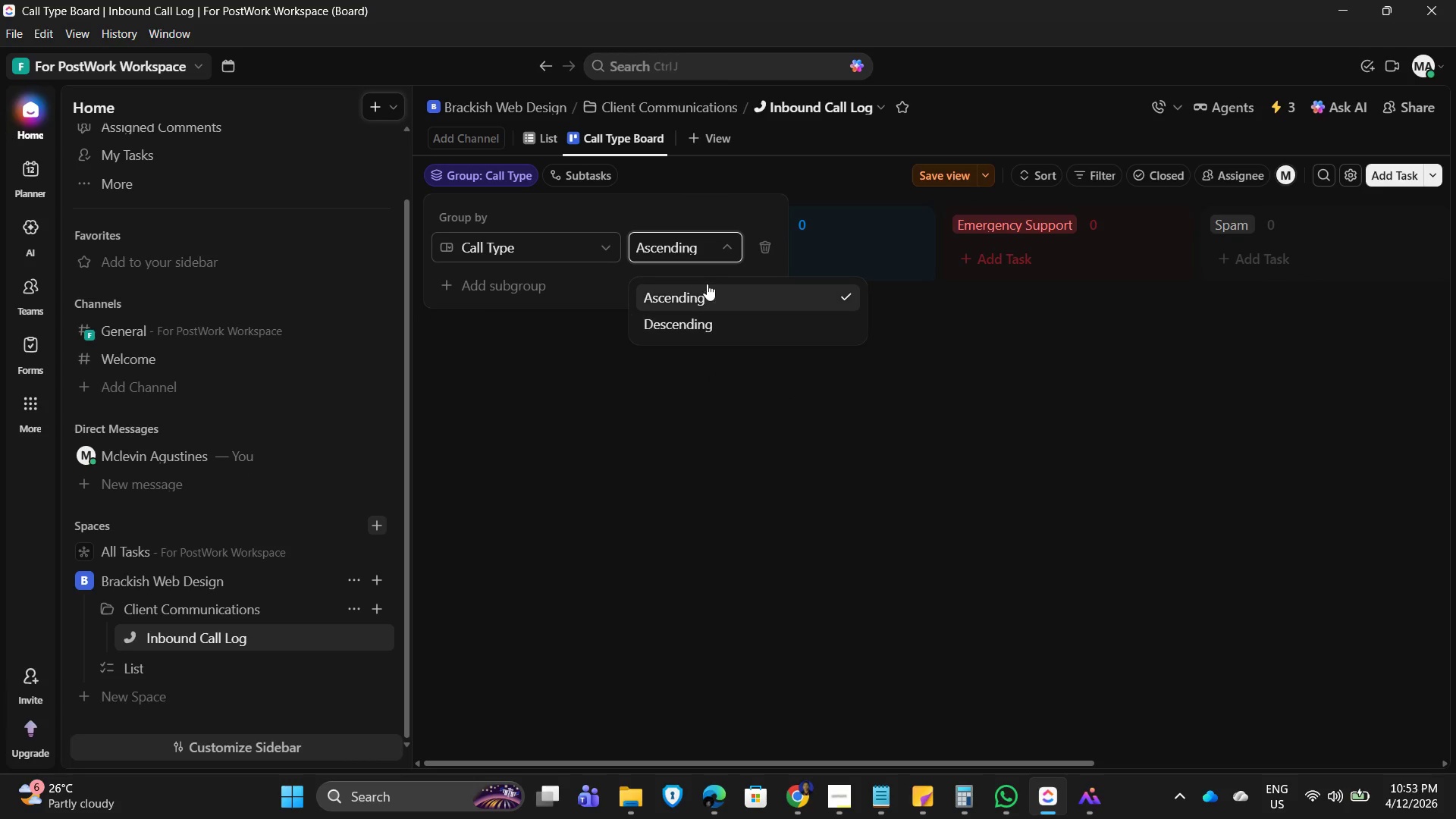 
left_click([978, 306])
 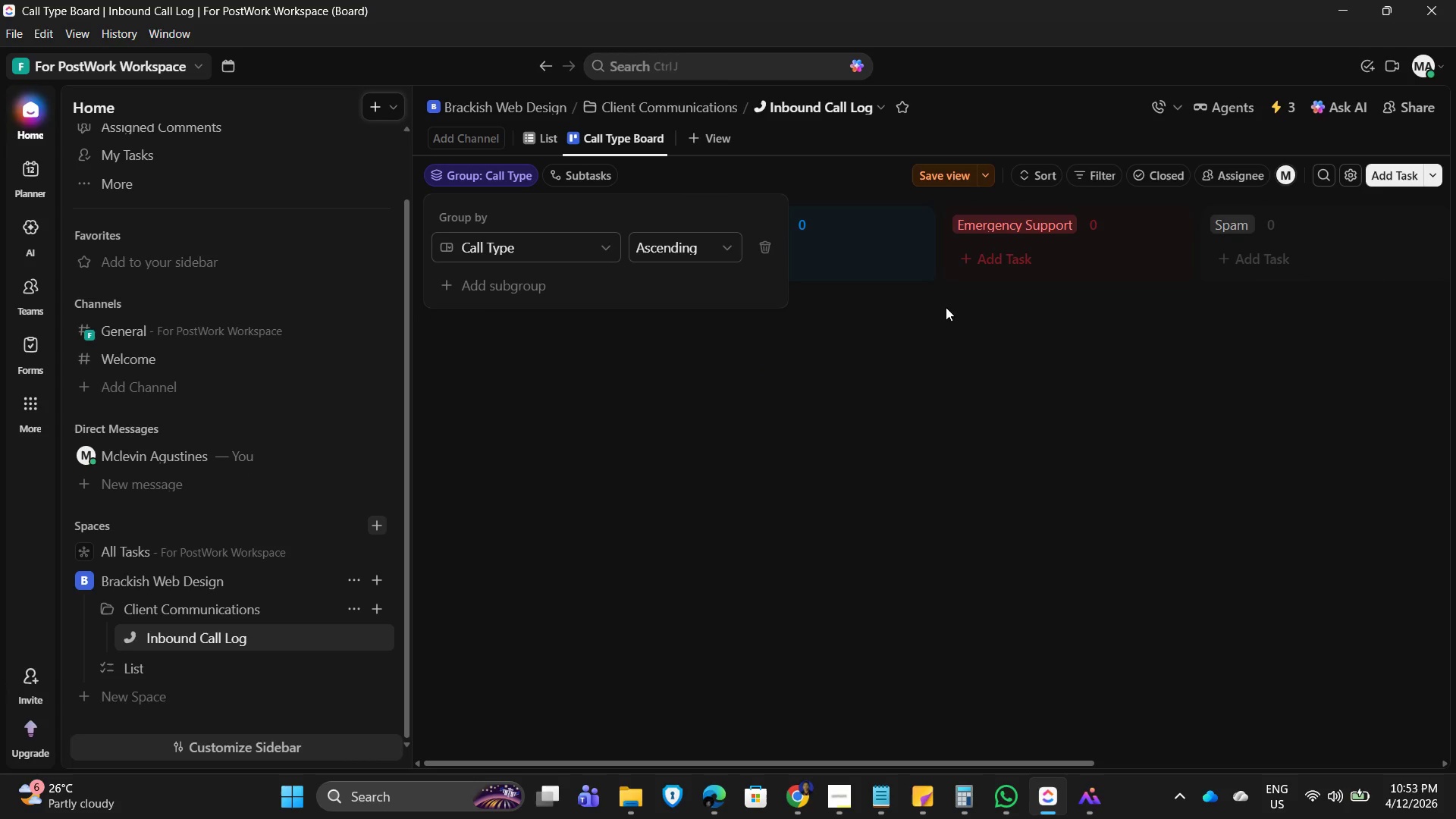 
left_click([715, 361])
 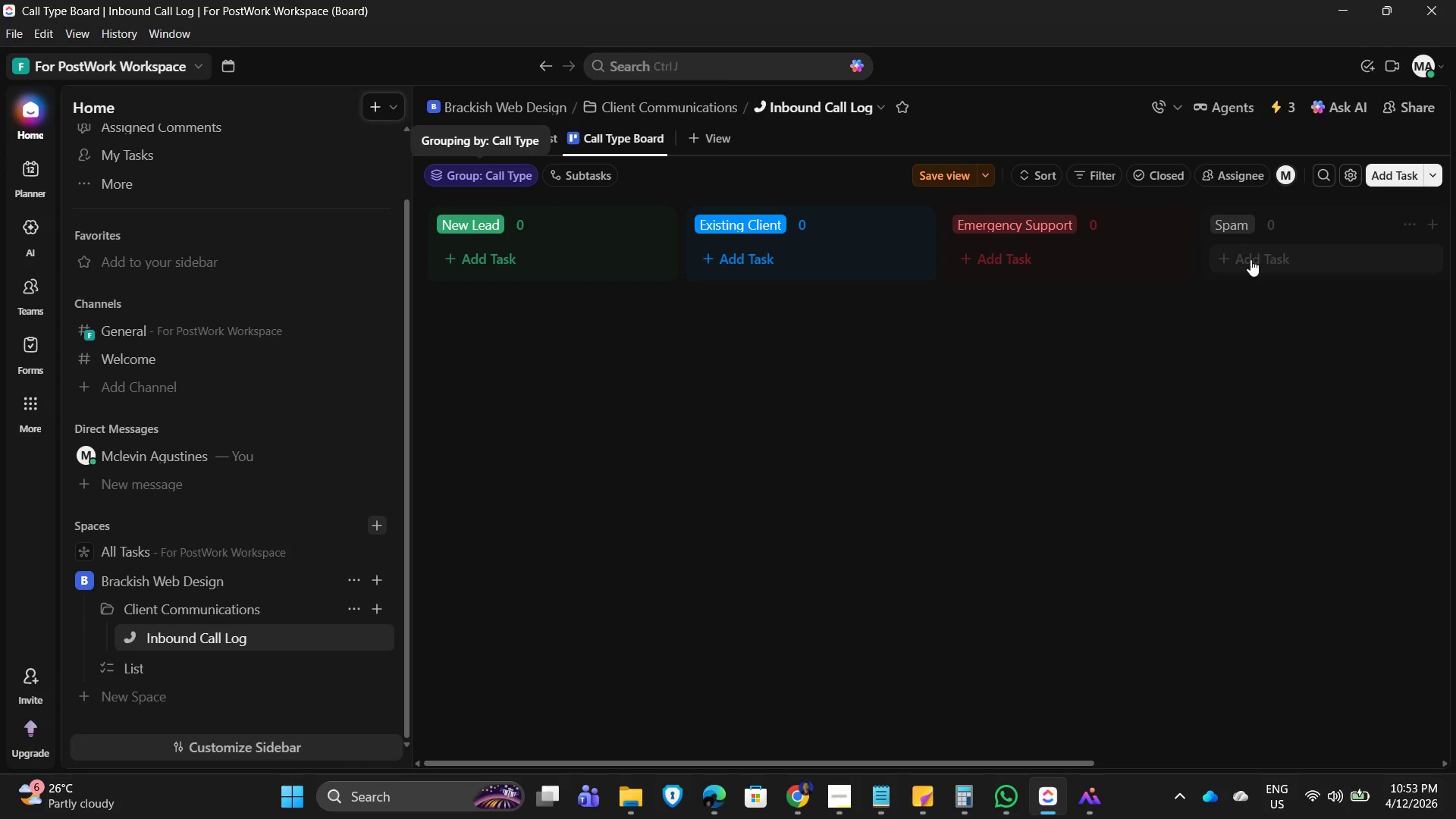 
wait(14.45)
 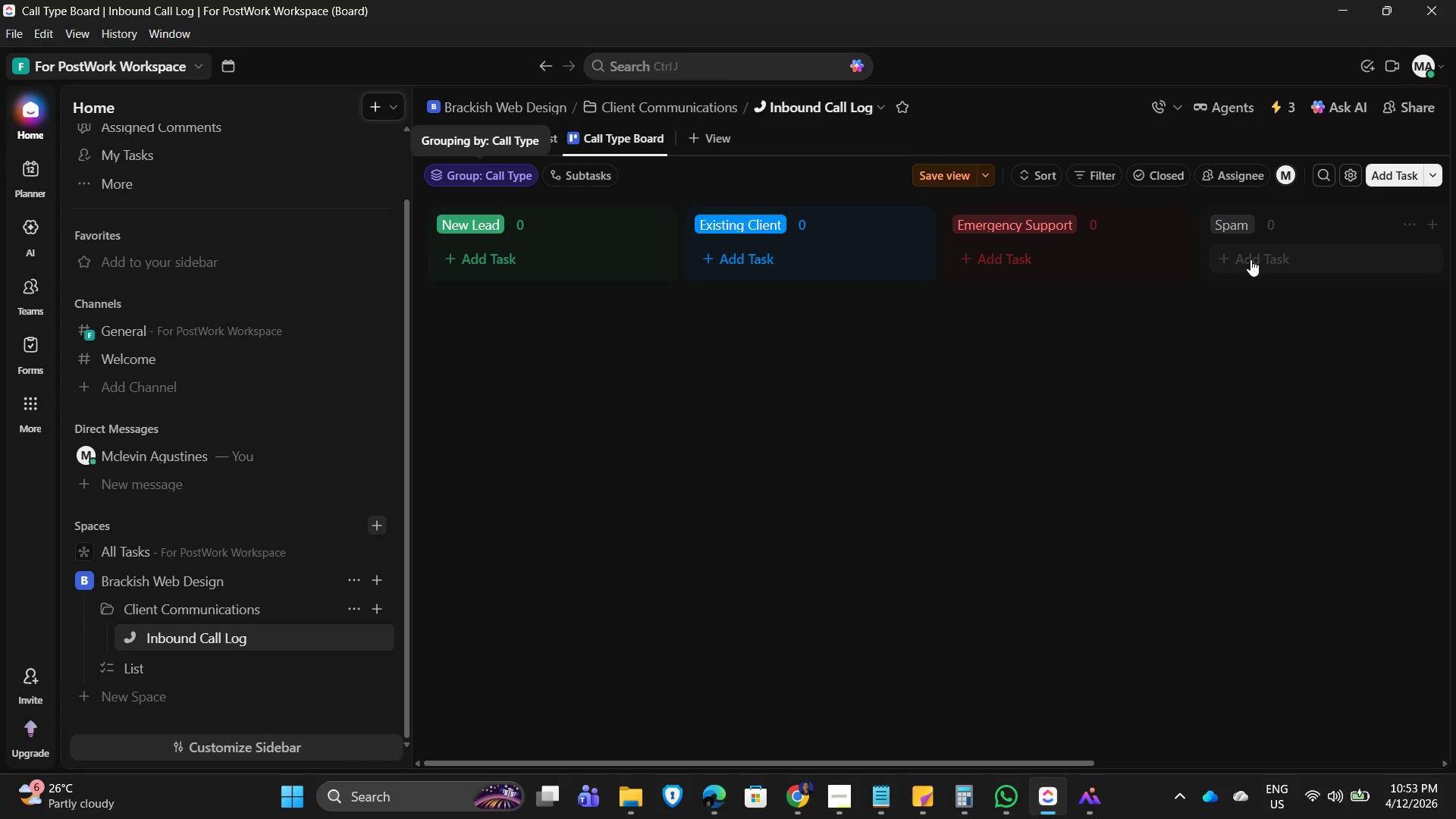 
mouse_move([1068, 228])
 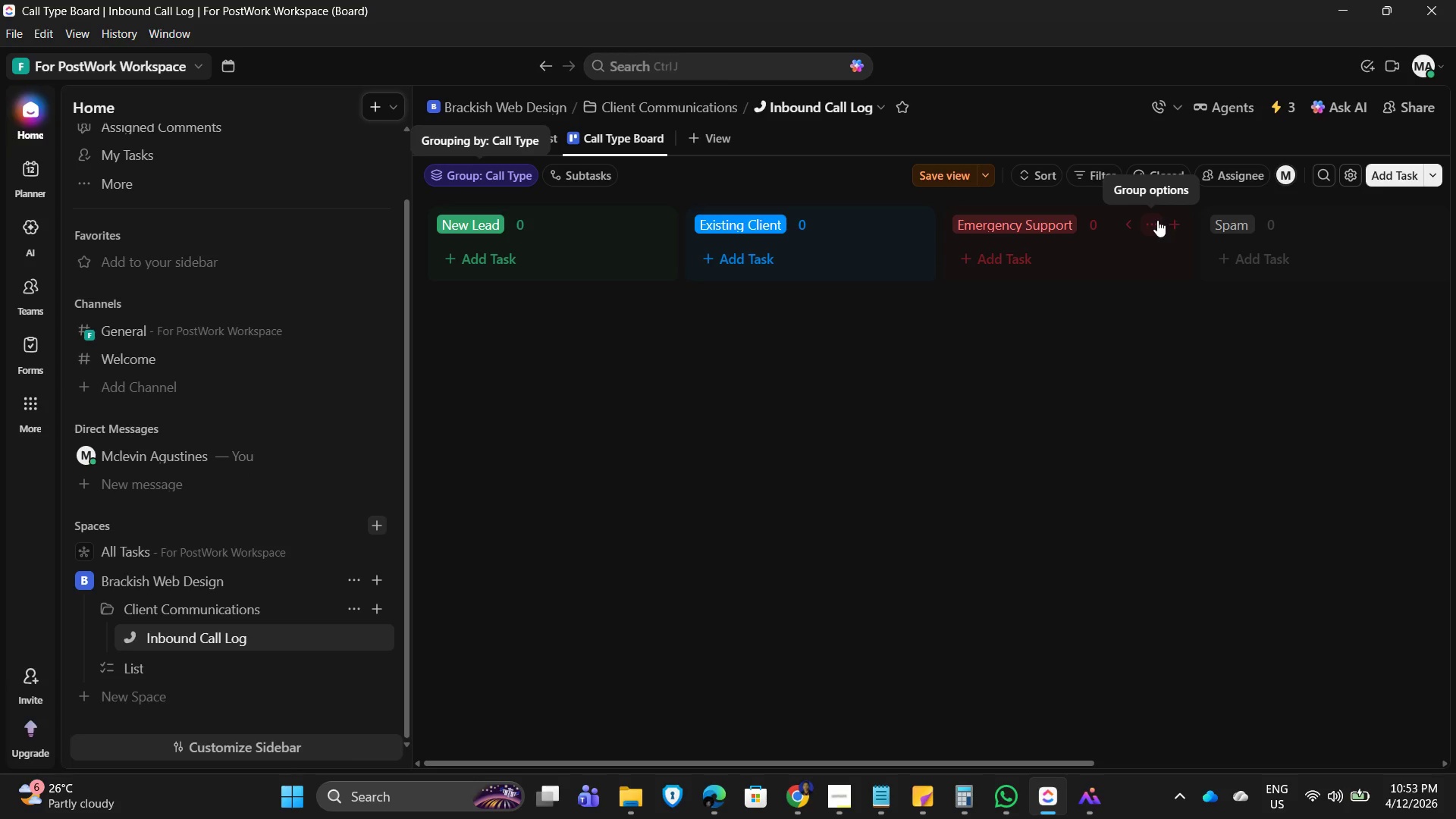 
left_click([1157, 220])
 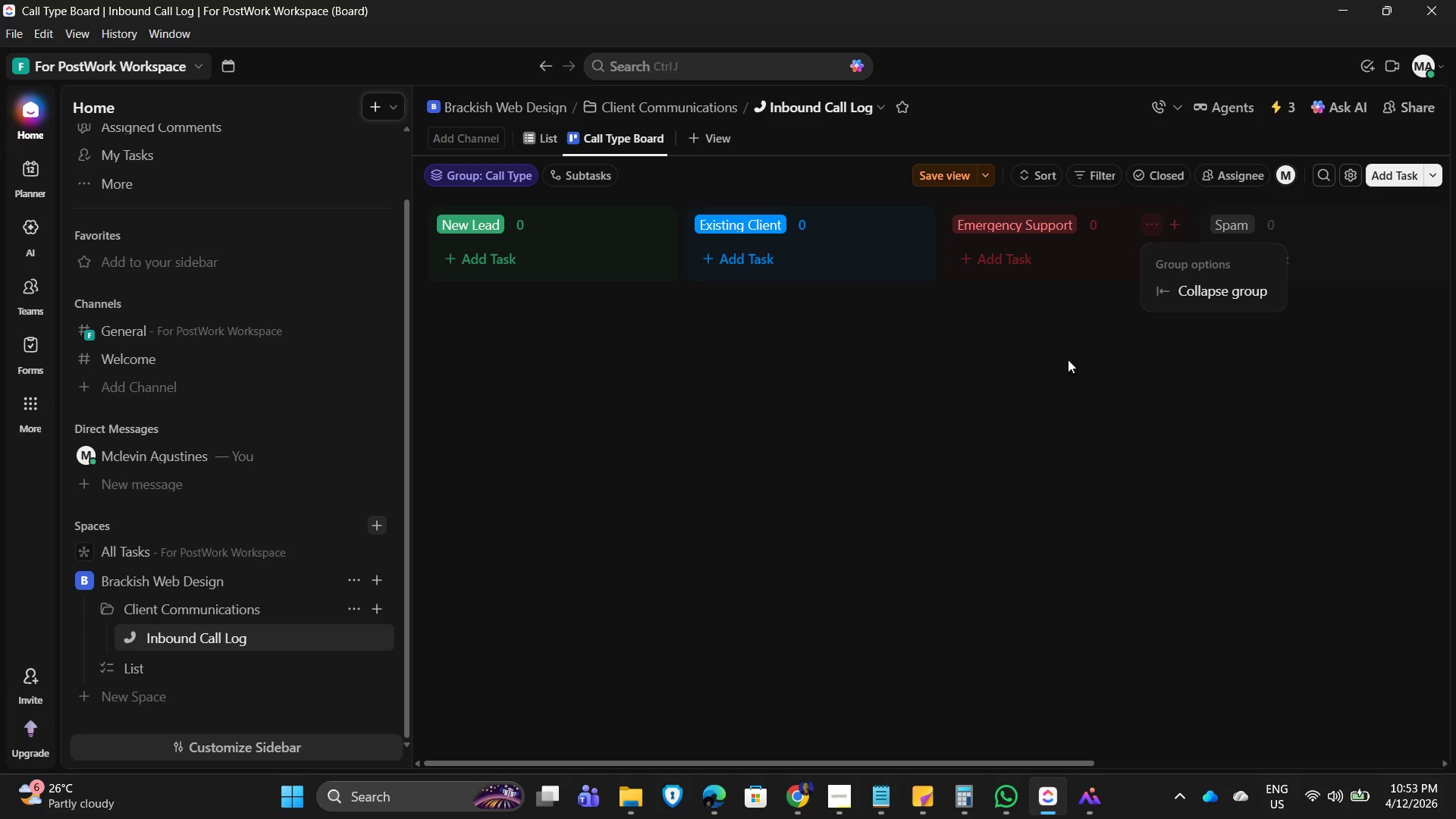 
left_click_drag(start_coordinate=[952, 391], to_coordinate=[947, 391])
 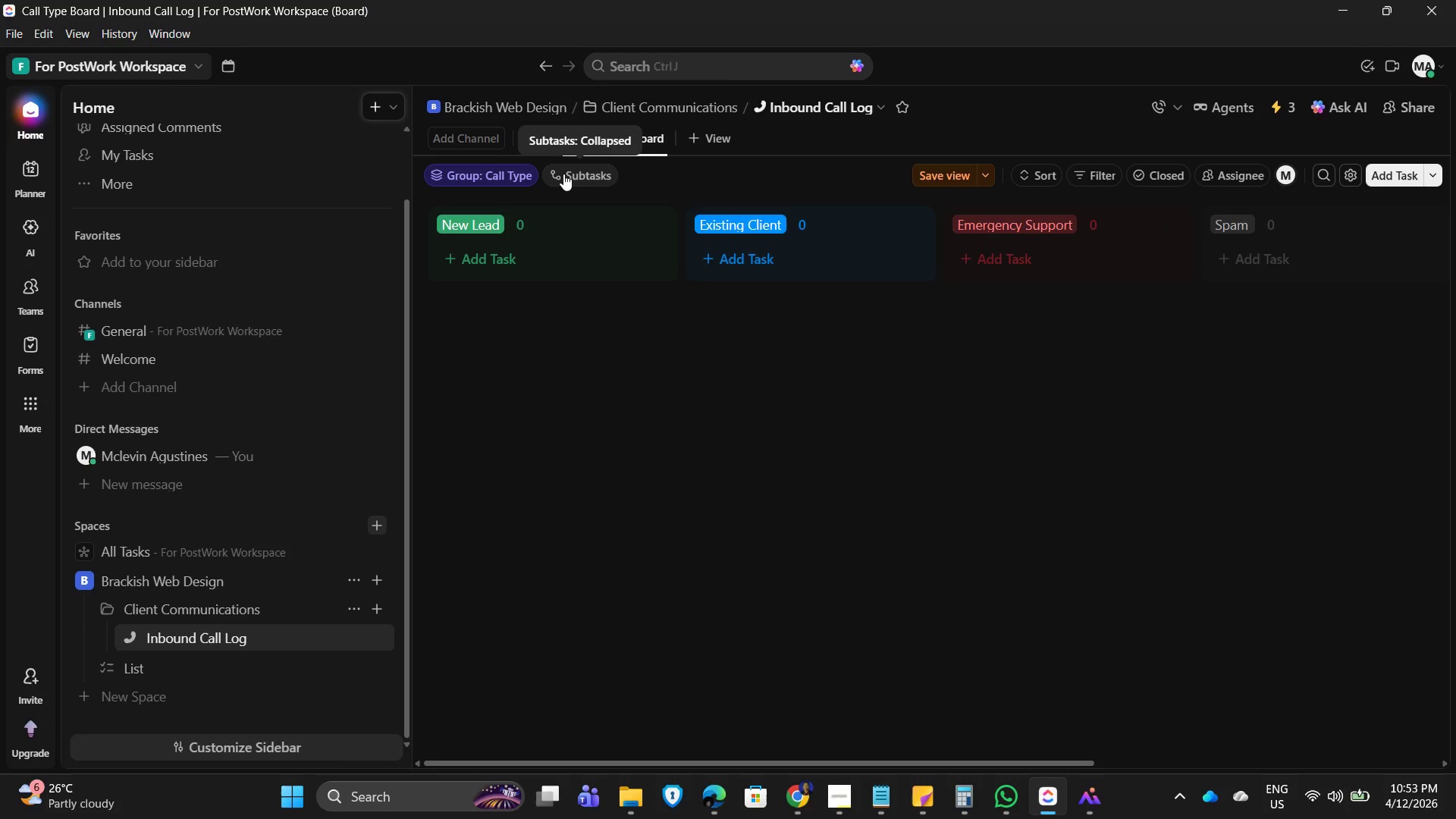 
left_click([563, 174])
 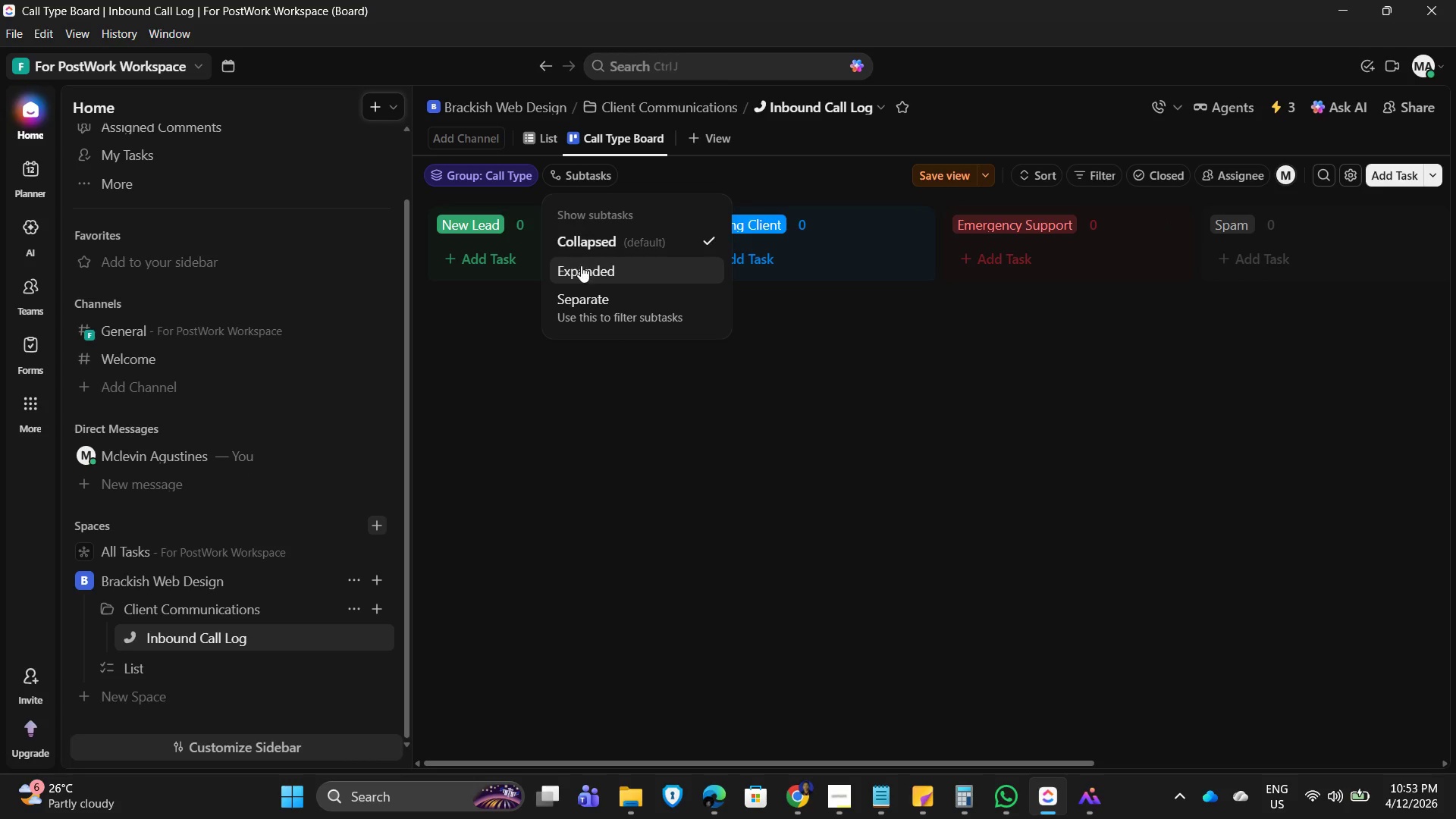 
left_click([581, 268])
 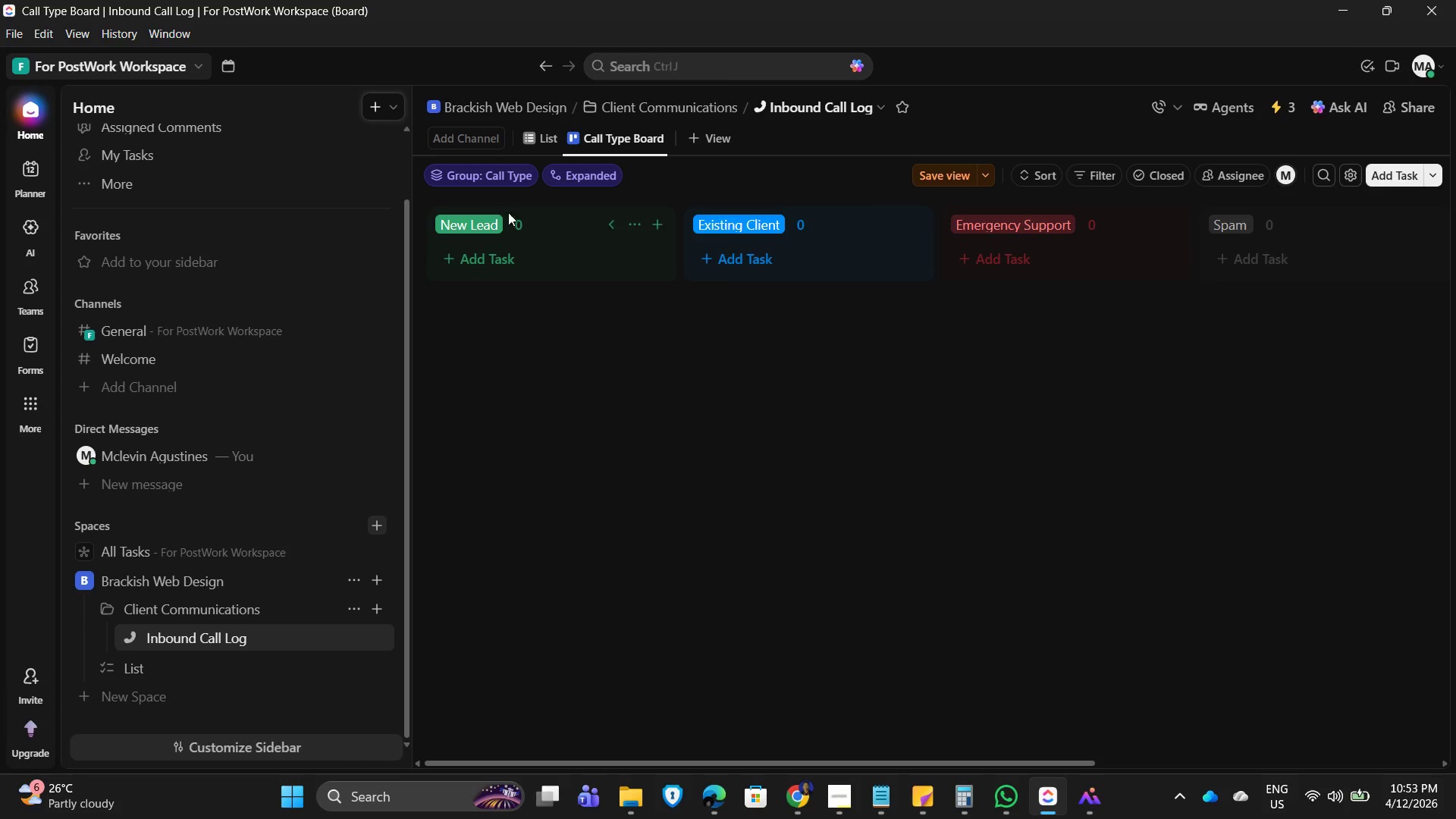 
left_click([491, 176])
 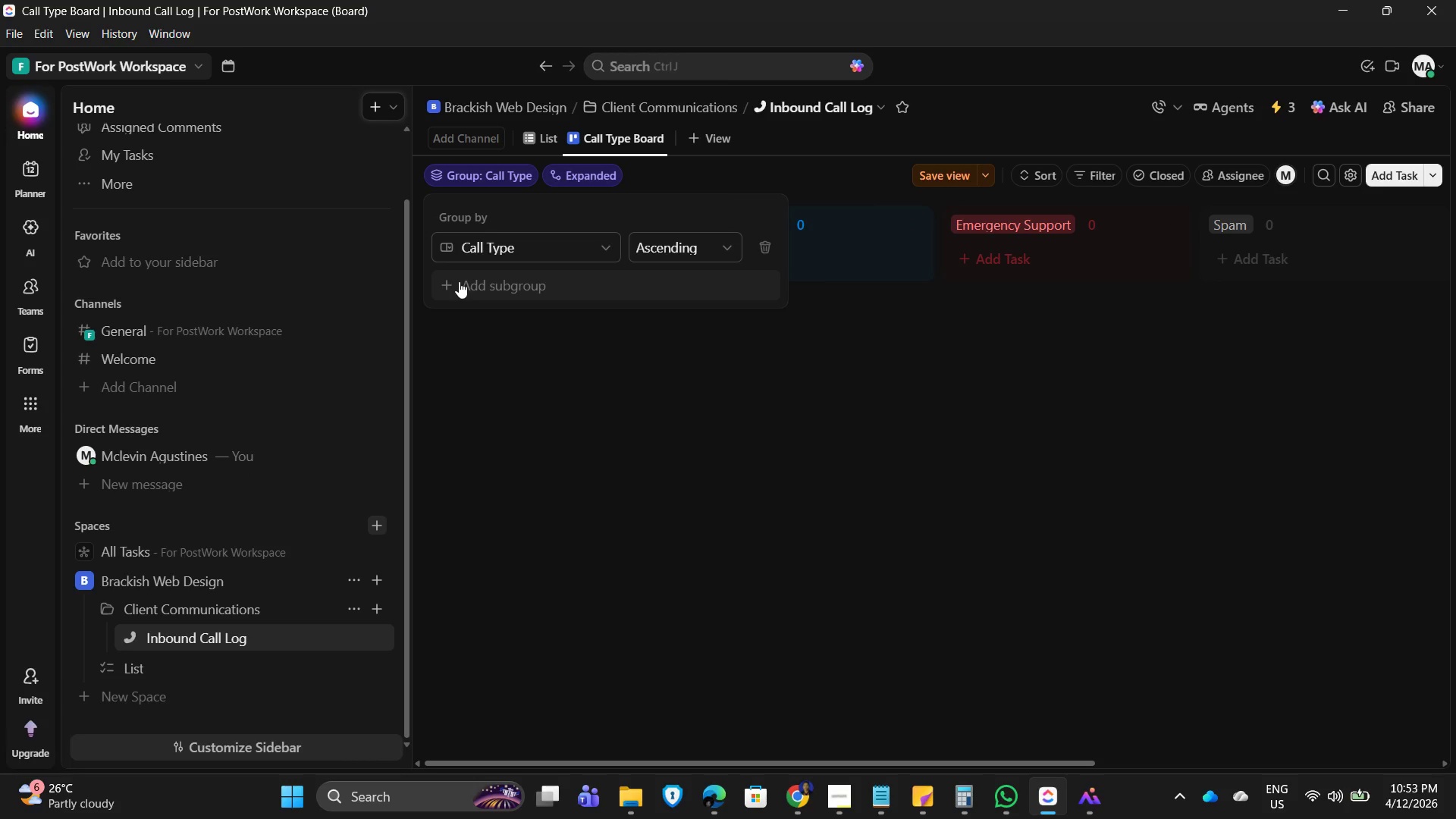 
left_click([459, 281])
 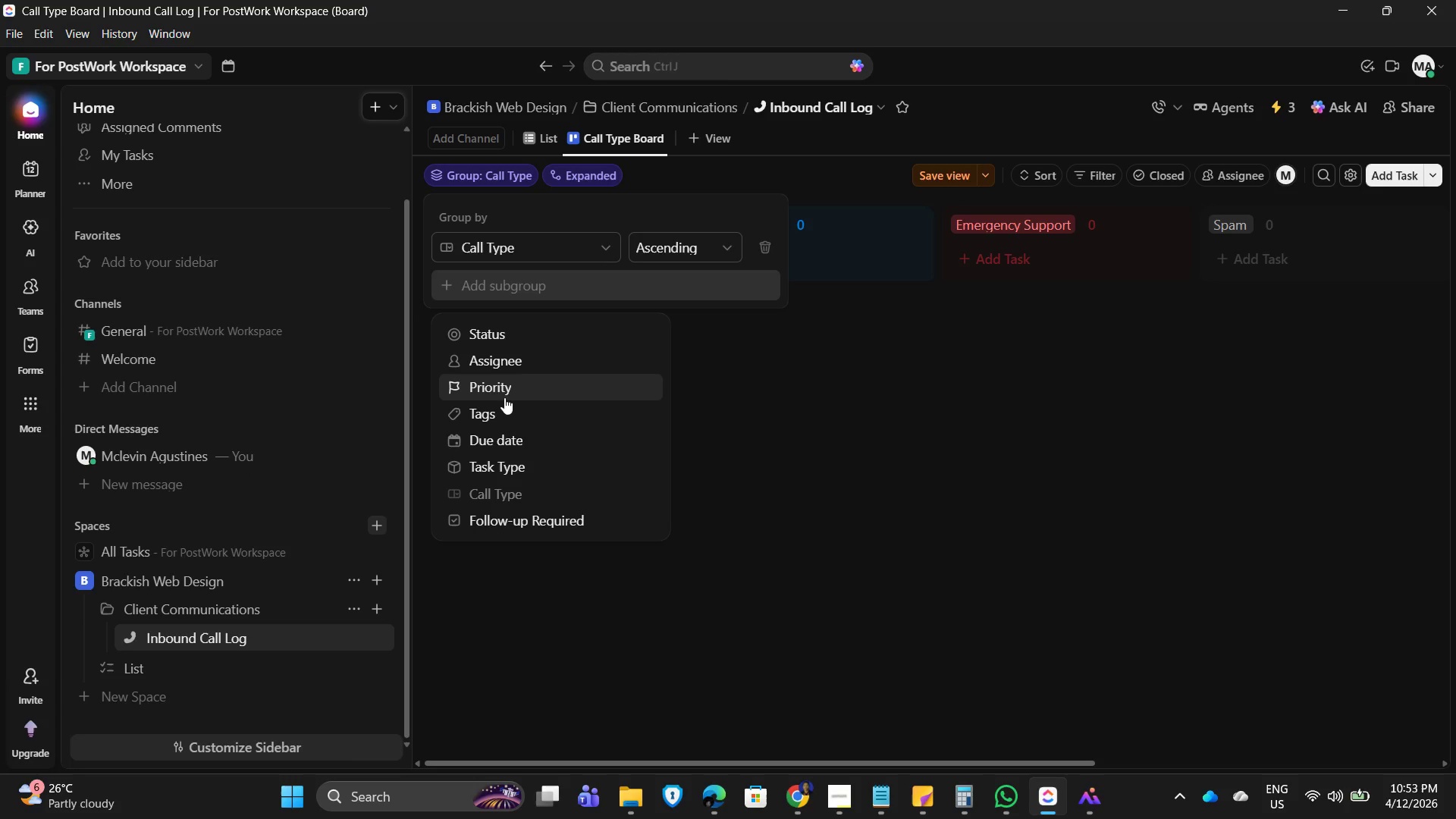 
left_click([504, 397])
 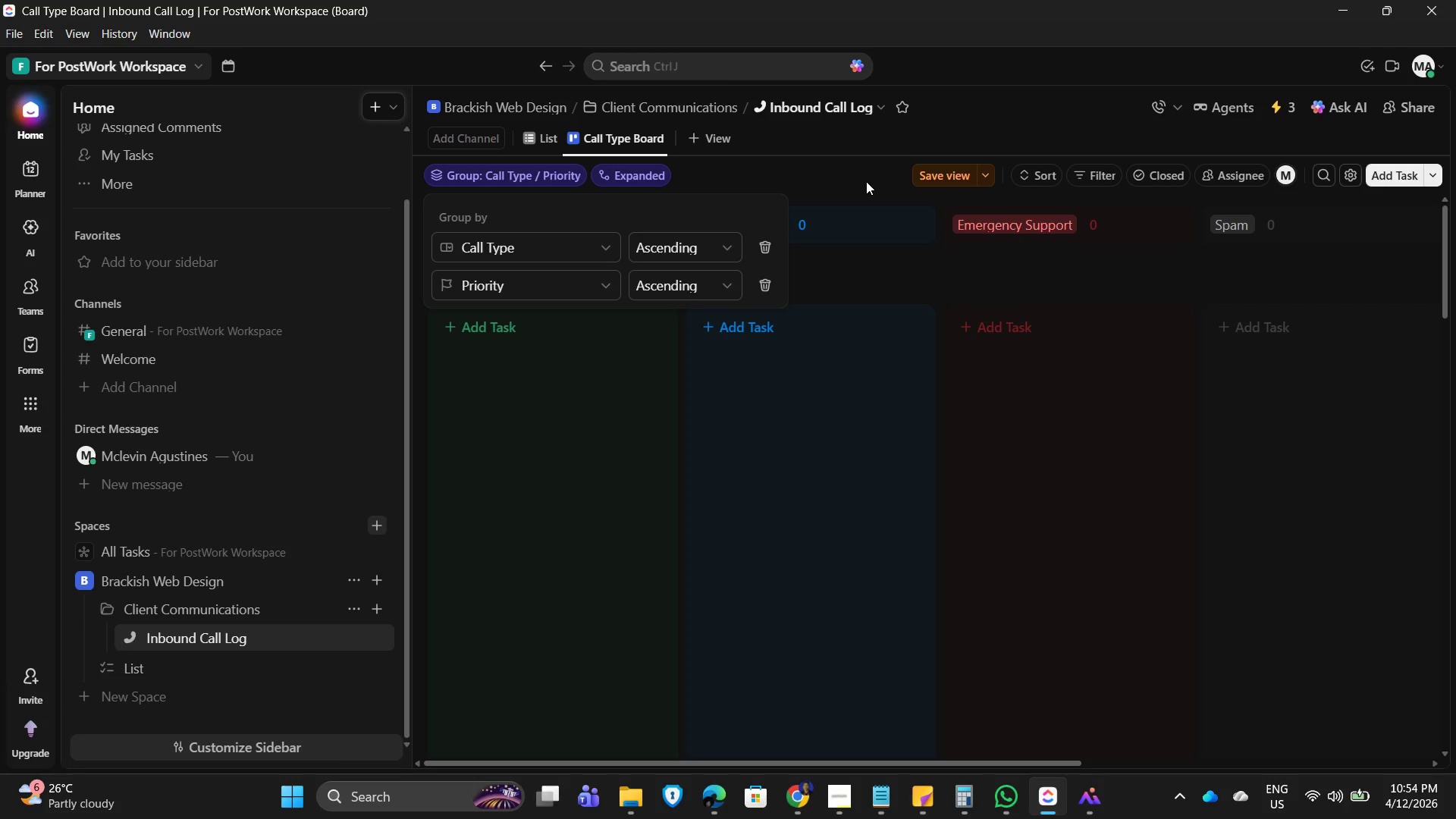 
wait(29.89)
 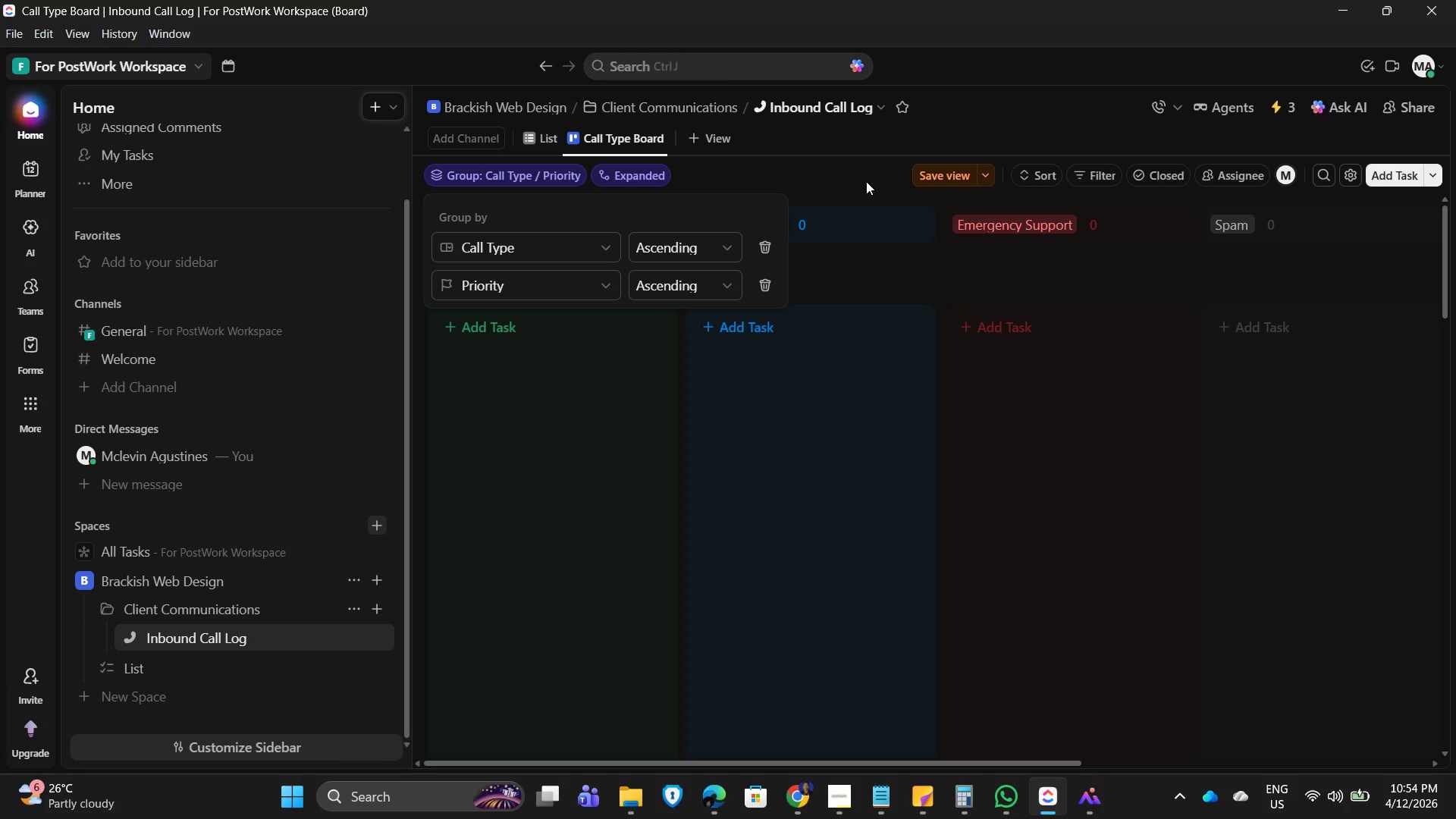 
left_click([601, 431])
 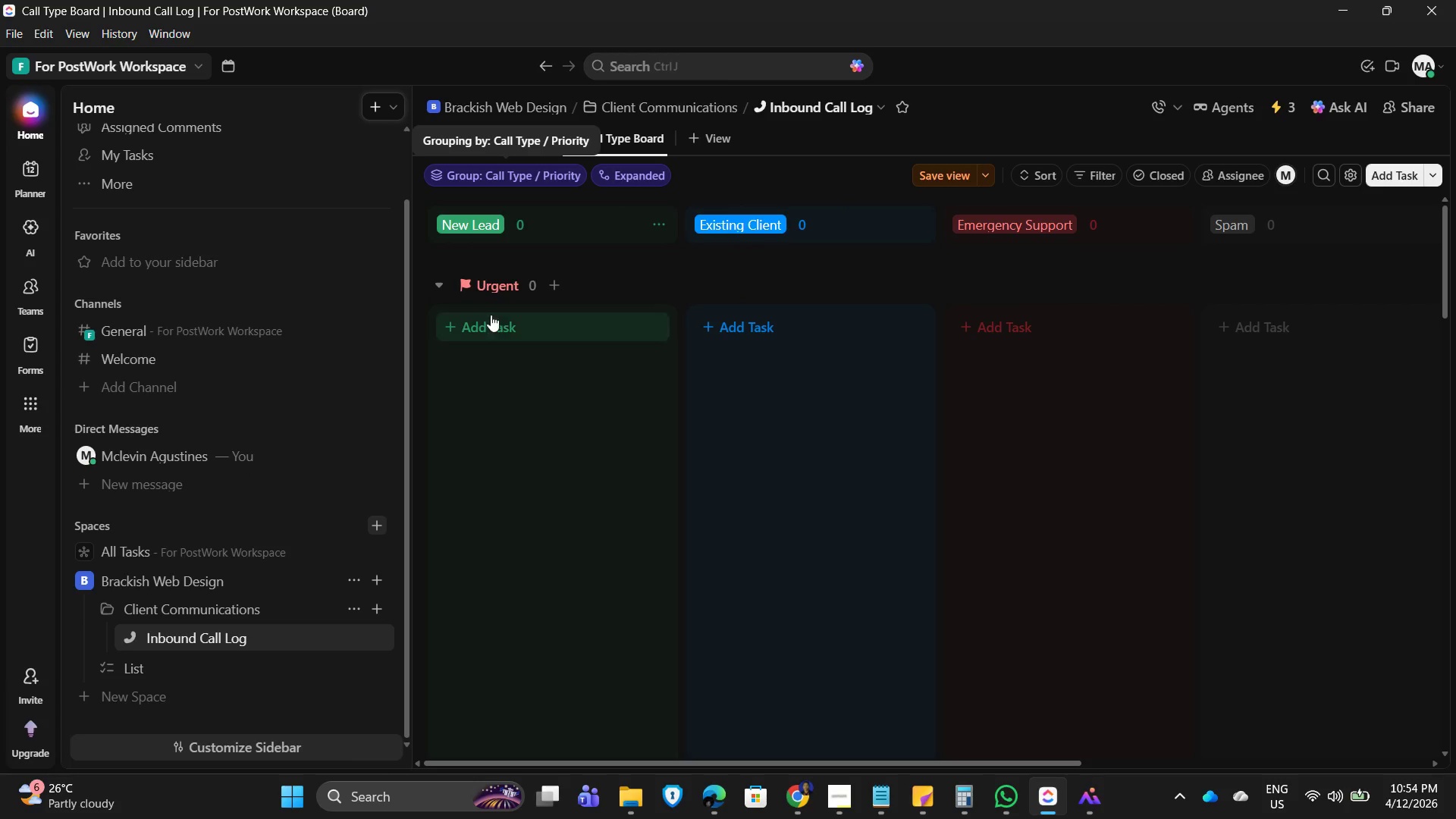 
wait(5.94)
 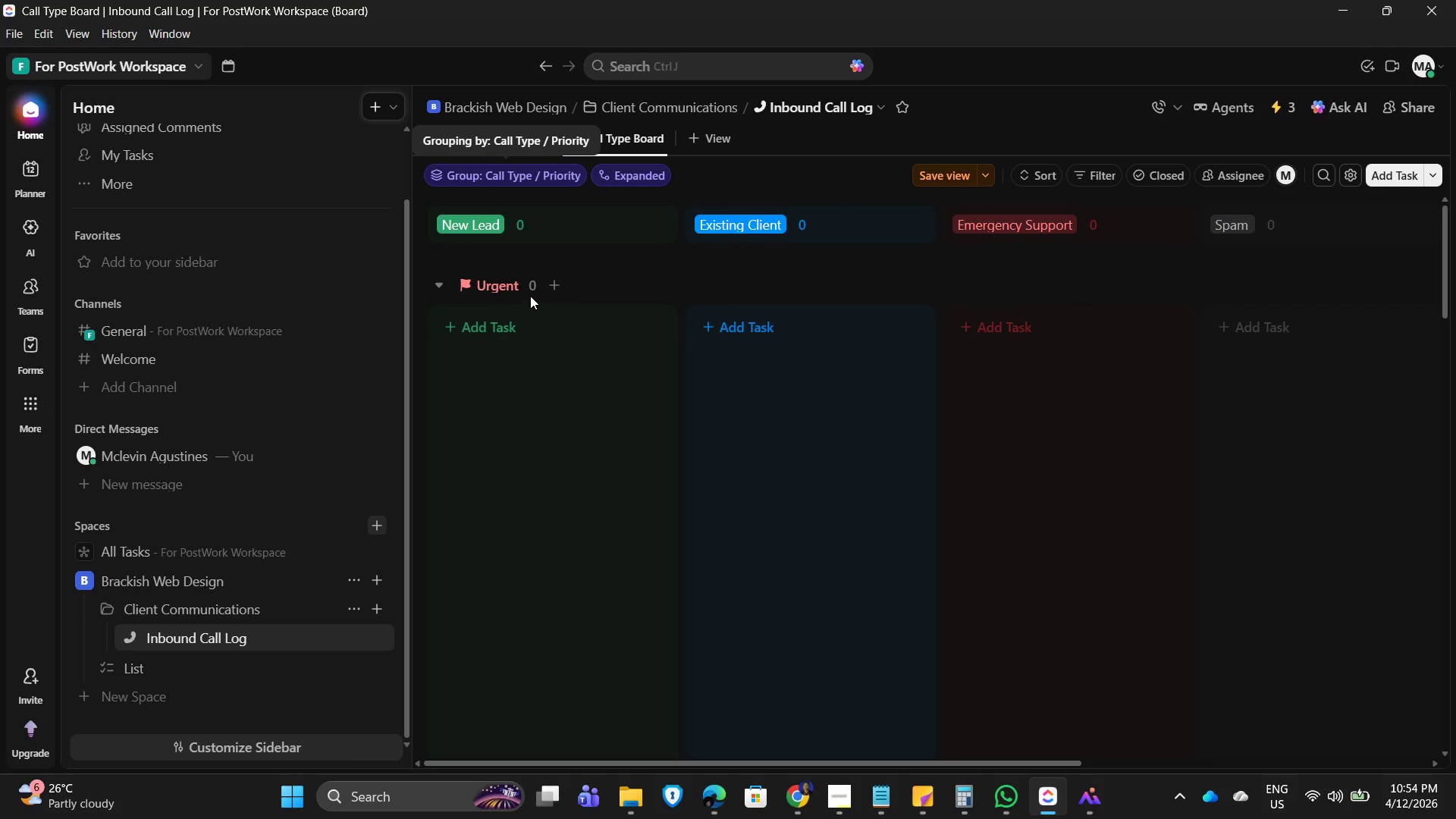 
left_click([541, 333])
 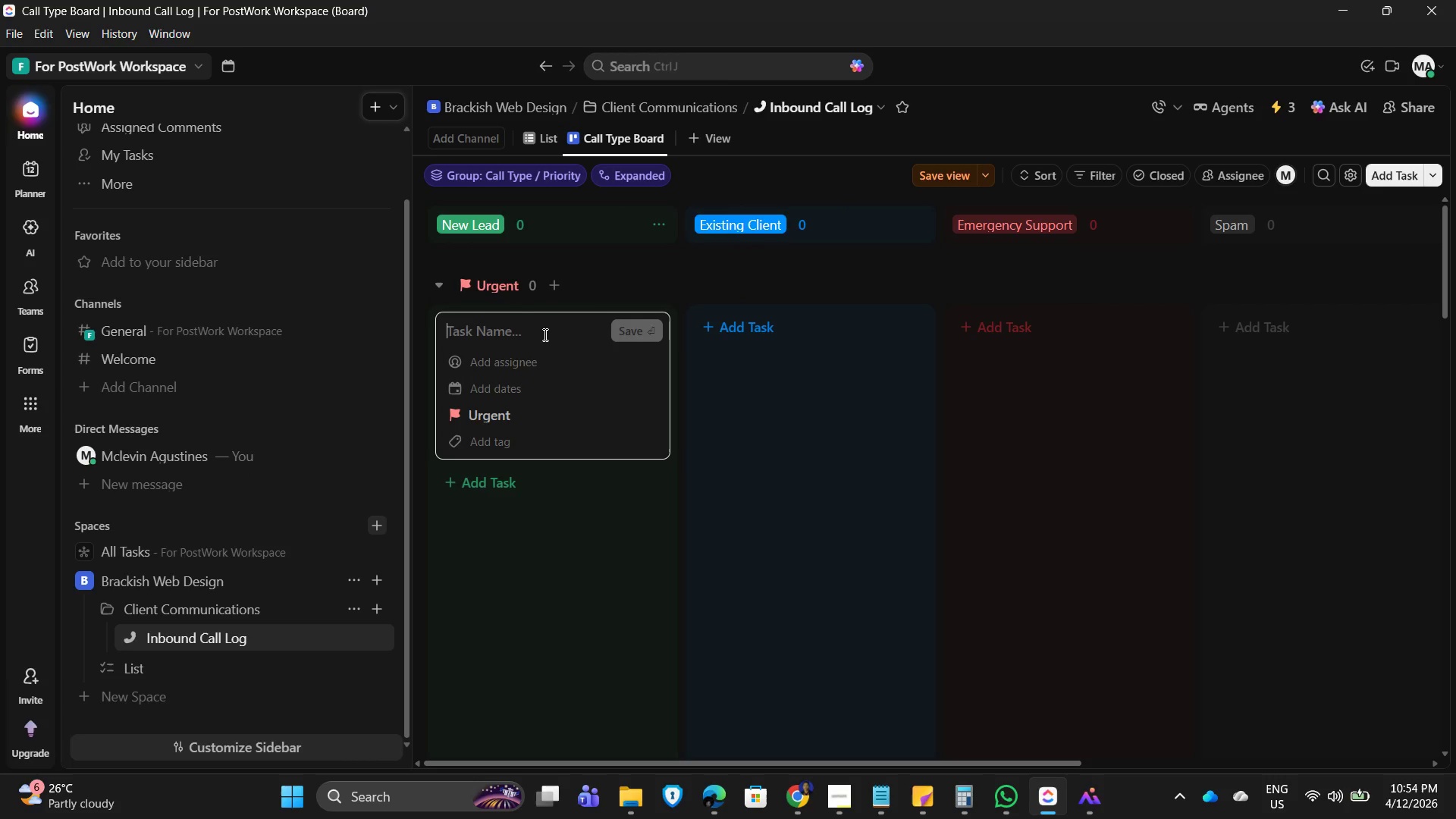 
left_click([877, 409])
 